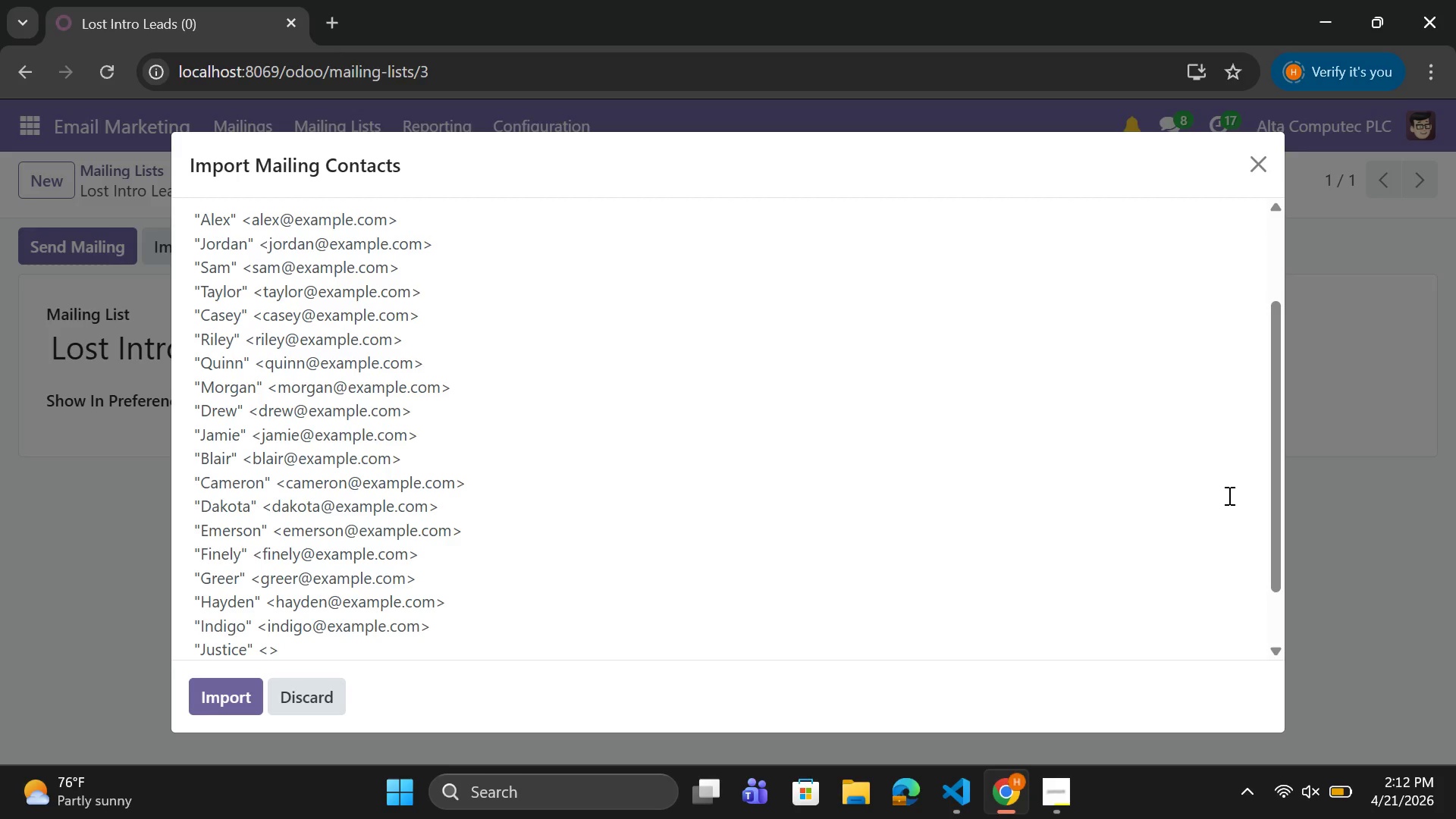 
type(justc)
key(Backspace)
type(ice@example.com)
 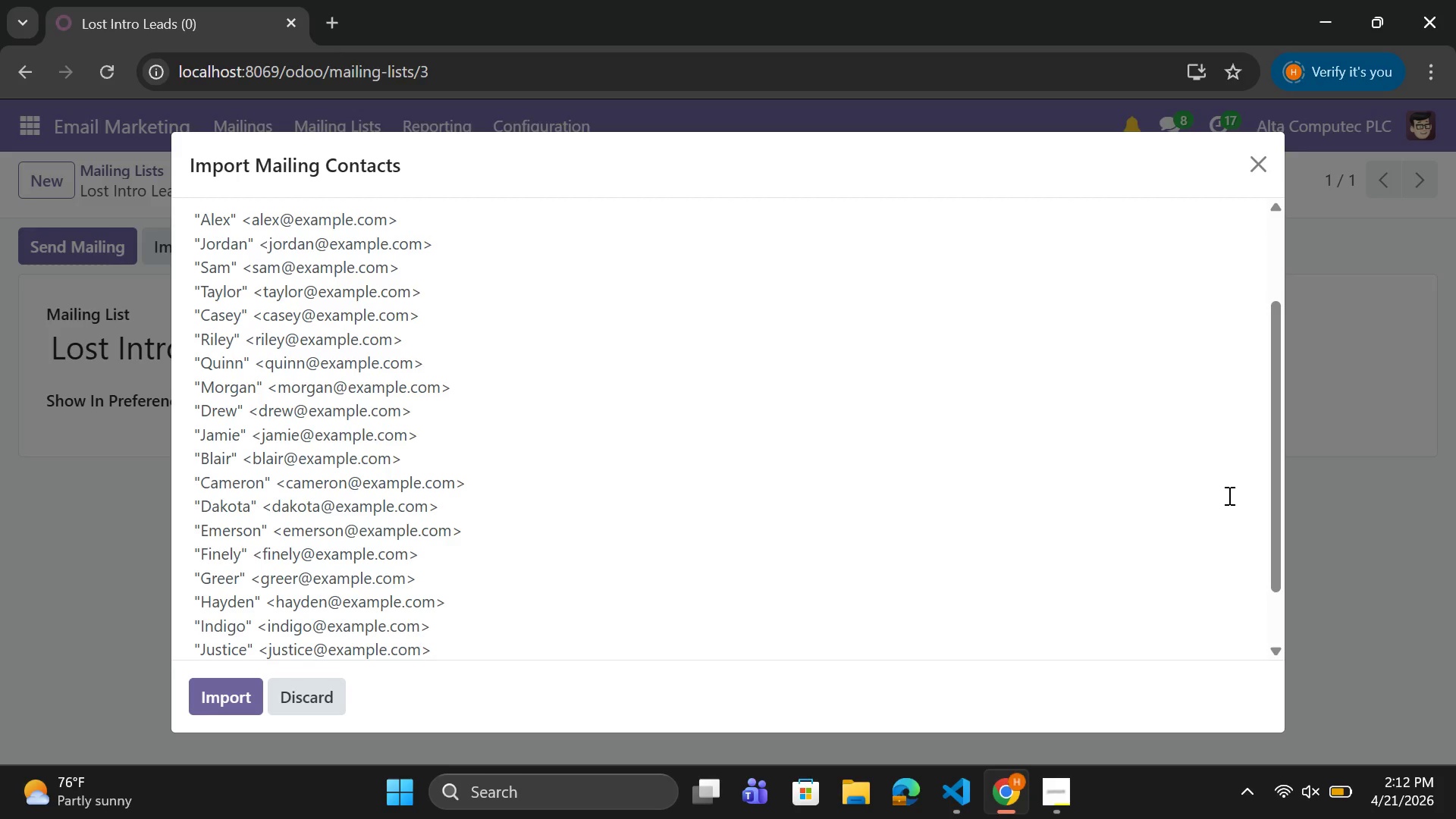 
key(ArrowRight)
 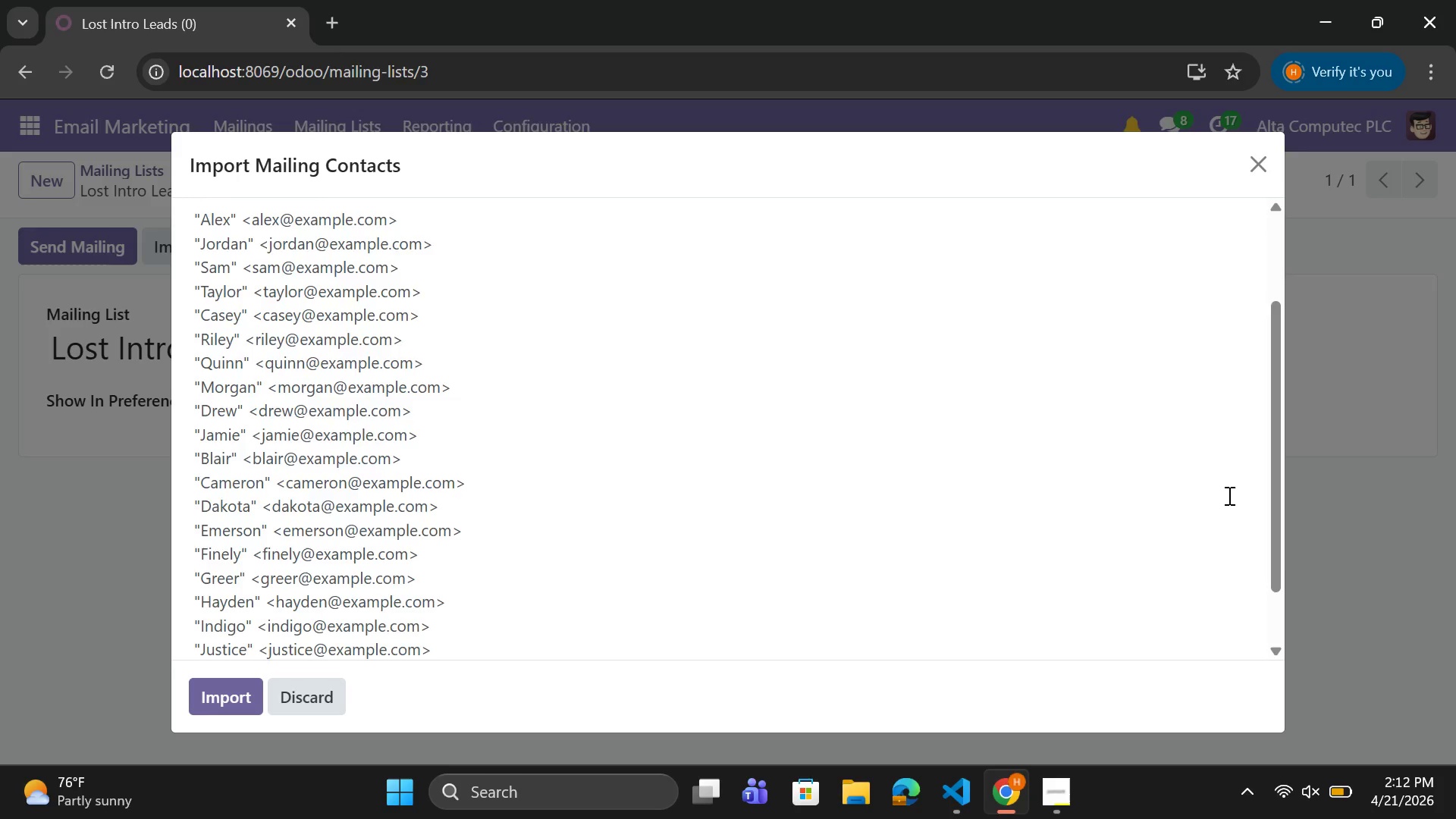 
key(Enter)
 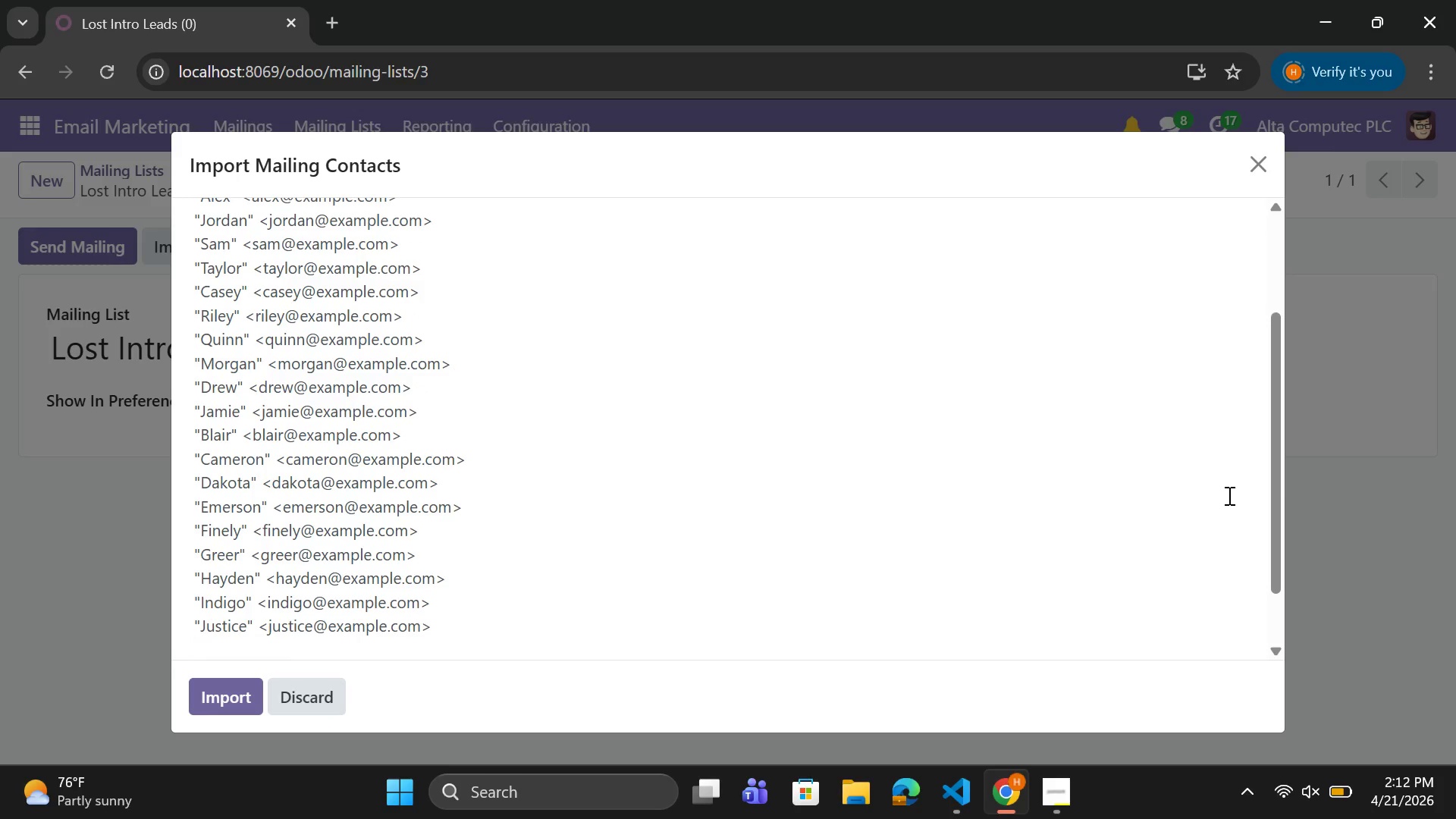 
key(Shift+Quote)
 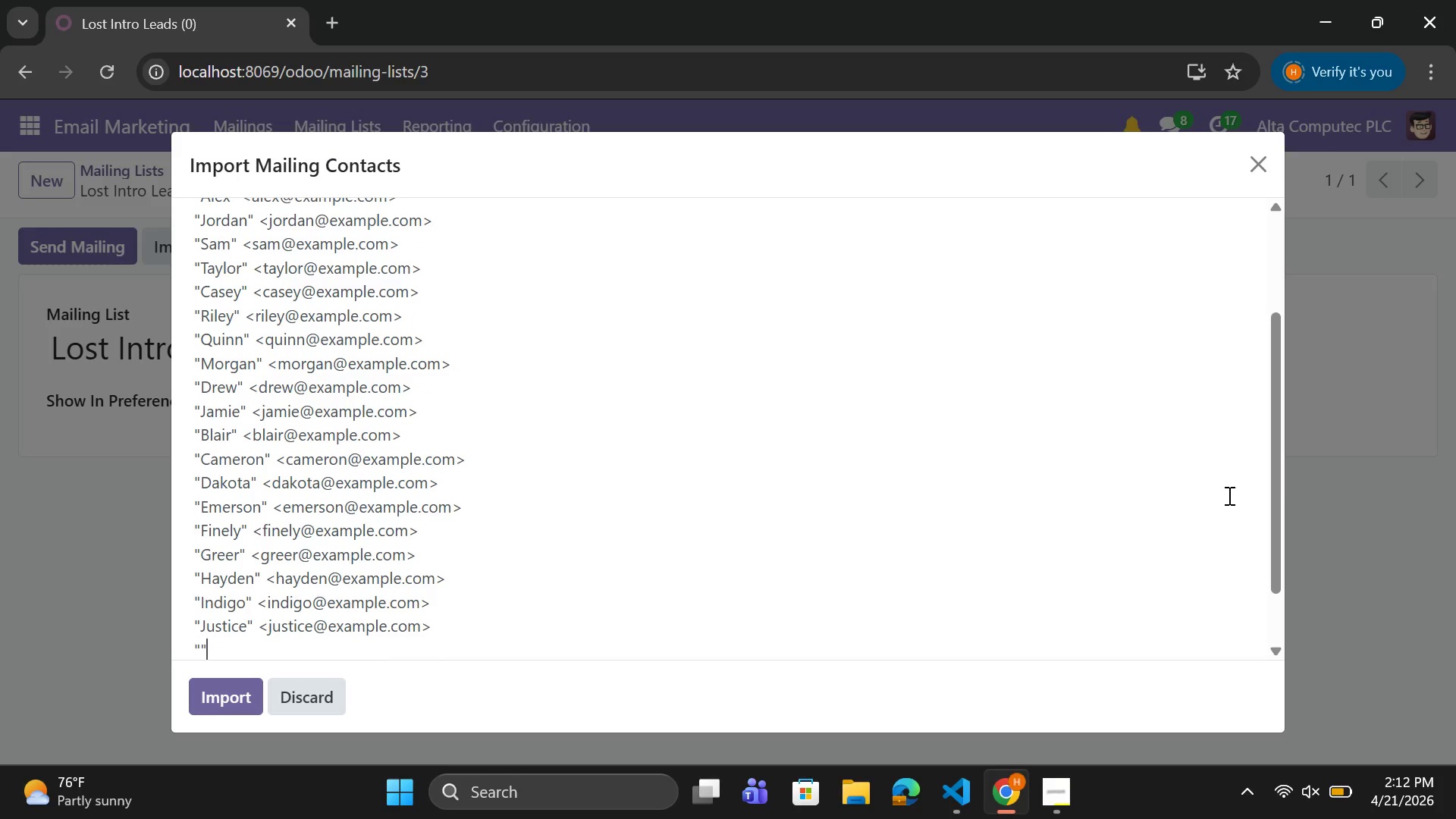 
key(Shift+Quote)
 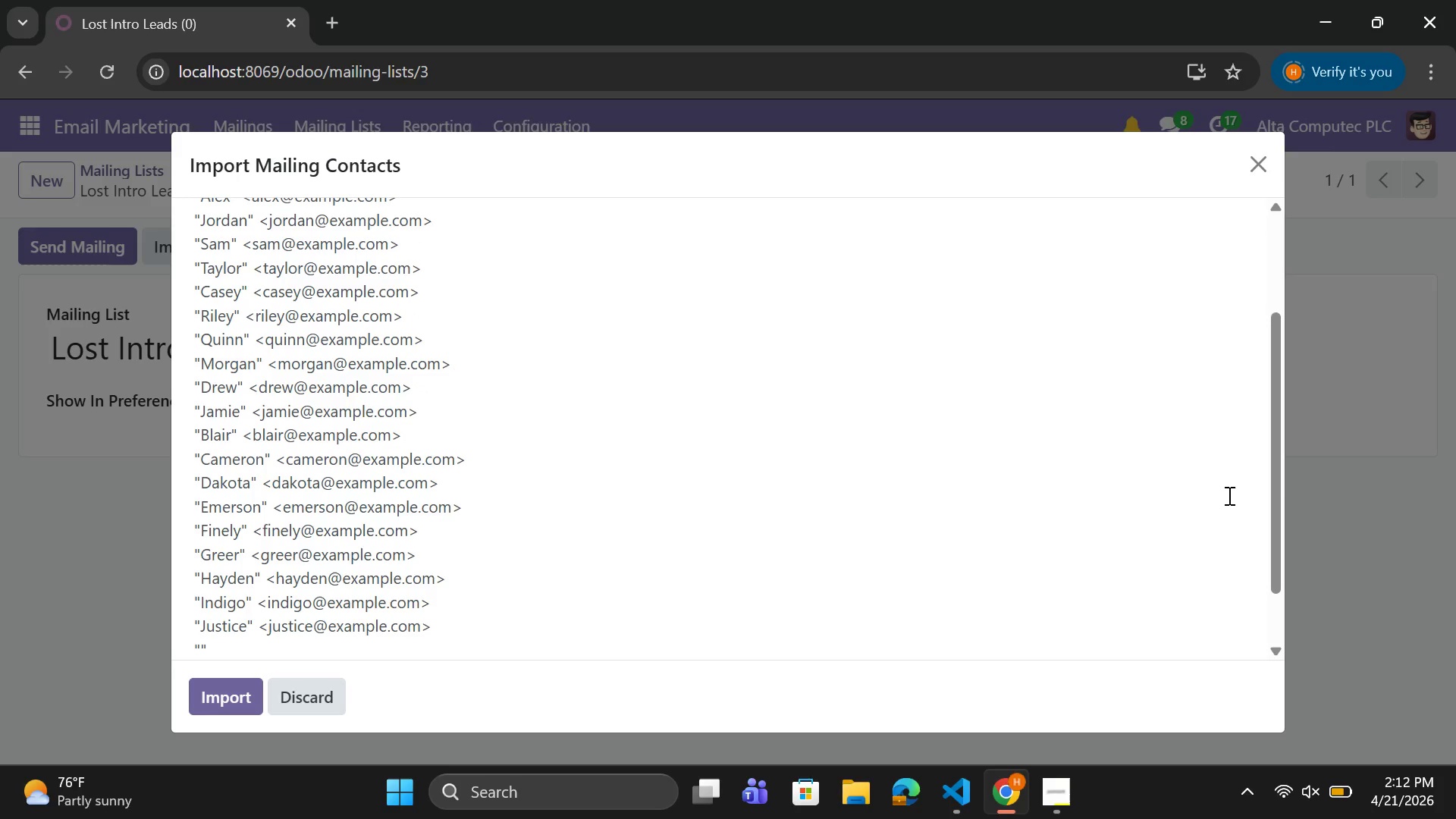 
key(ArrowLeft)
 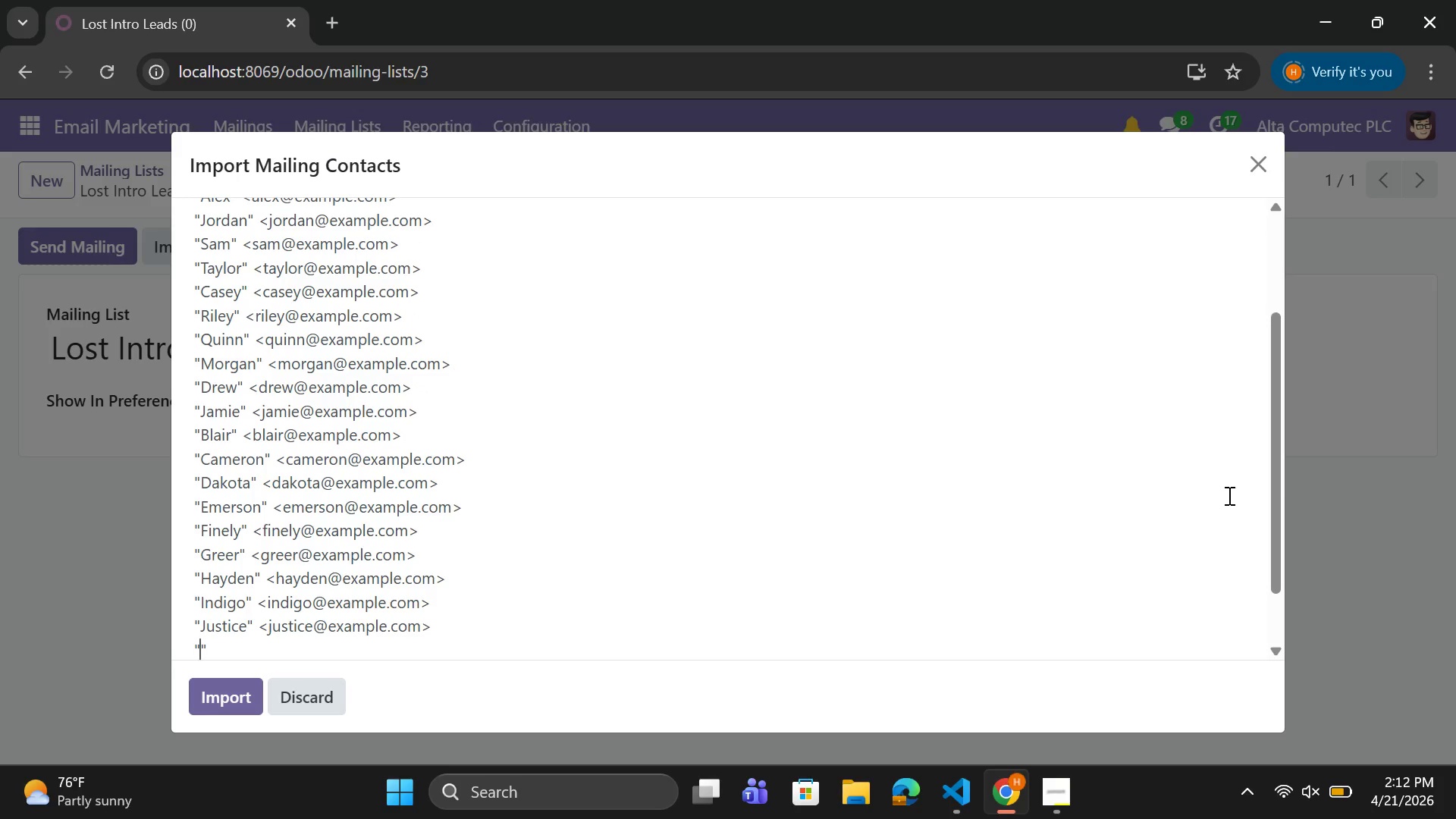 
type(Kit)
 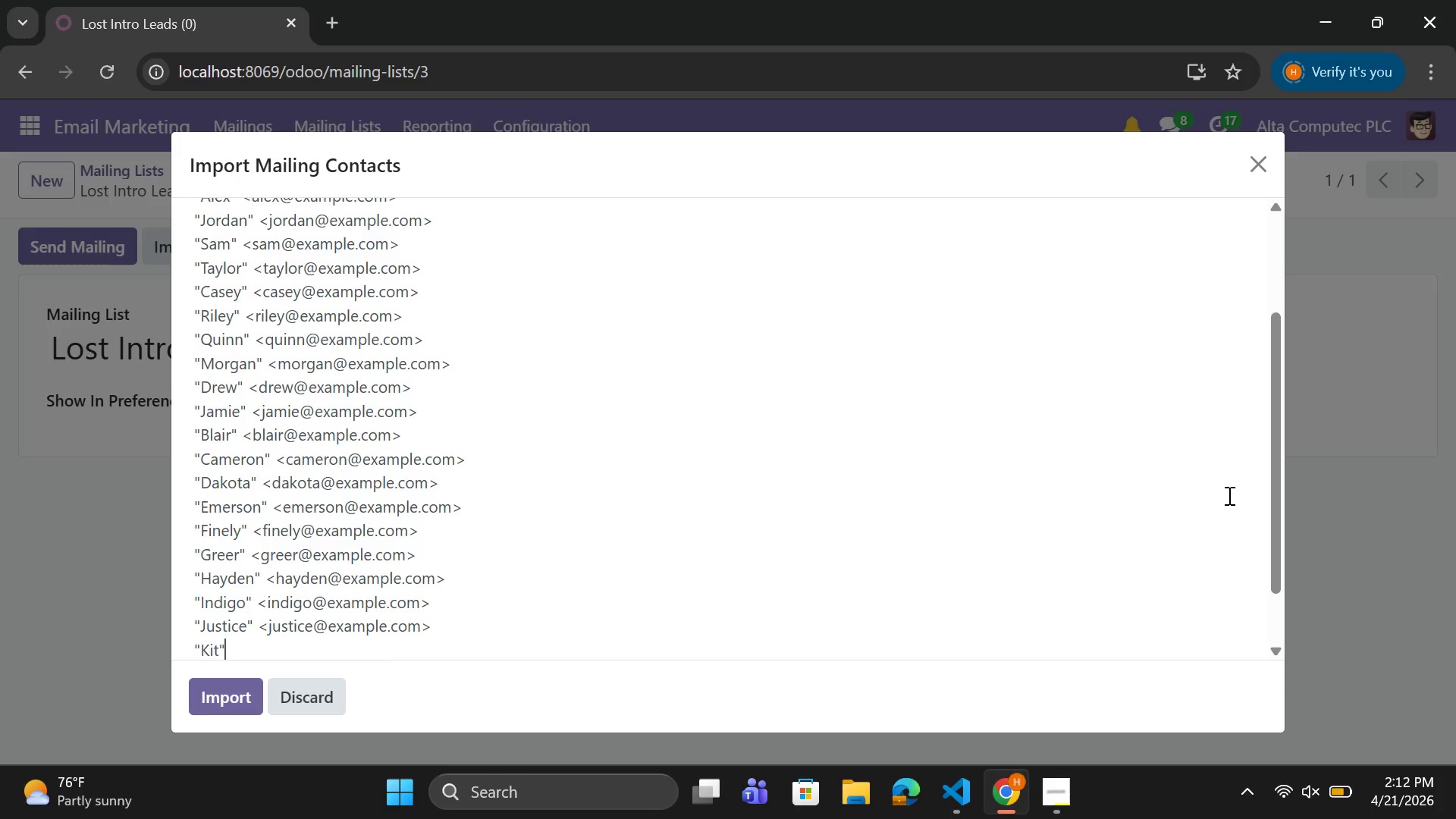 
key(ArrowRight)
 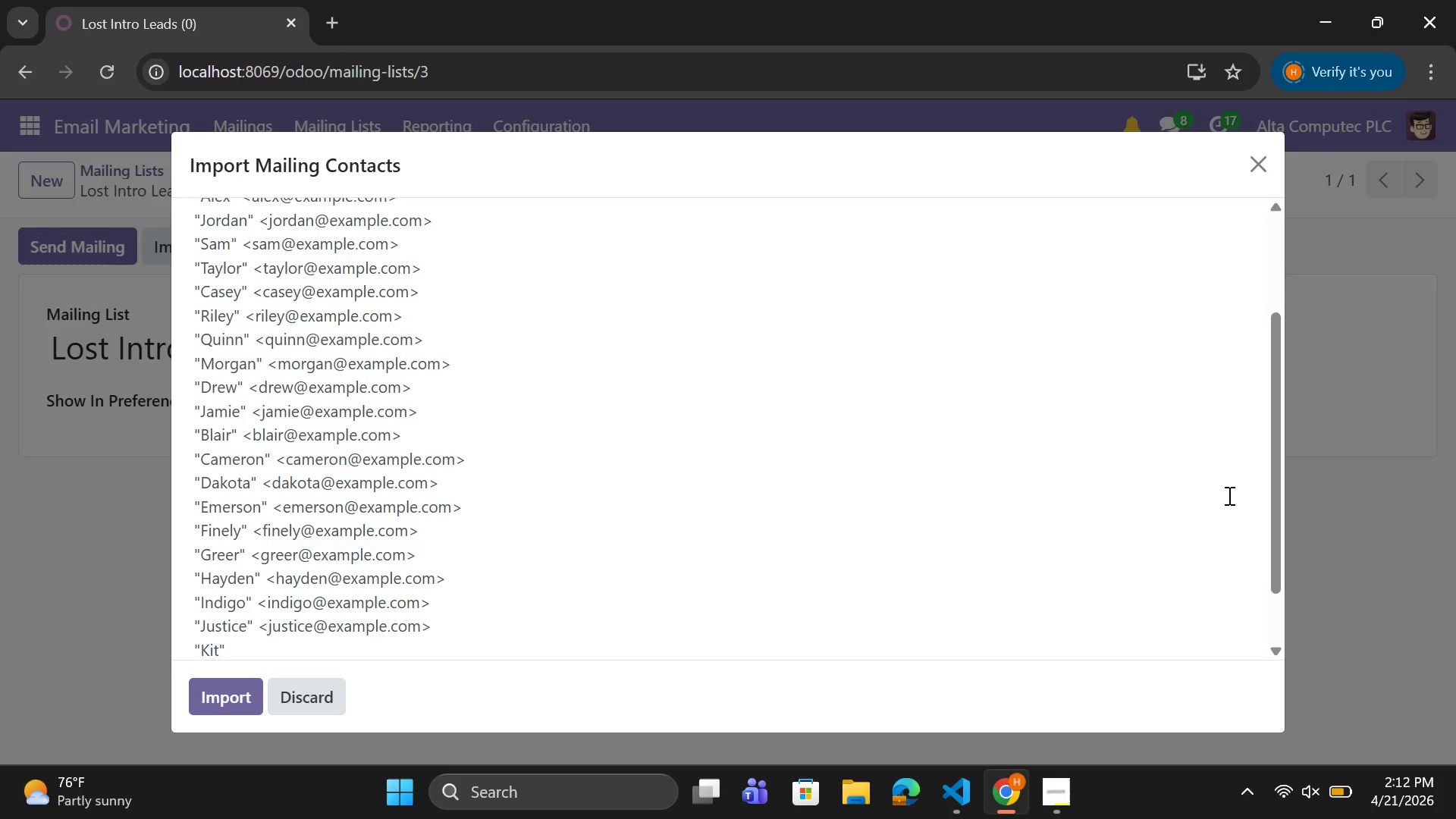 
key(Space)
 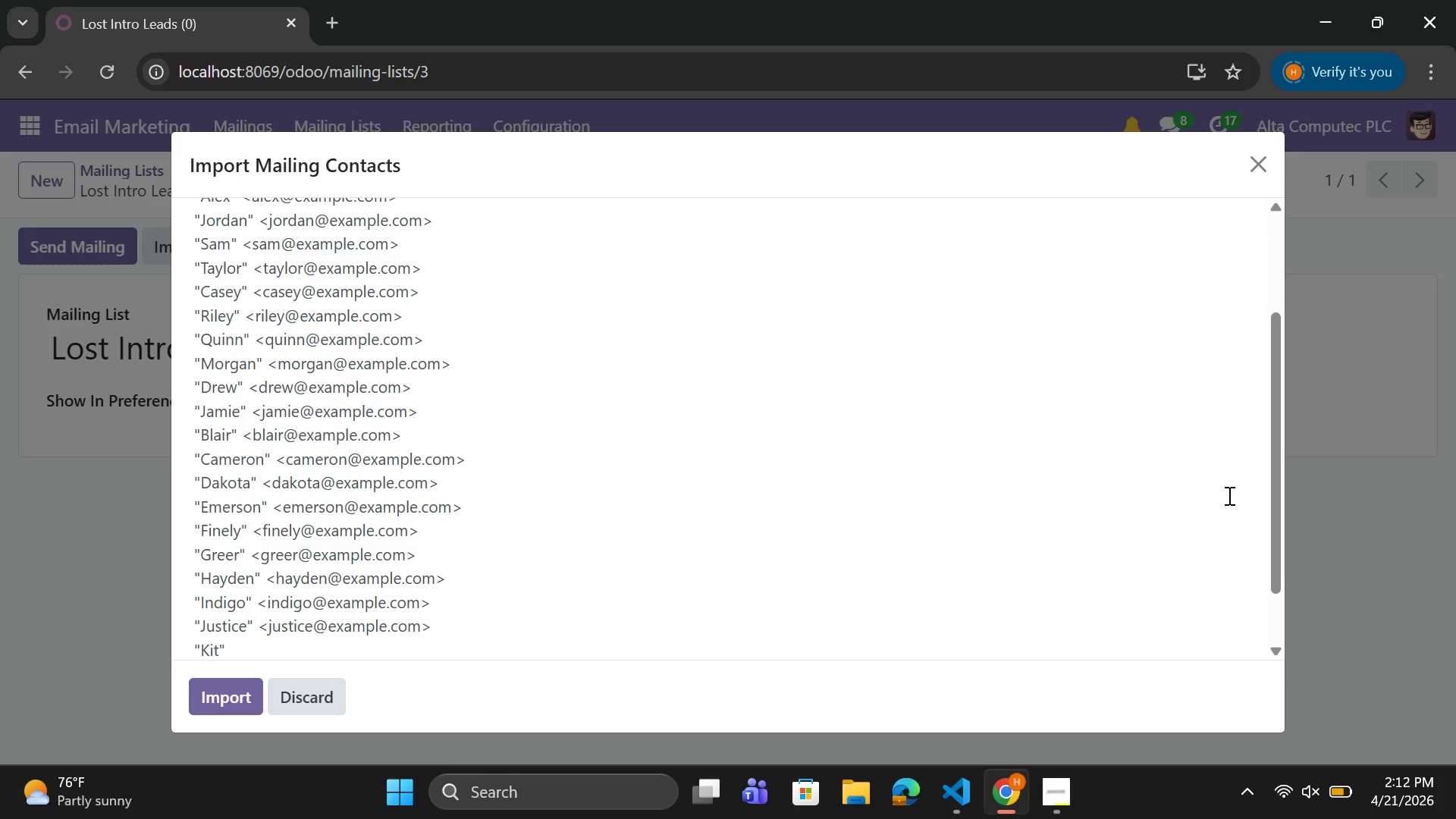 
key(CapsLock)
 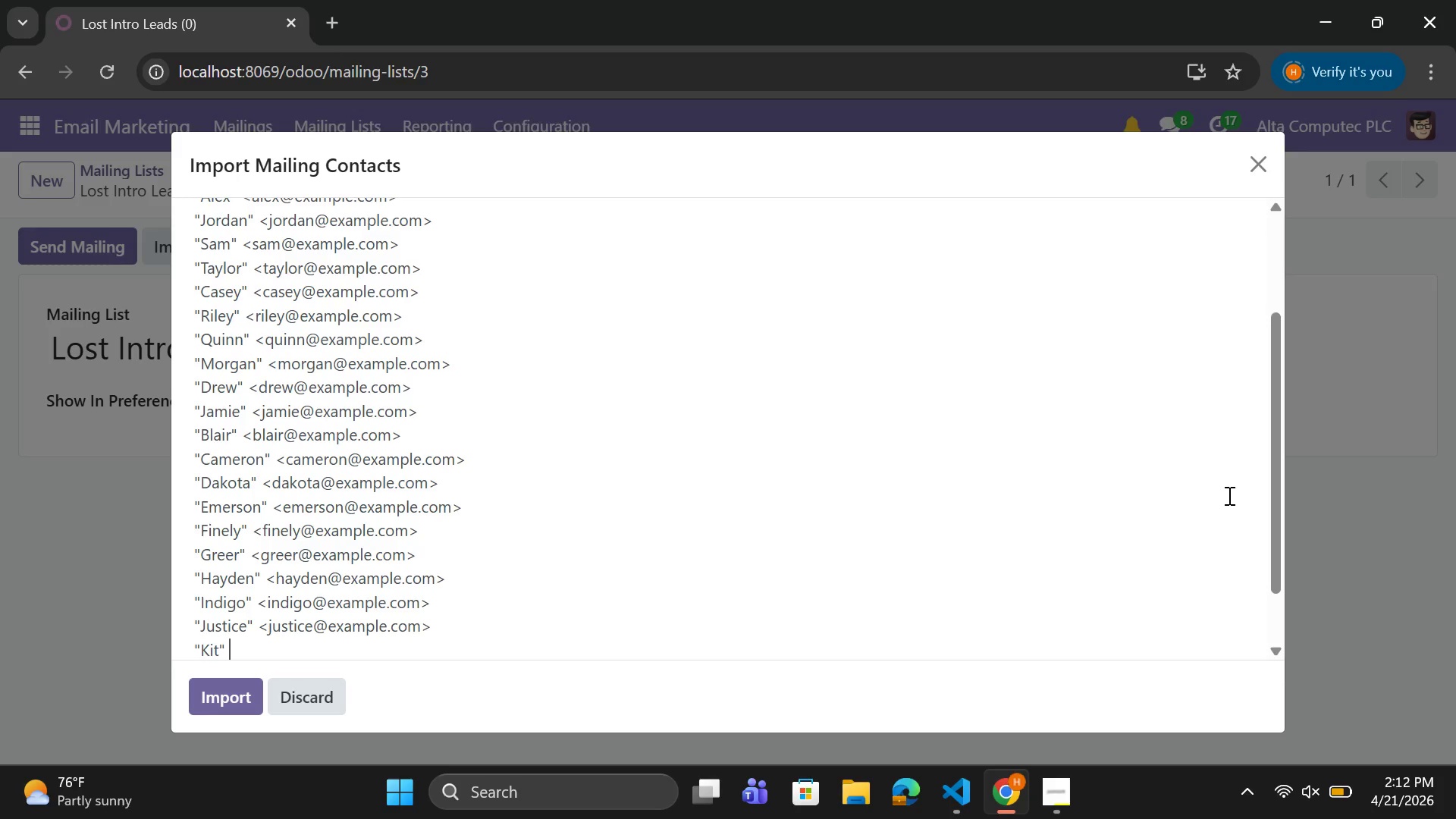 
key(Shift+Comma)
 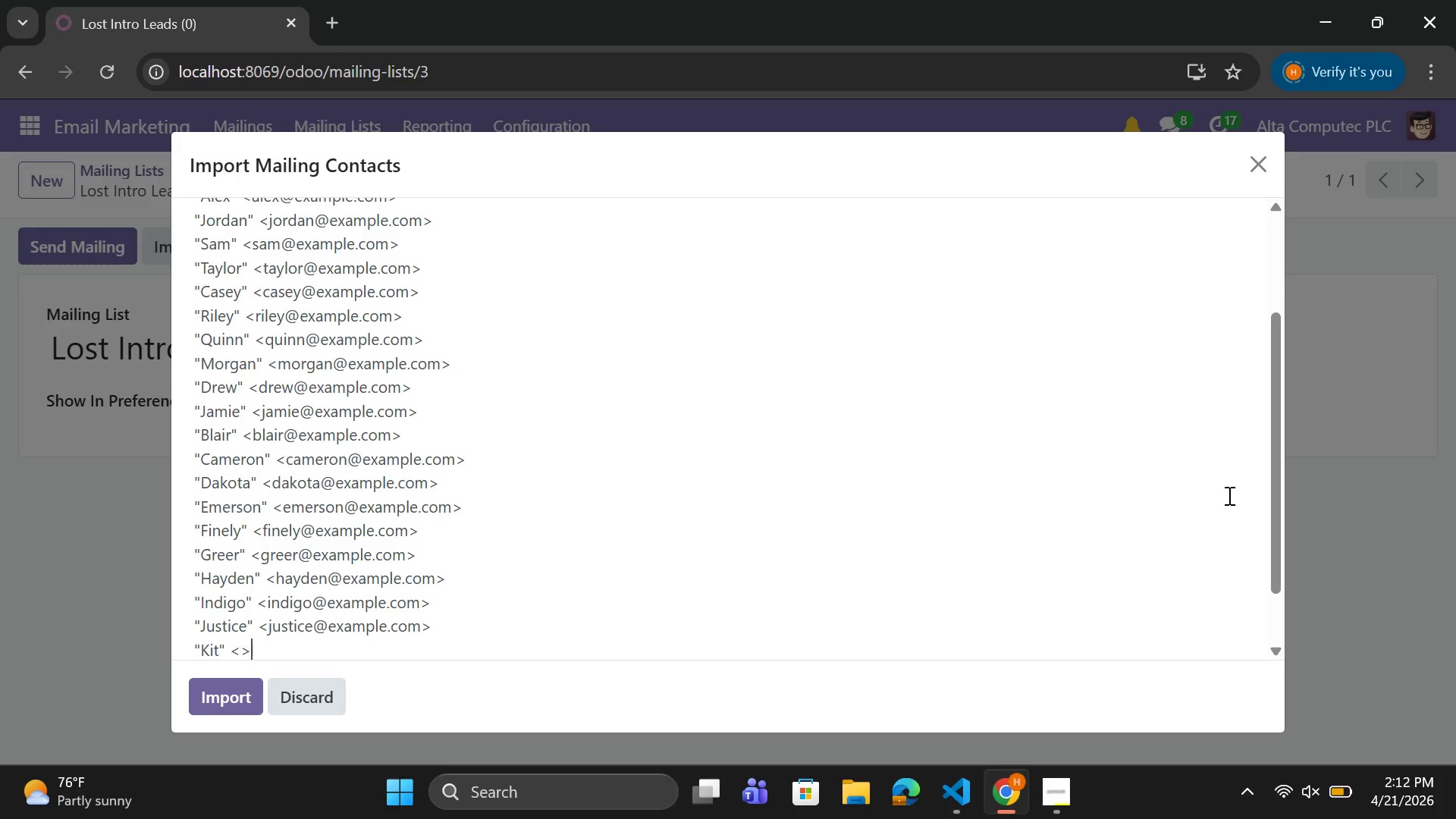 
key(Shift+Period)
 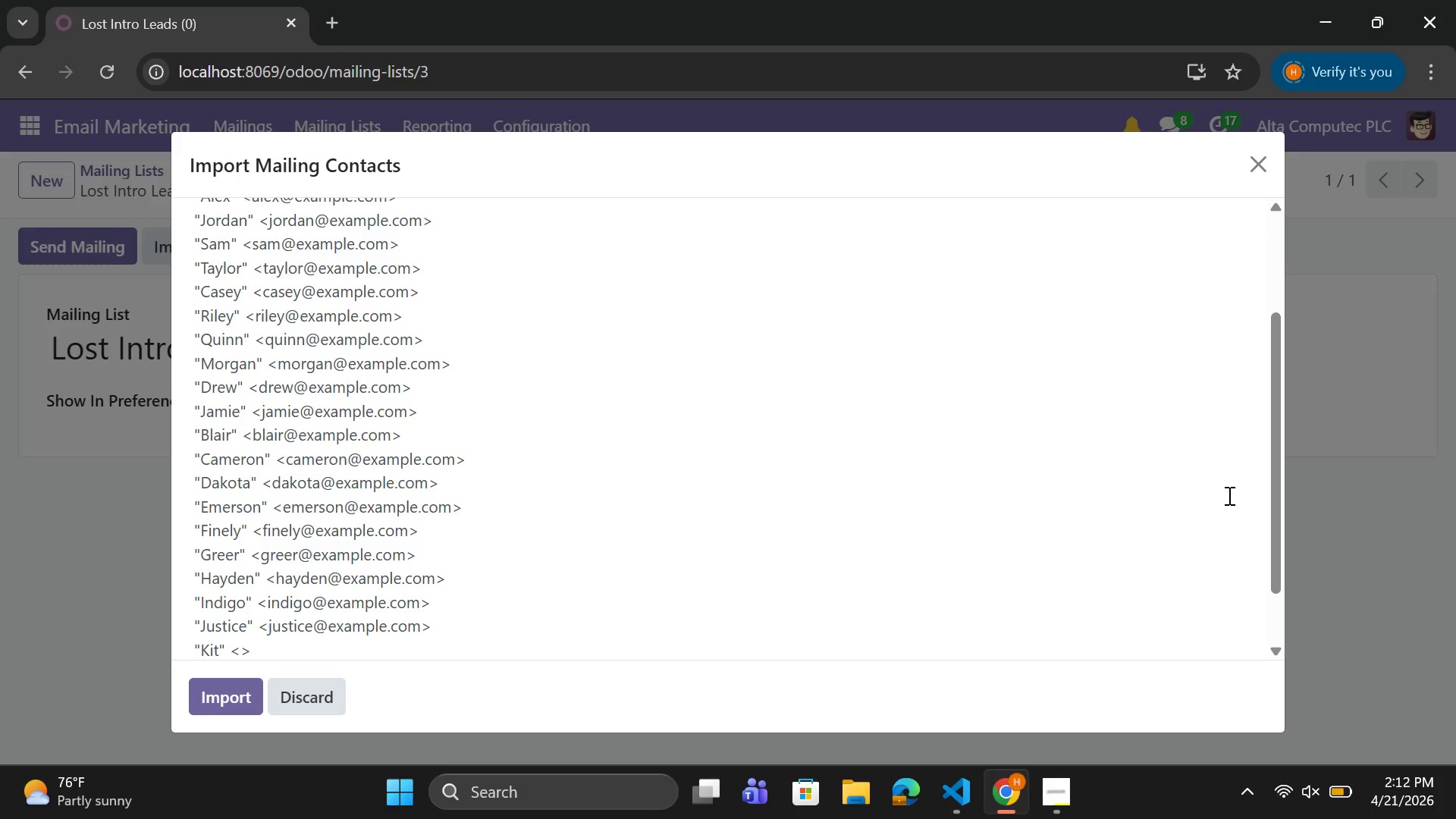 
key(ArrowLeft)
 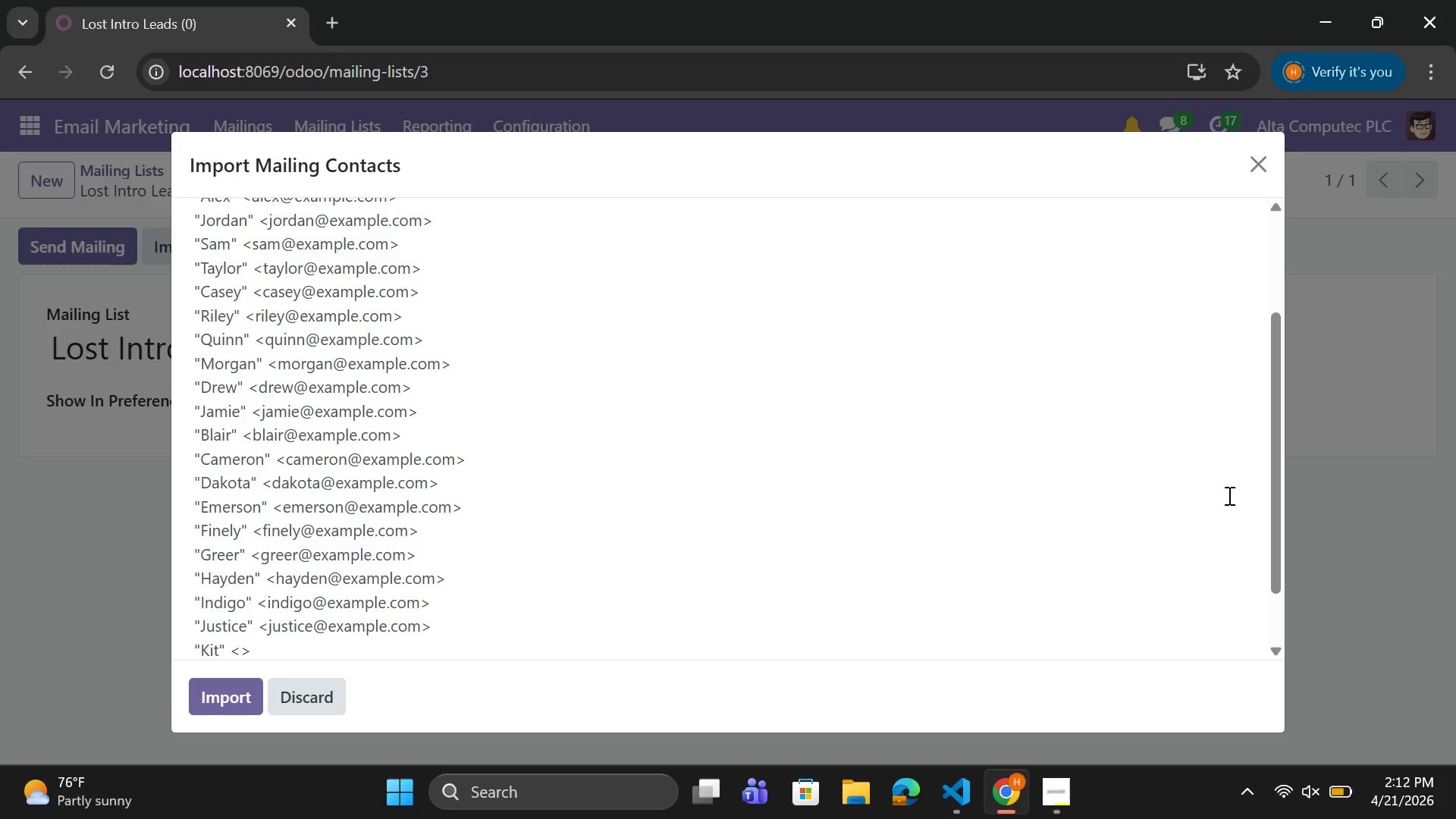 
type(kt)
key(Backspace)
type(it@example.com)
 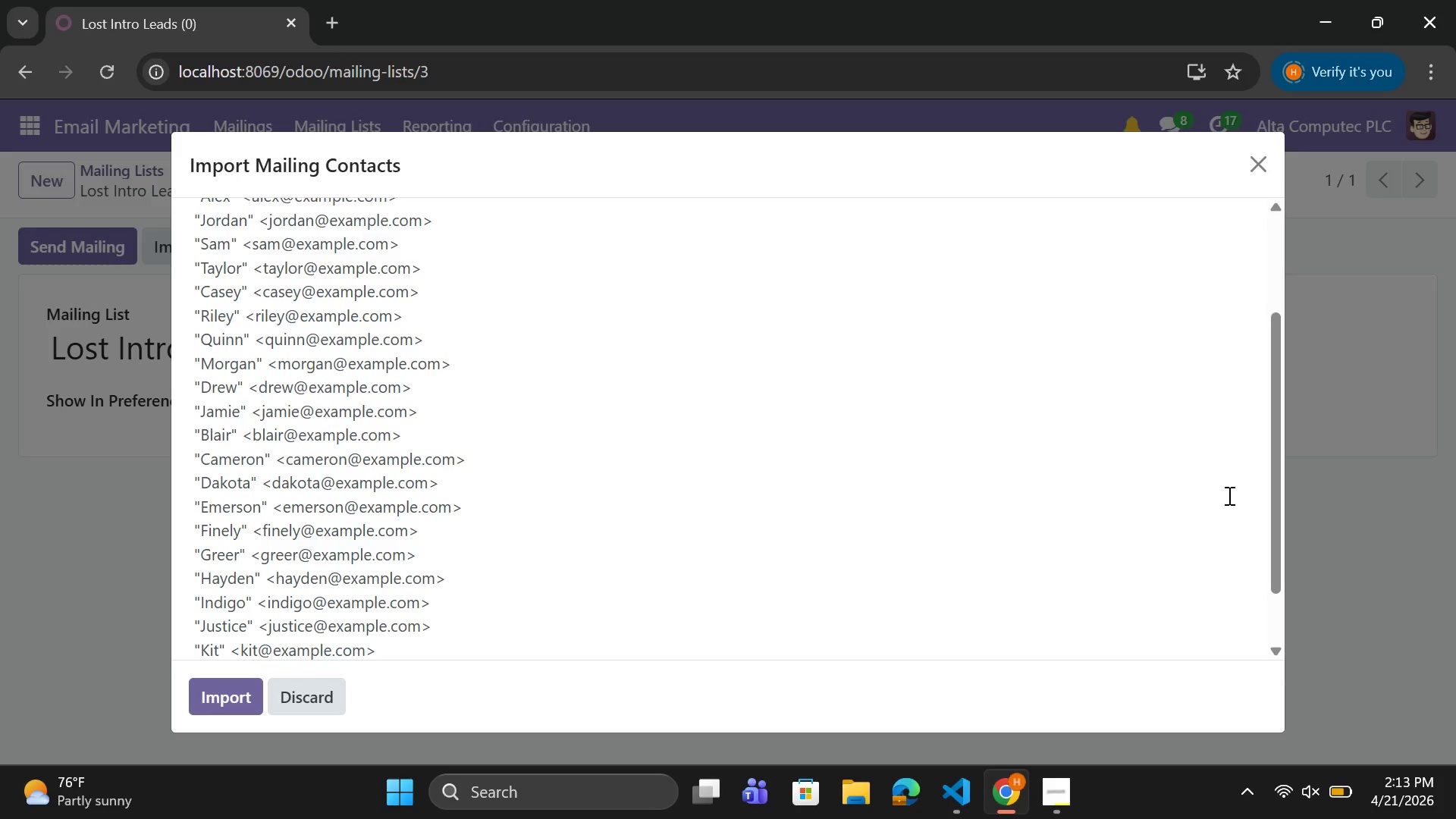 
scroll: coordinate [307, 594], scroll_direction: down, amount: 2.0
 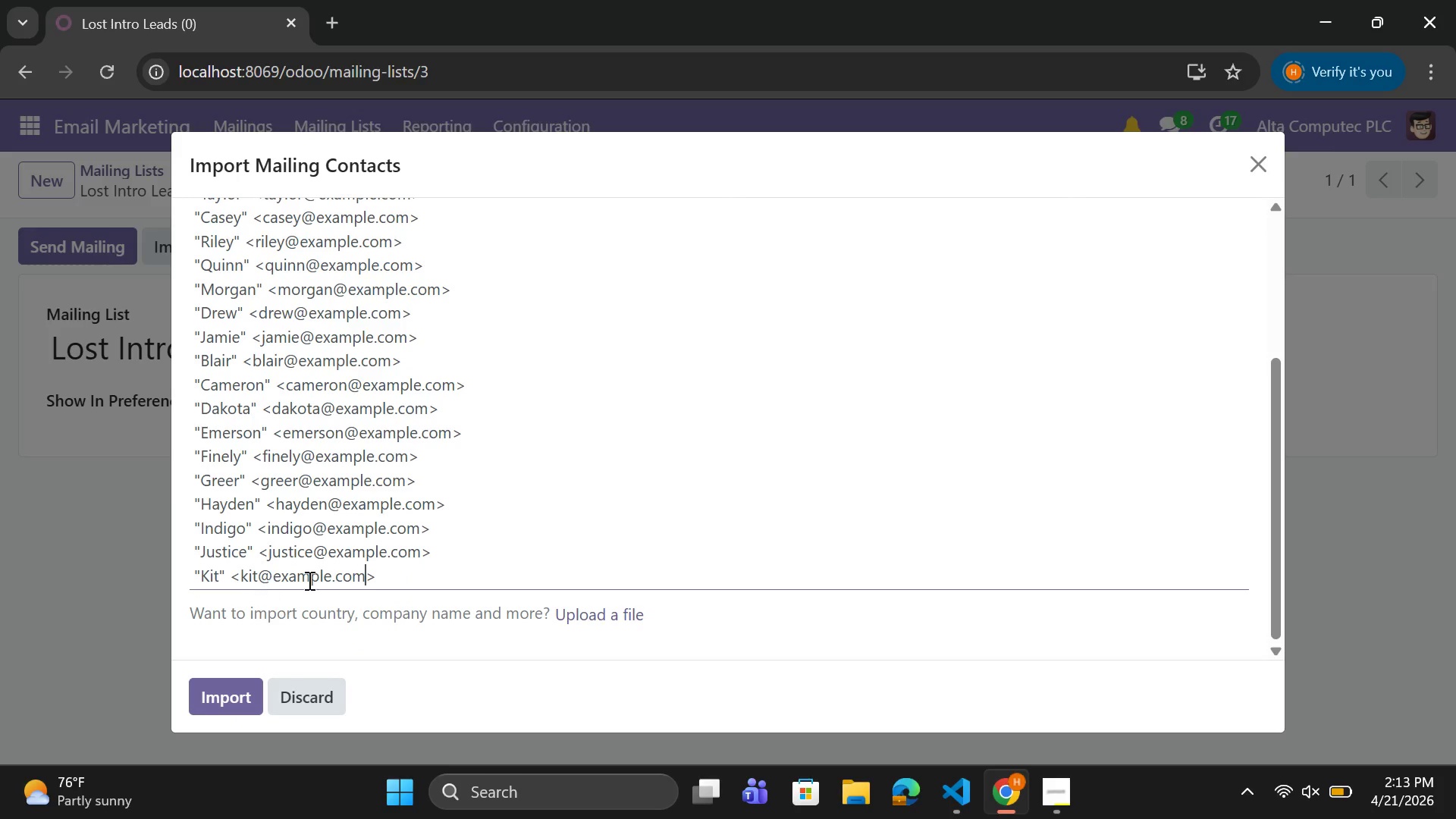 
scroll: coordinate [344, 528], scroll_direction: up, amount: 1.0
 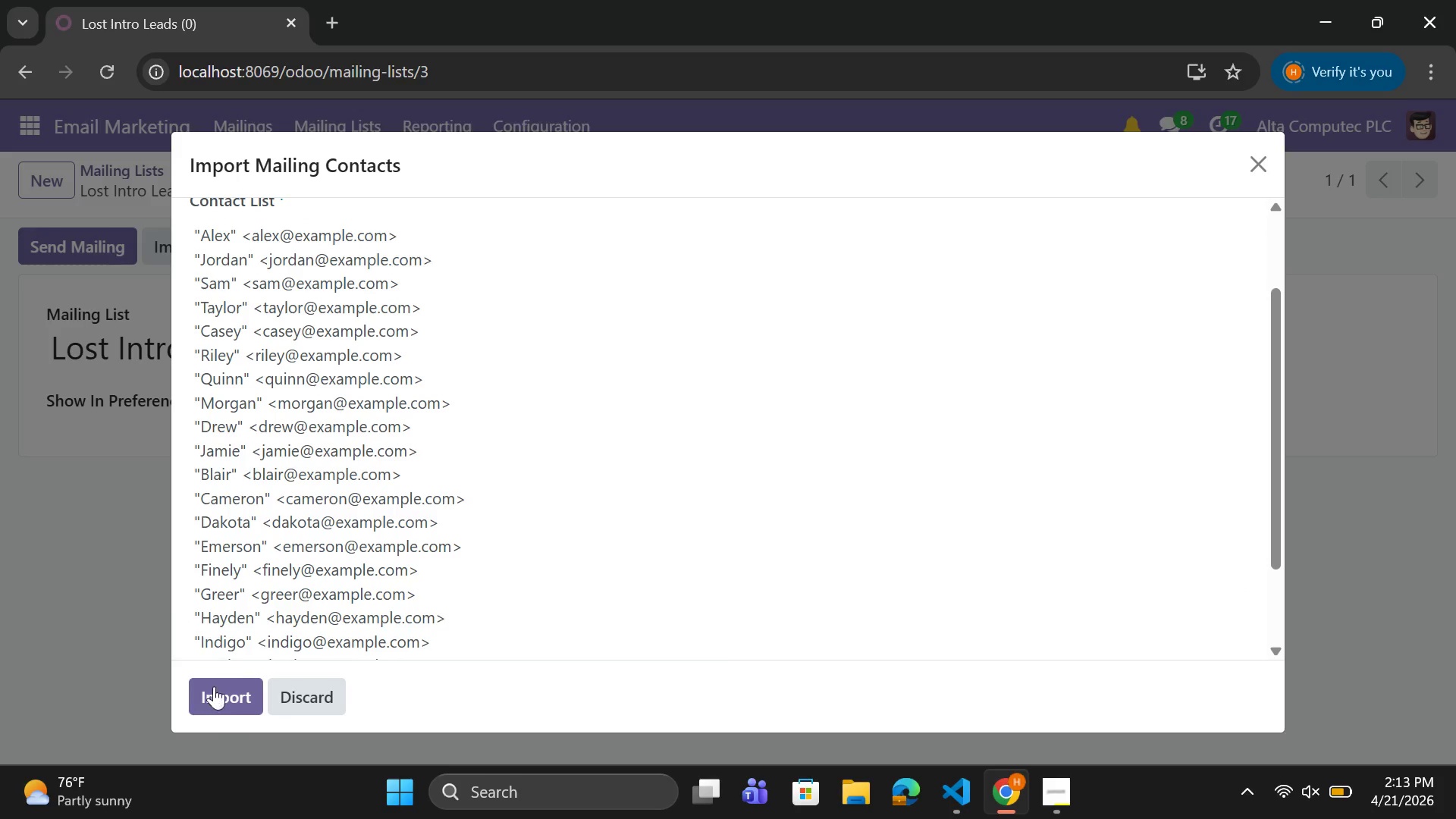 
left_click([222, 700])
 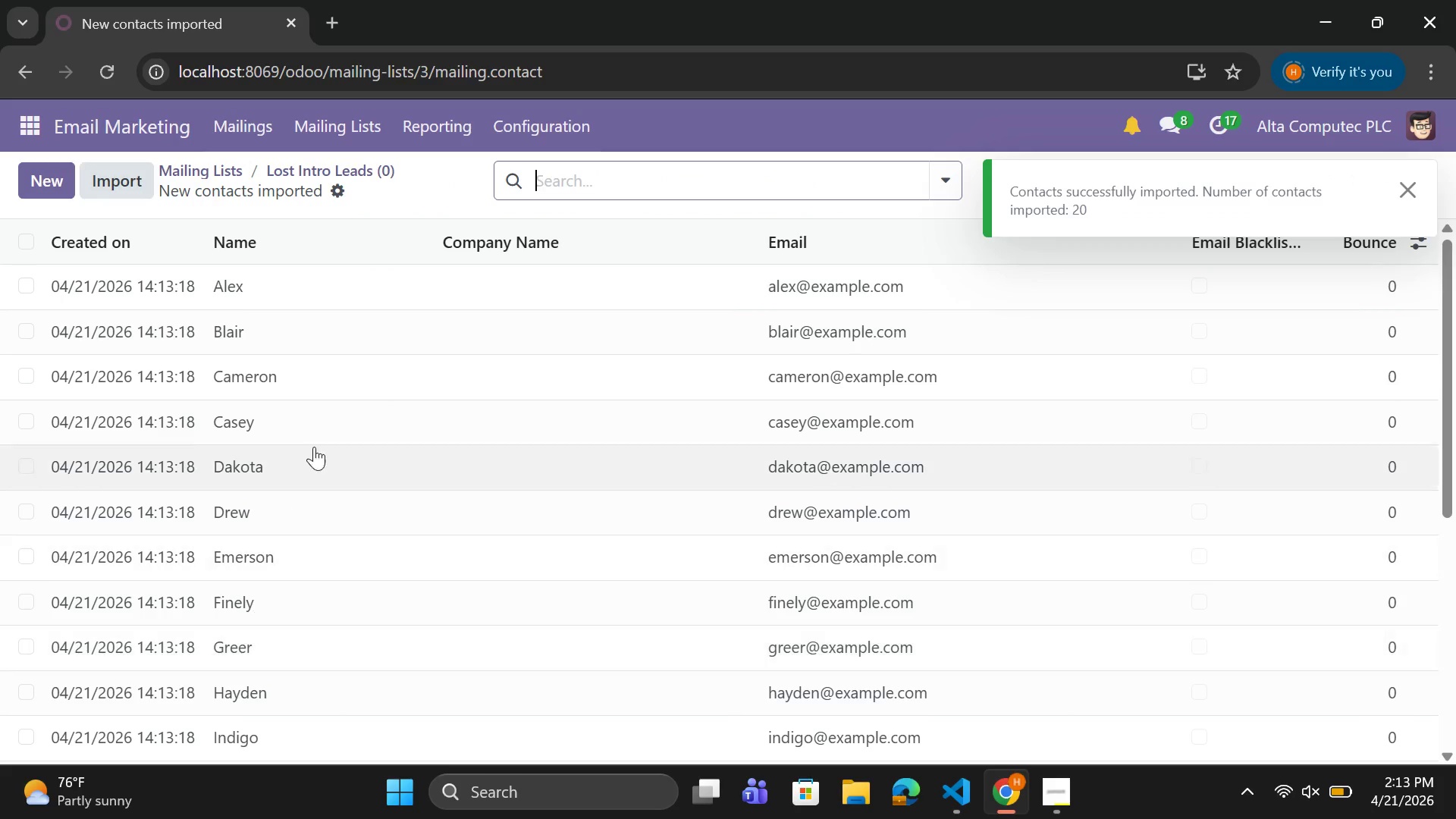 
scroll: coordinate [294, 500], scroll_direction: up, amount: 2.0
 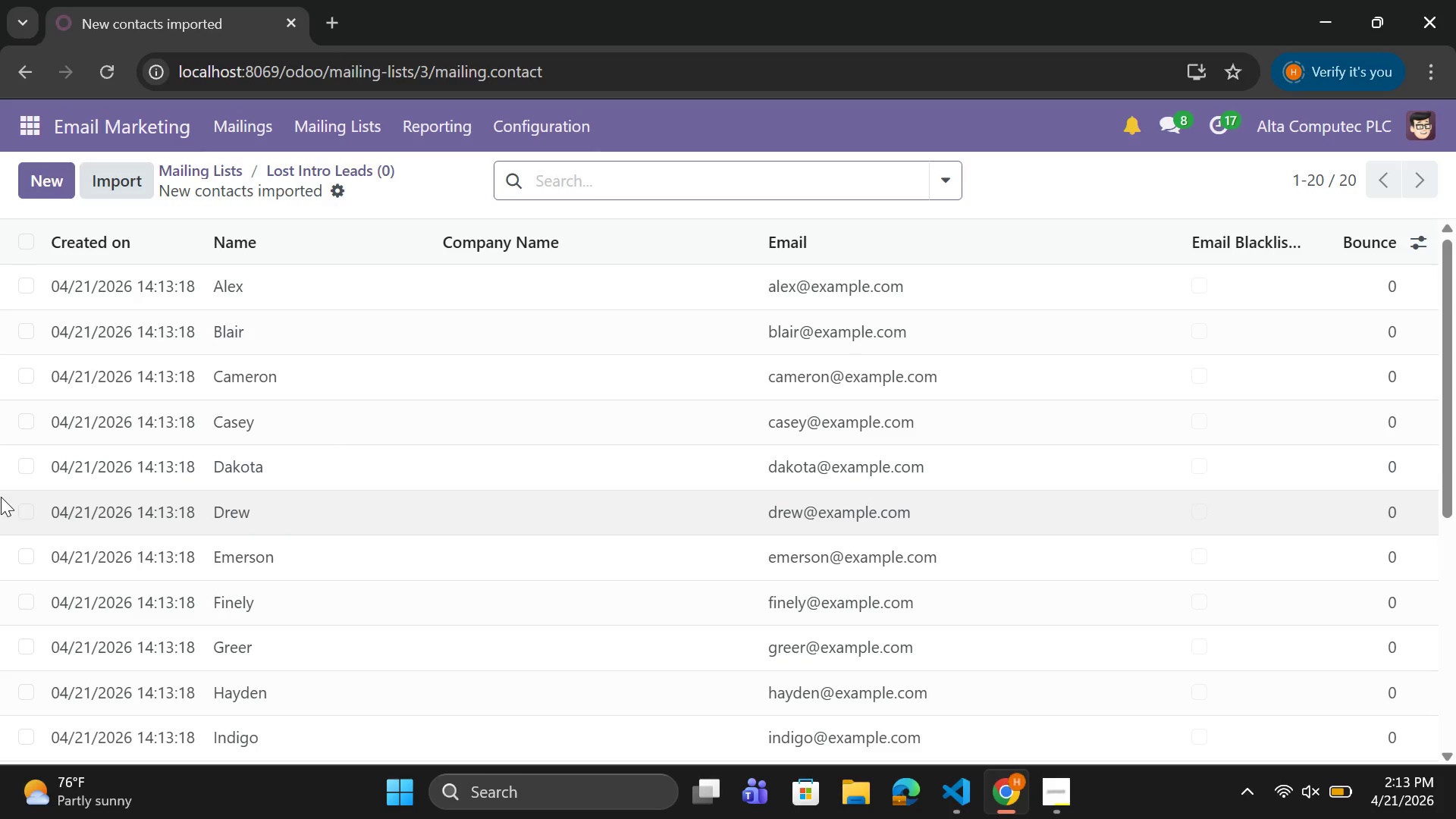 
wait(9.47)
 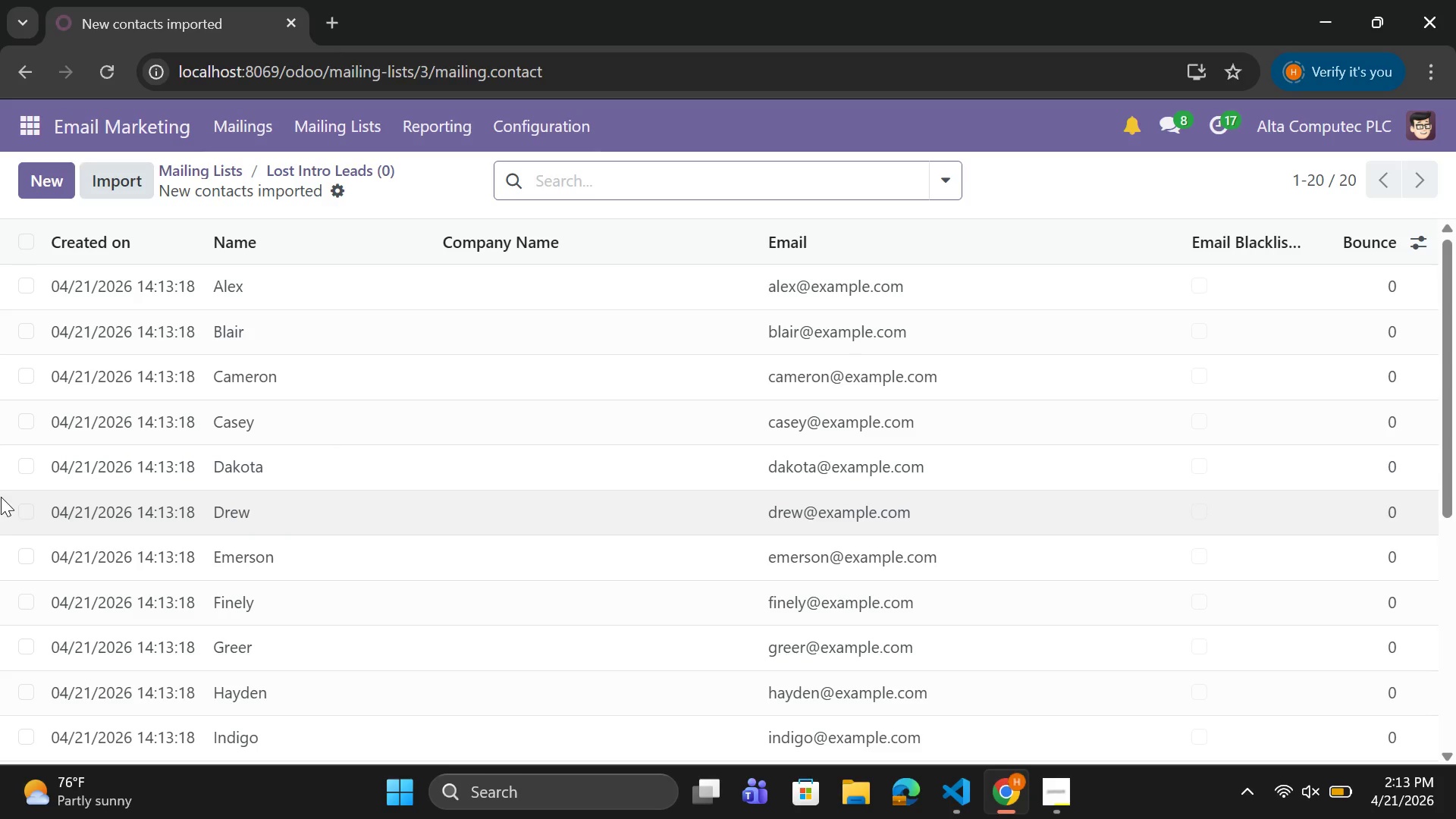 
left_click([23, 122])
 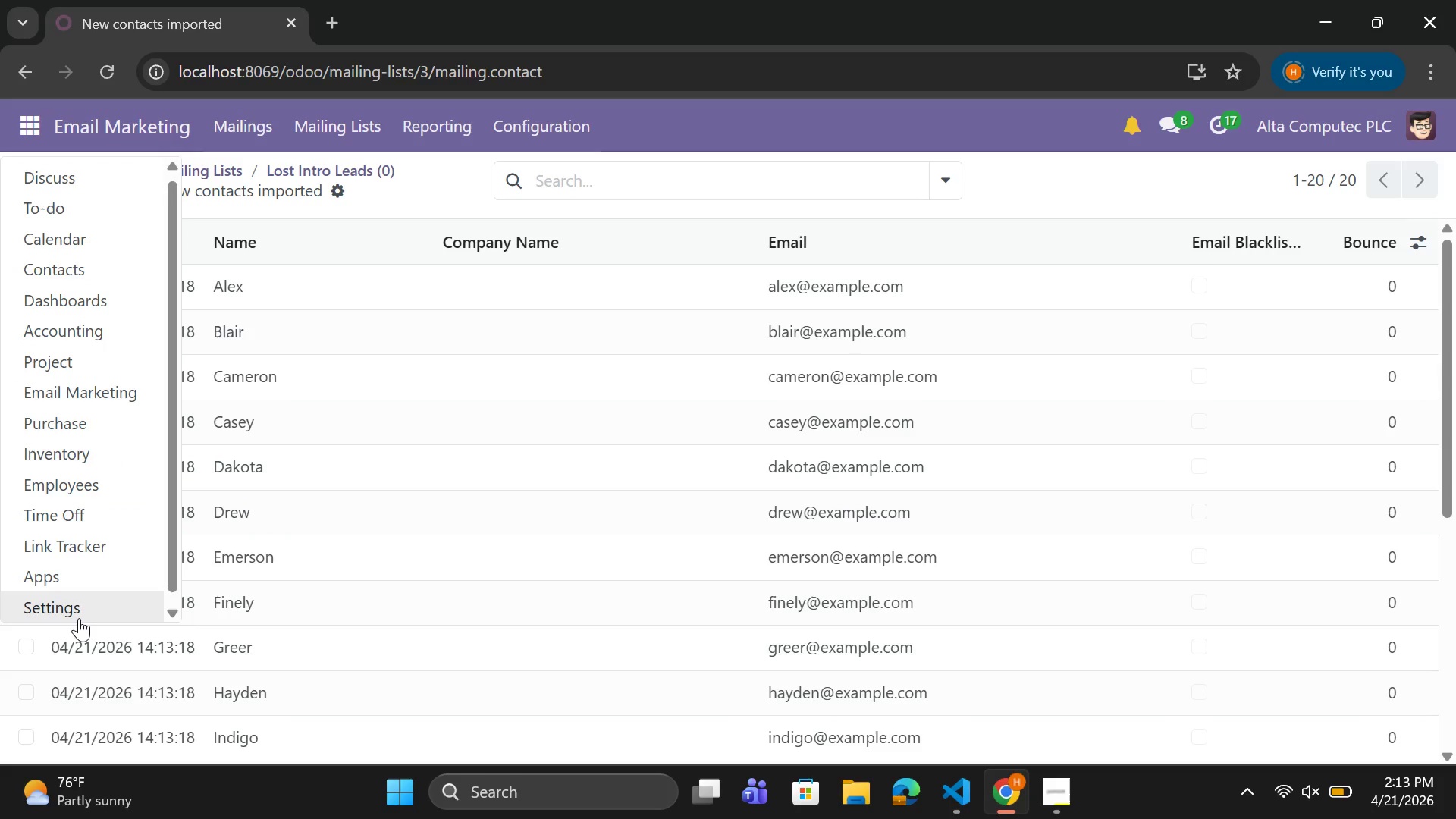 
left_click([83, 610])
 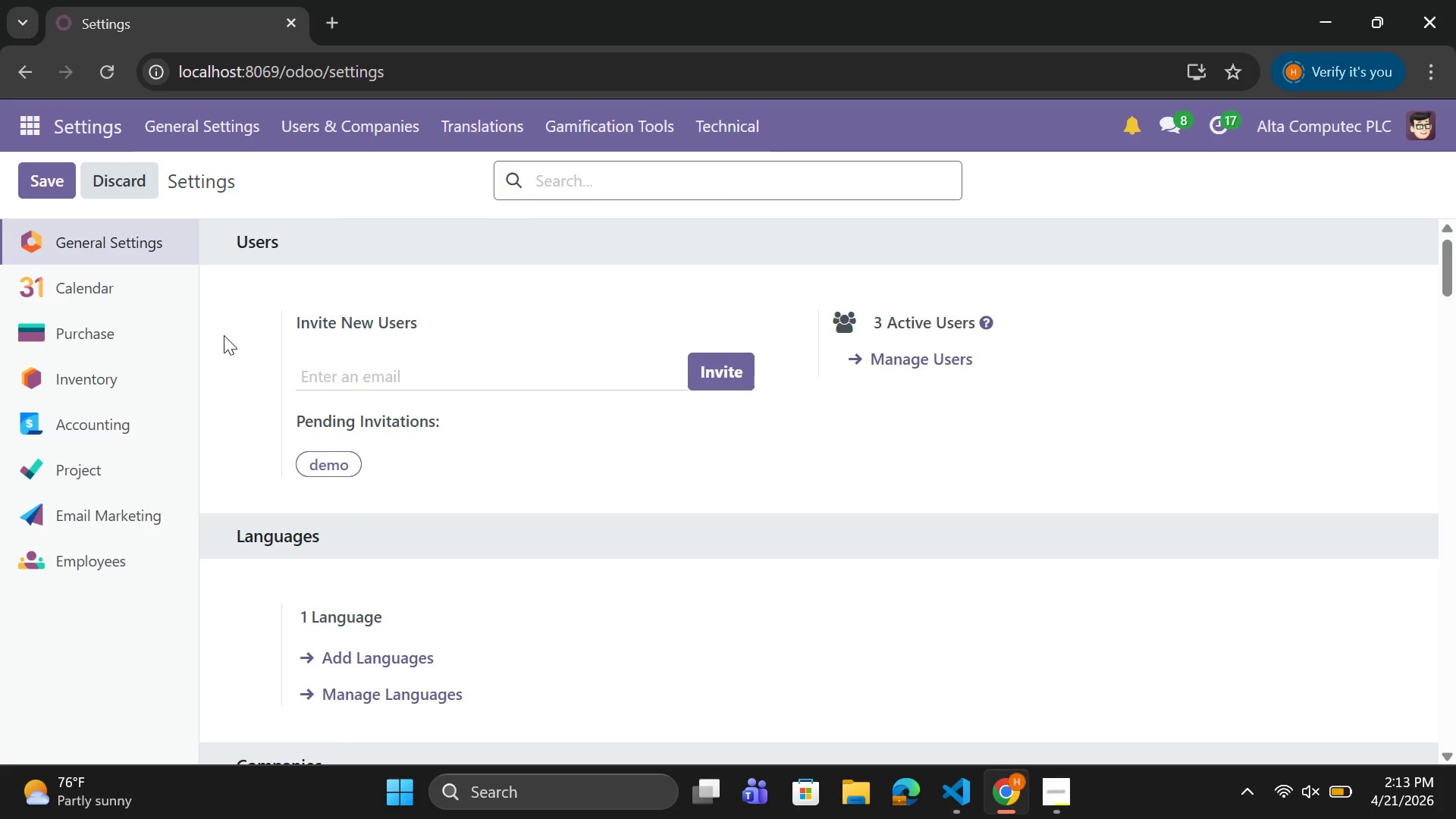 
wait(5.72)
 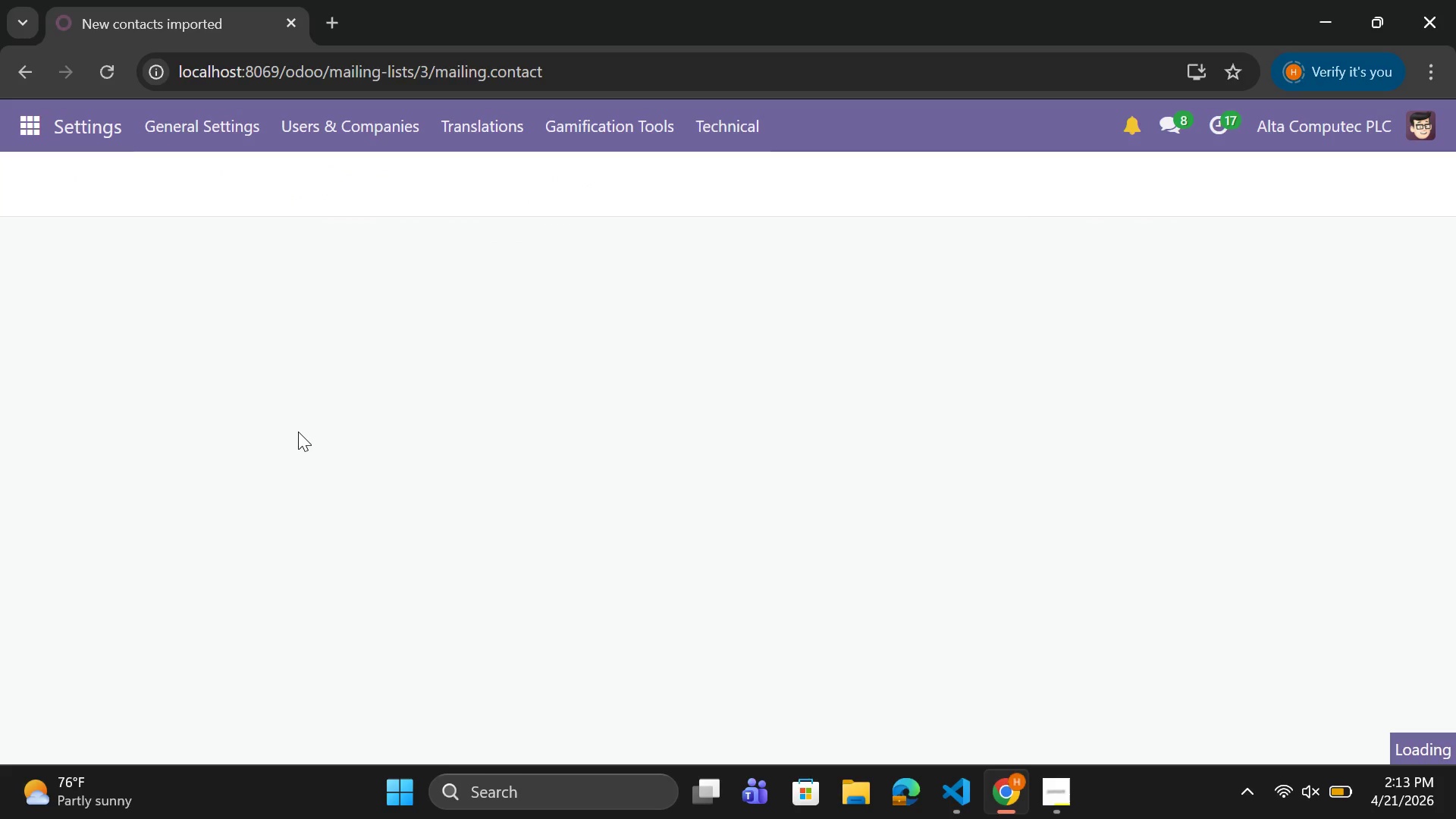 
left_click([142, 519])
 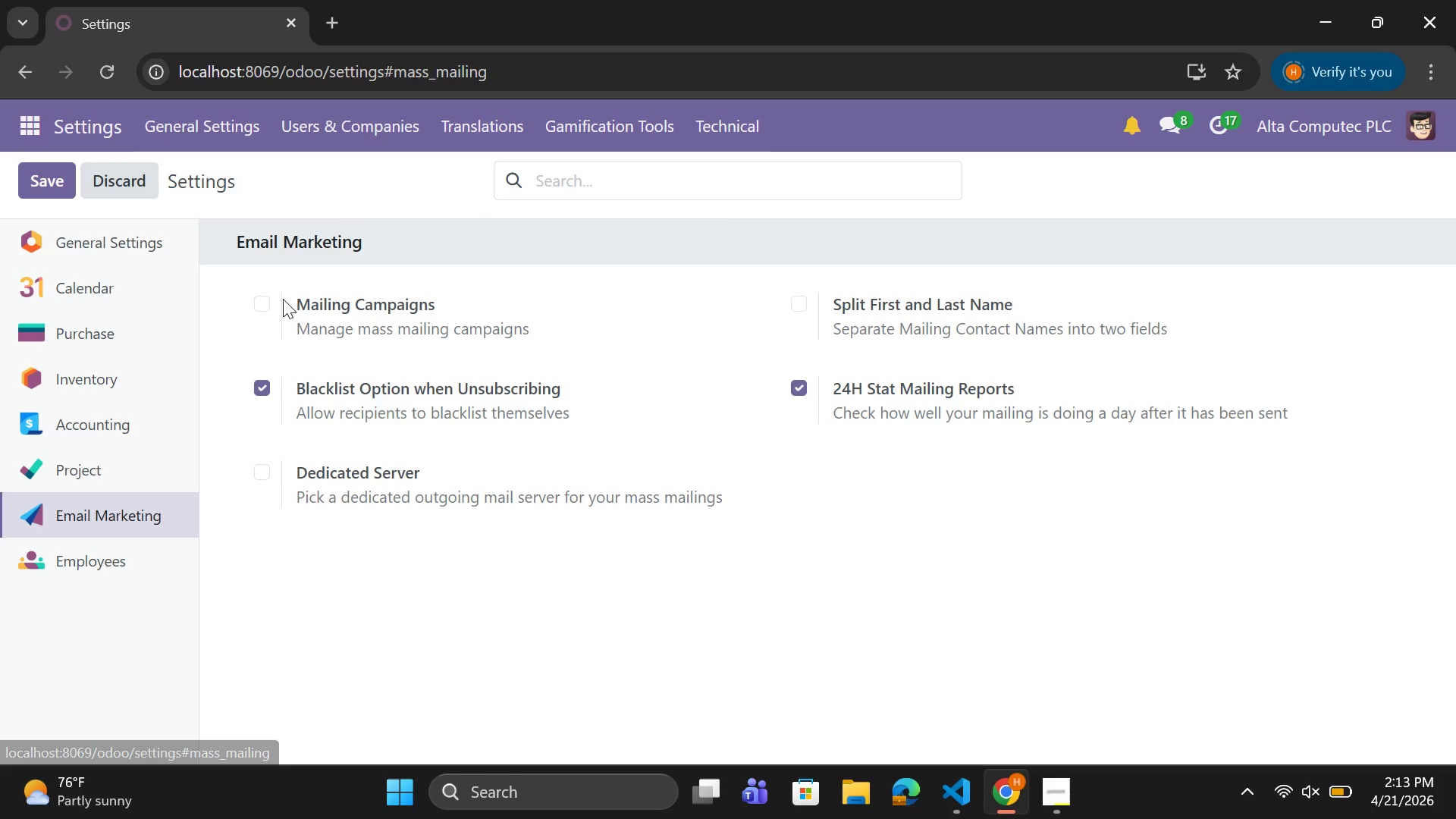 
left_click([271, 299])
 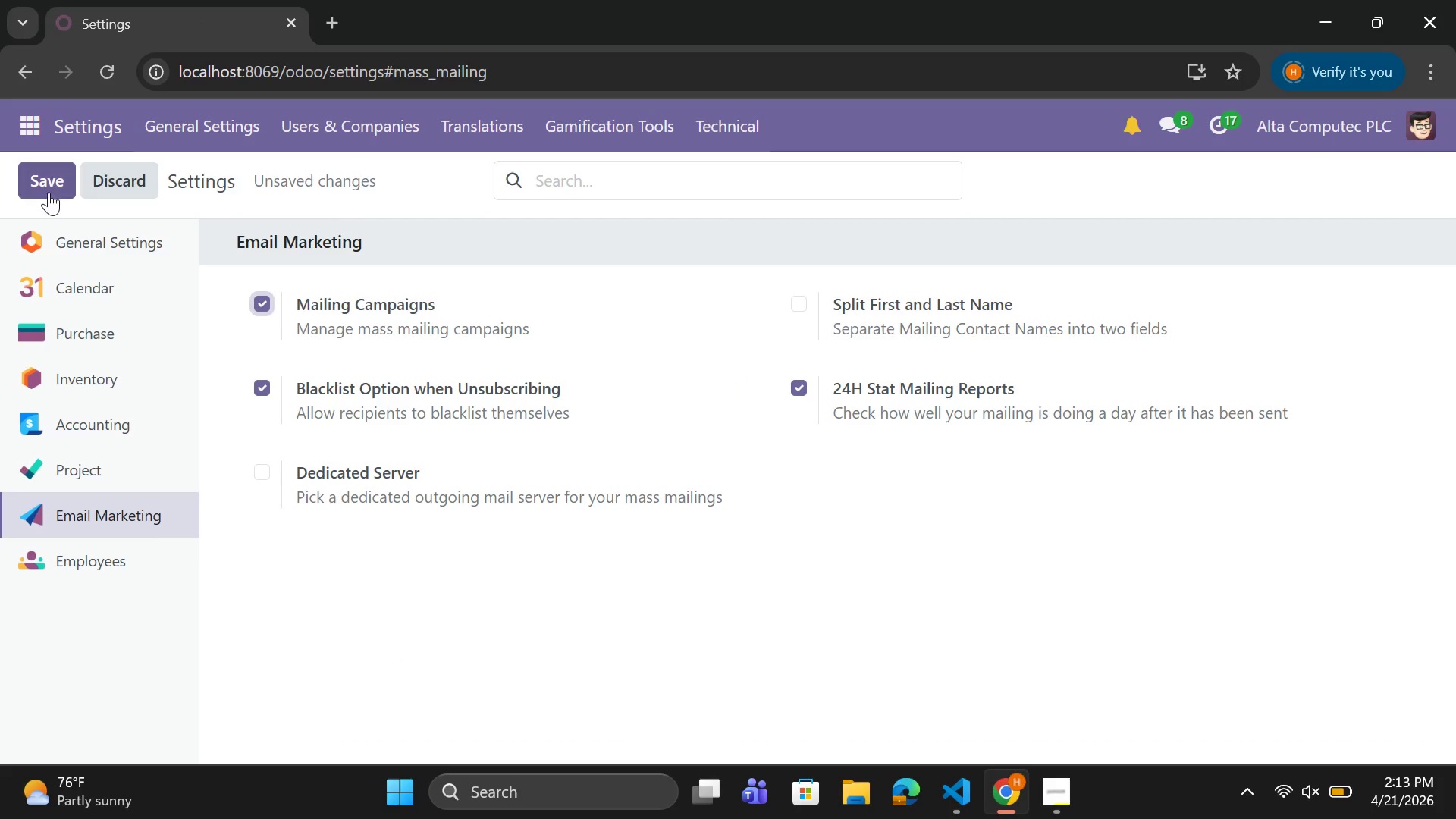 
left_click([49, 188])
 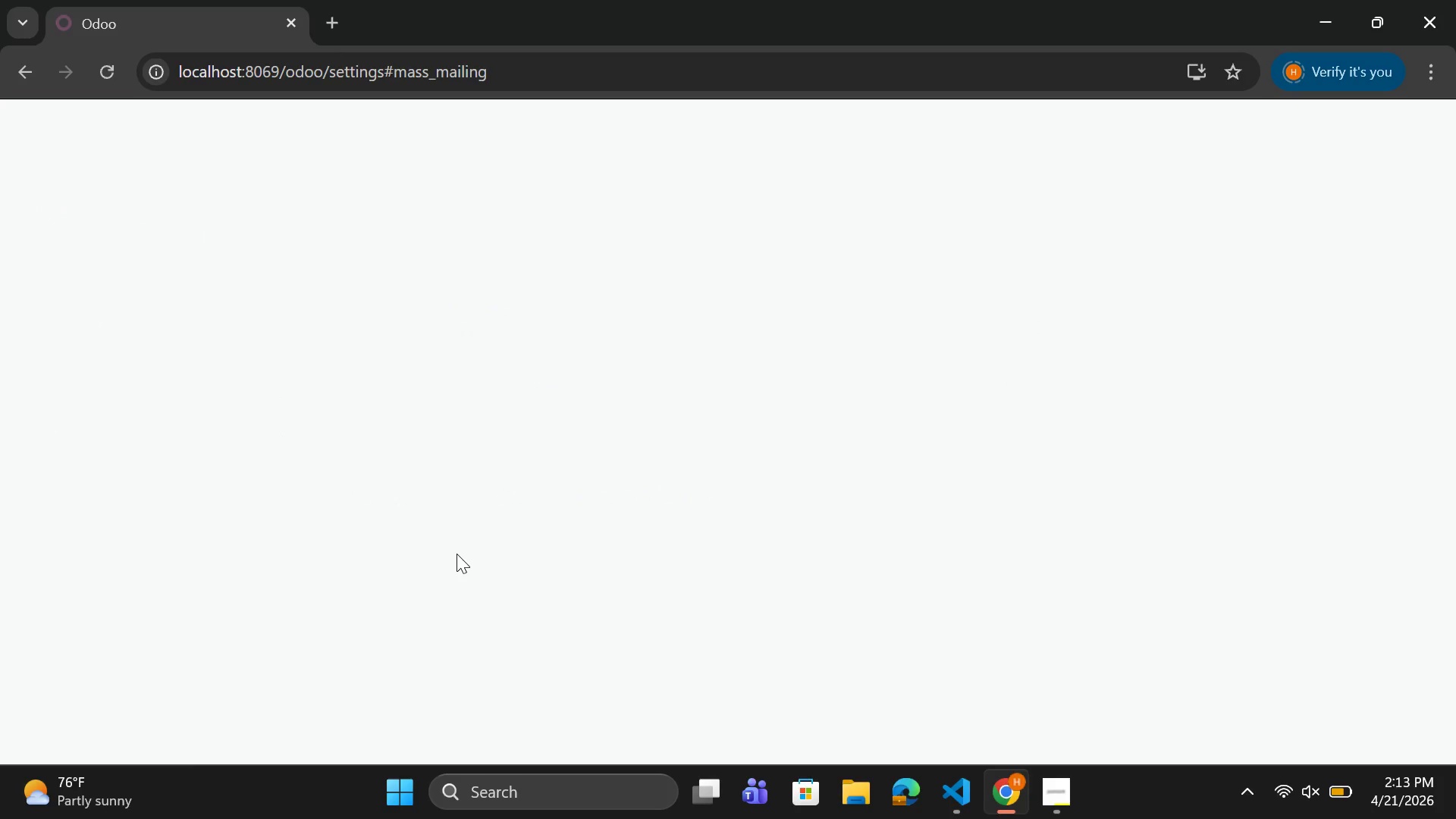 
wait(8.73)
 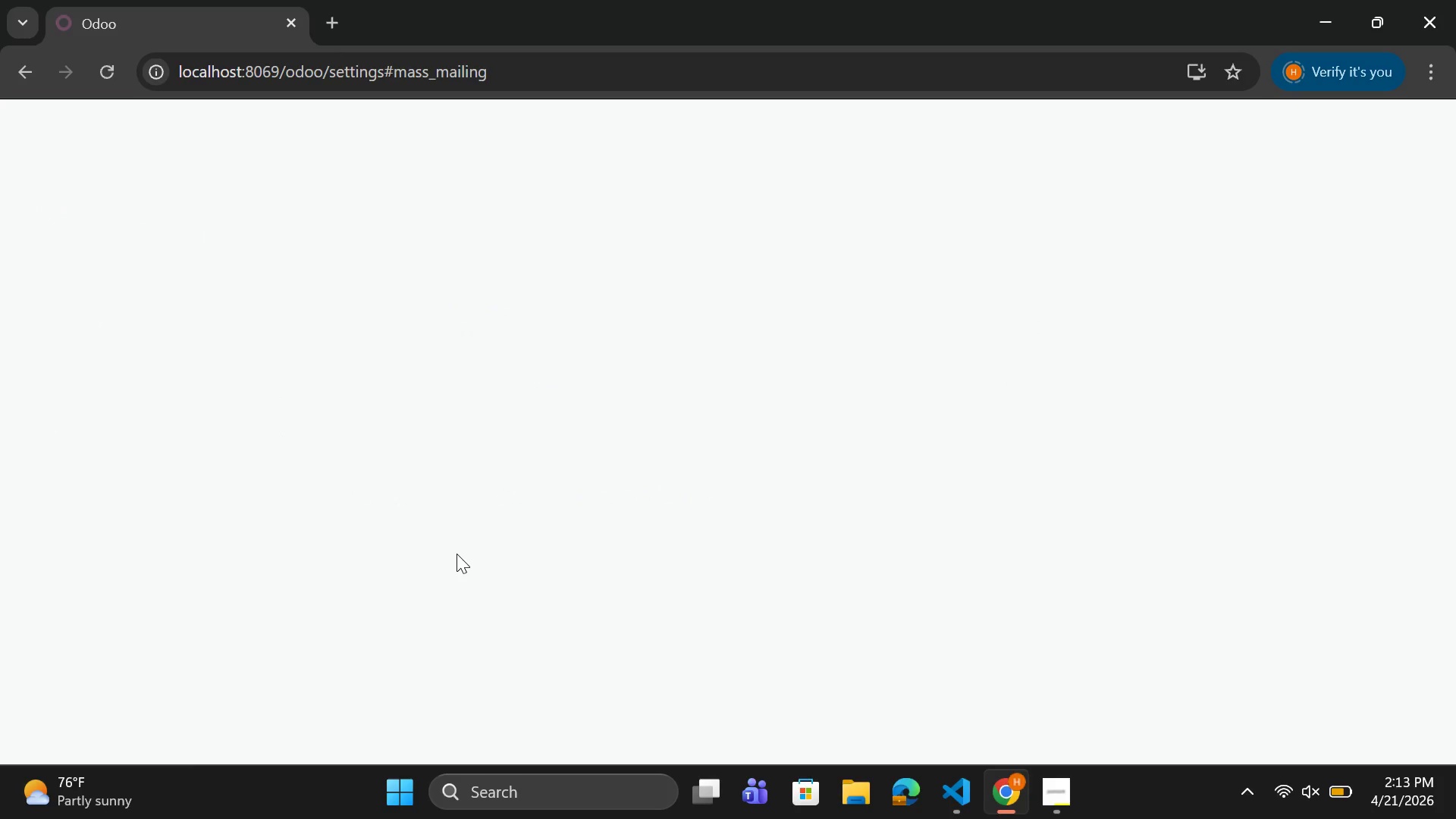 
left_click([22, 114])
 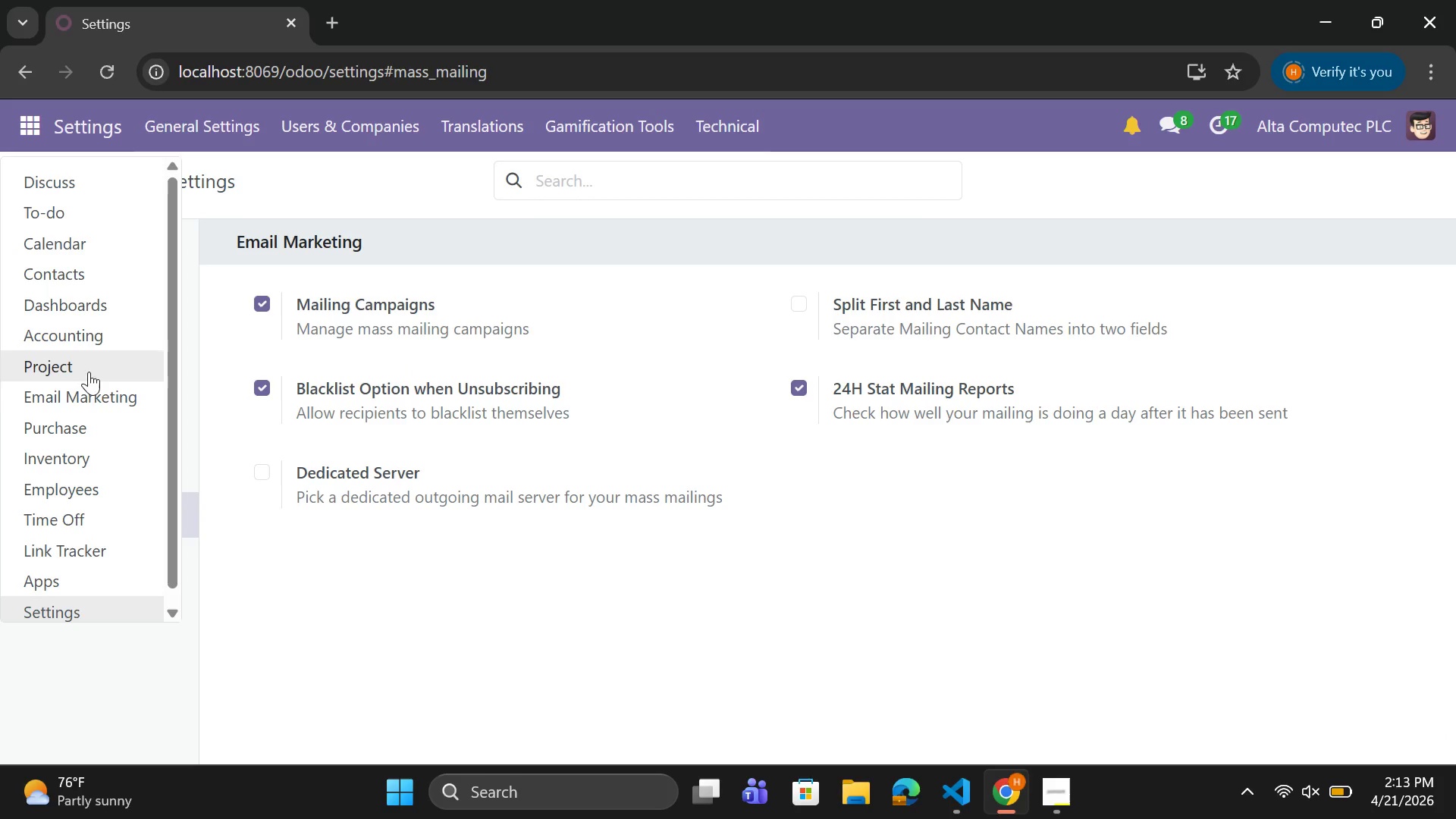 
left_click([92, 391])
 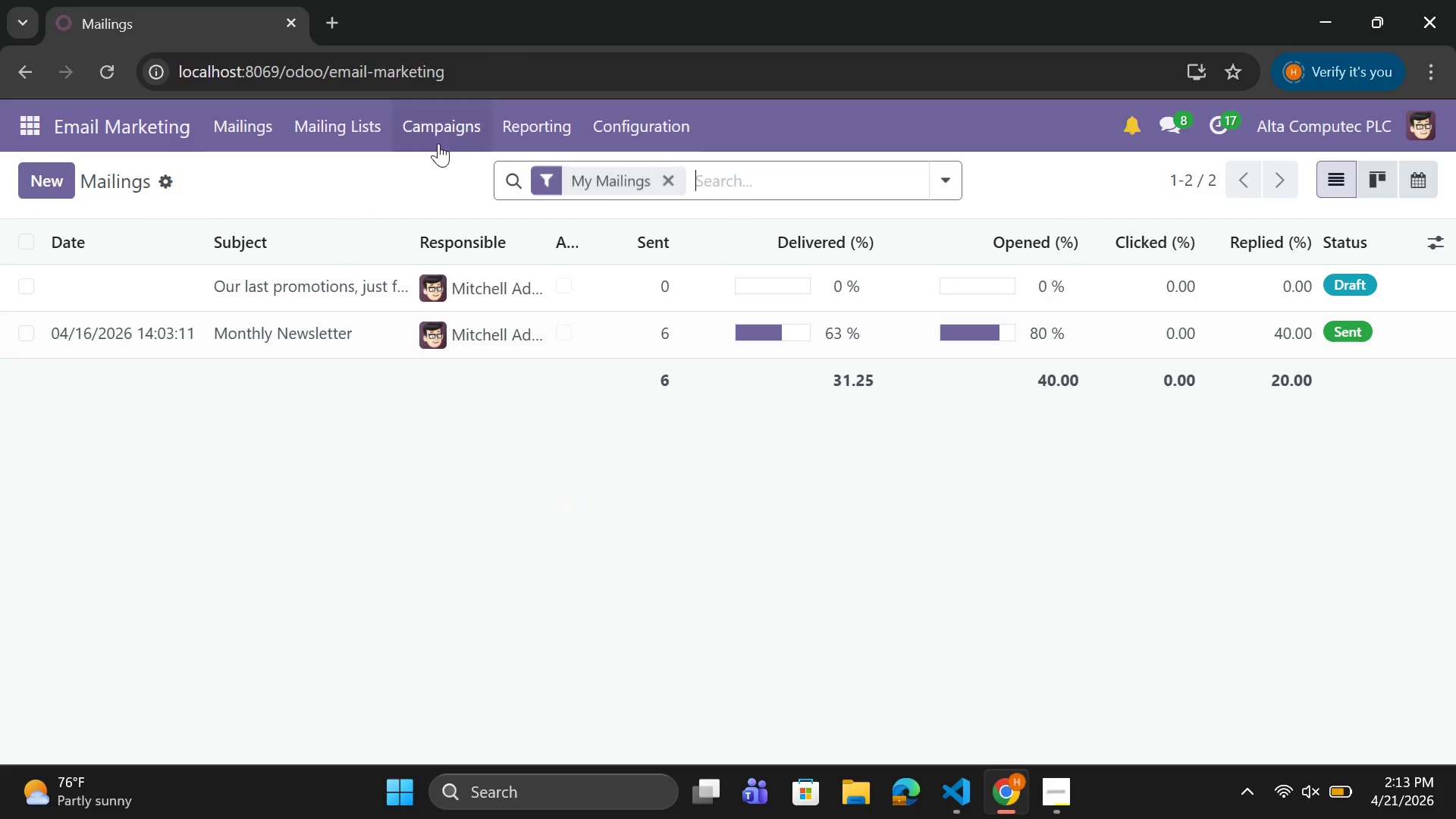 
left_click([449, 134])
 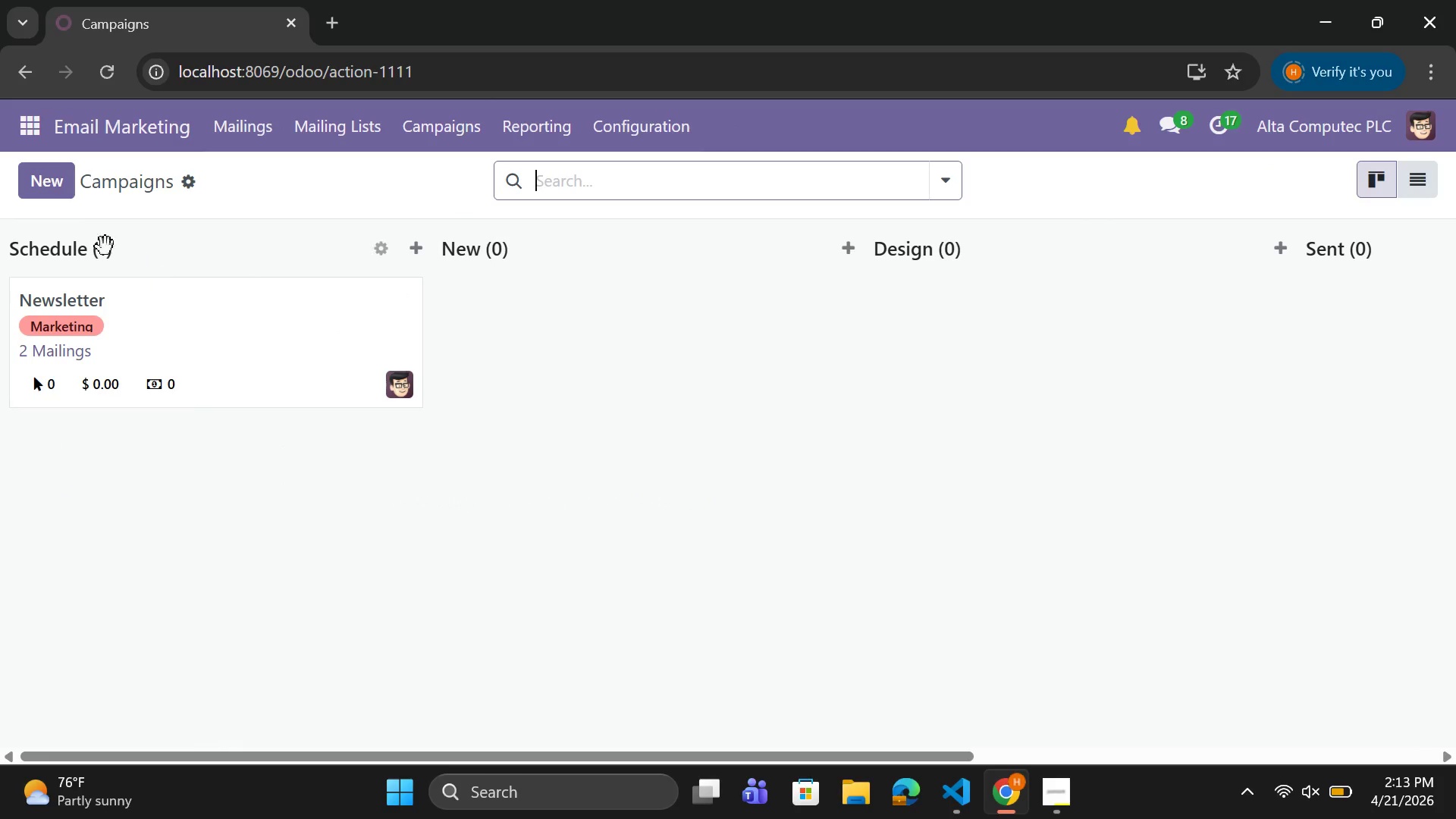 
left_click([56, 177])
 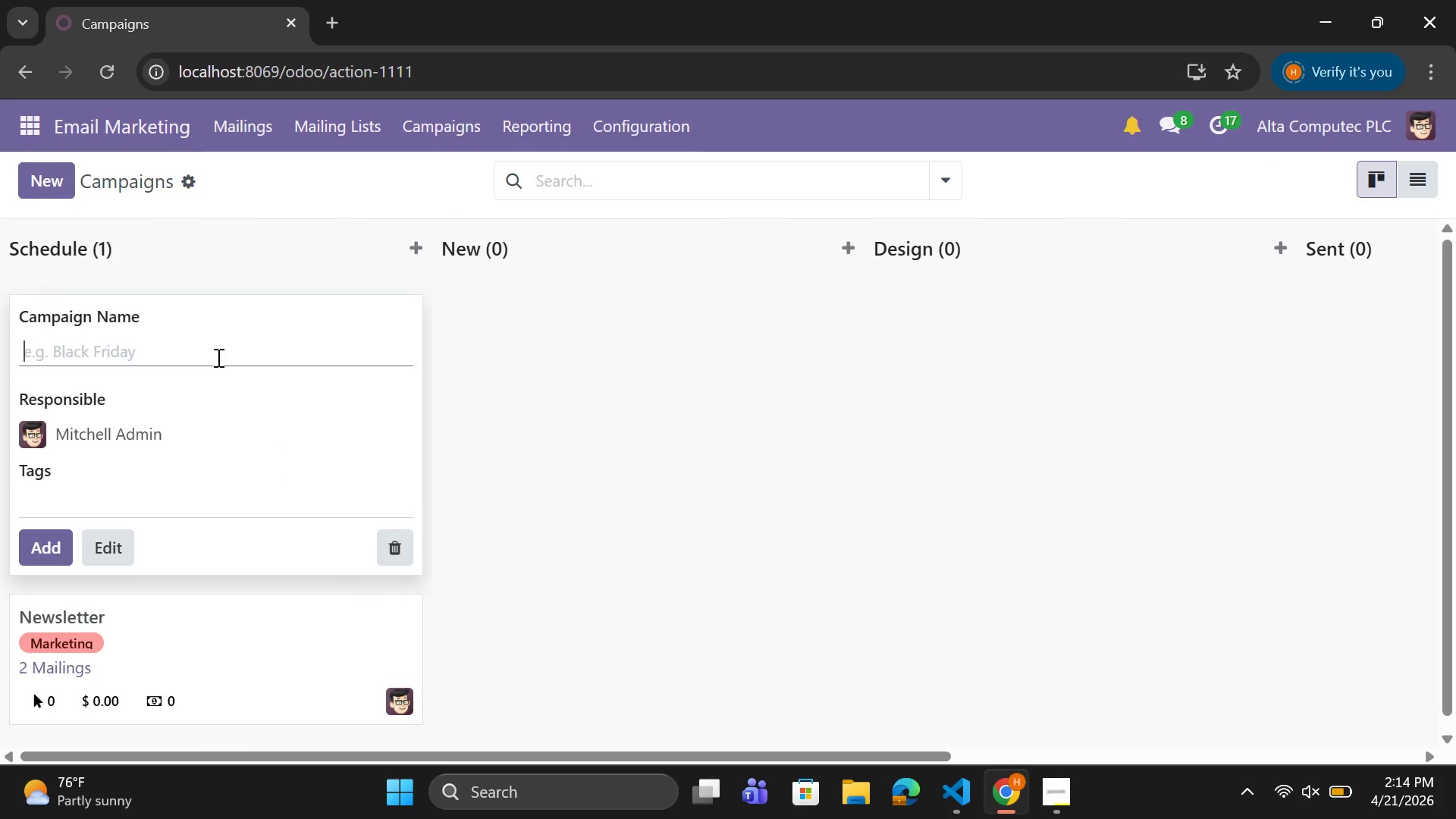 
left_click([178, 347])
 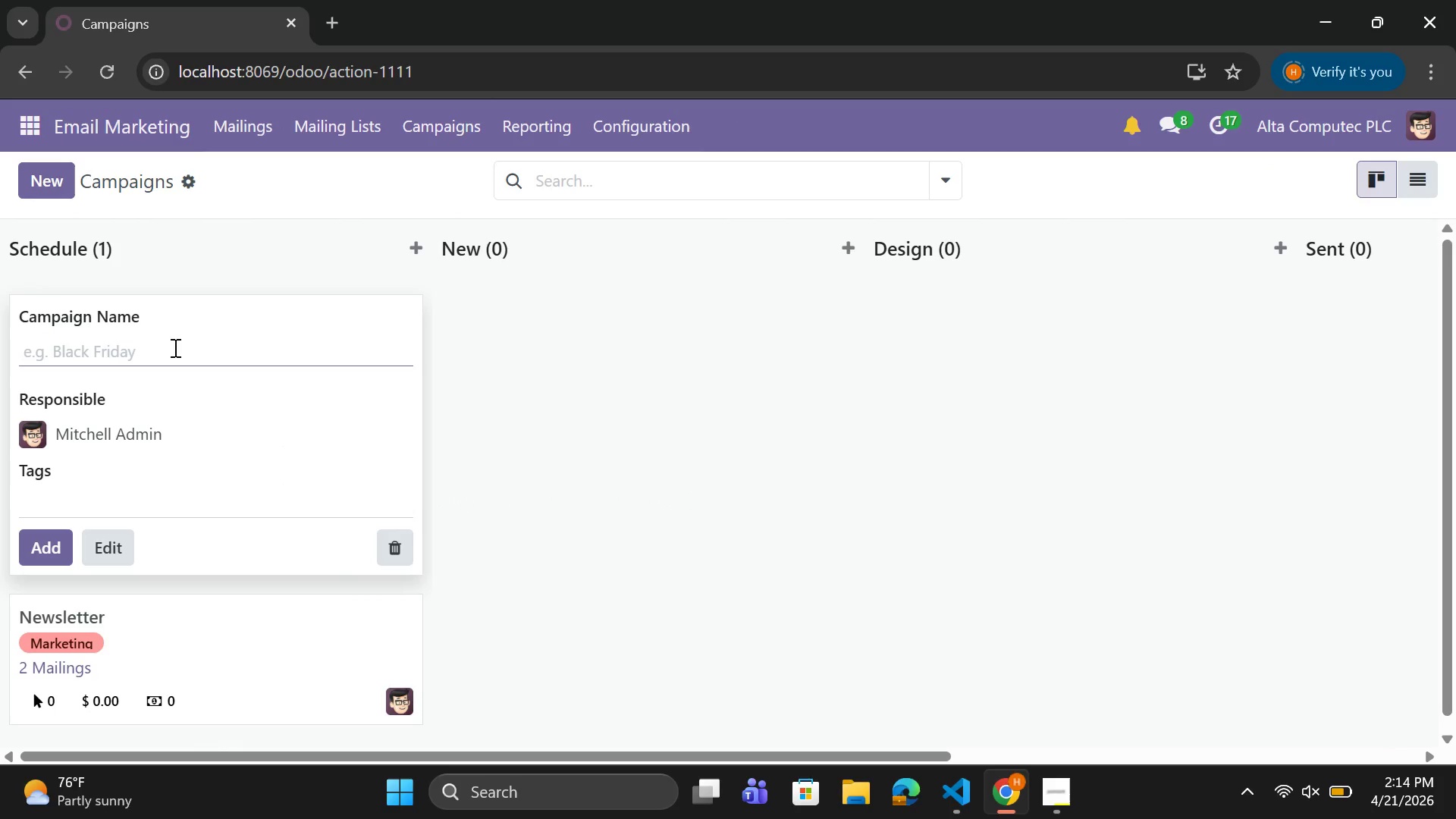 
type(THE)
key(Backspace)
key(Backspace)
type(he Gritty YARD rW)
key(Backspace)
type(E-ENGAGEMENT)
 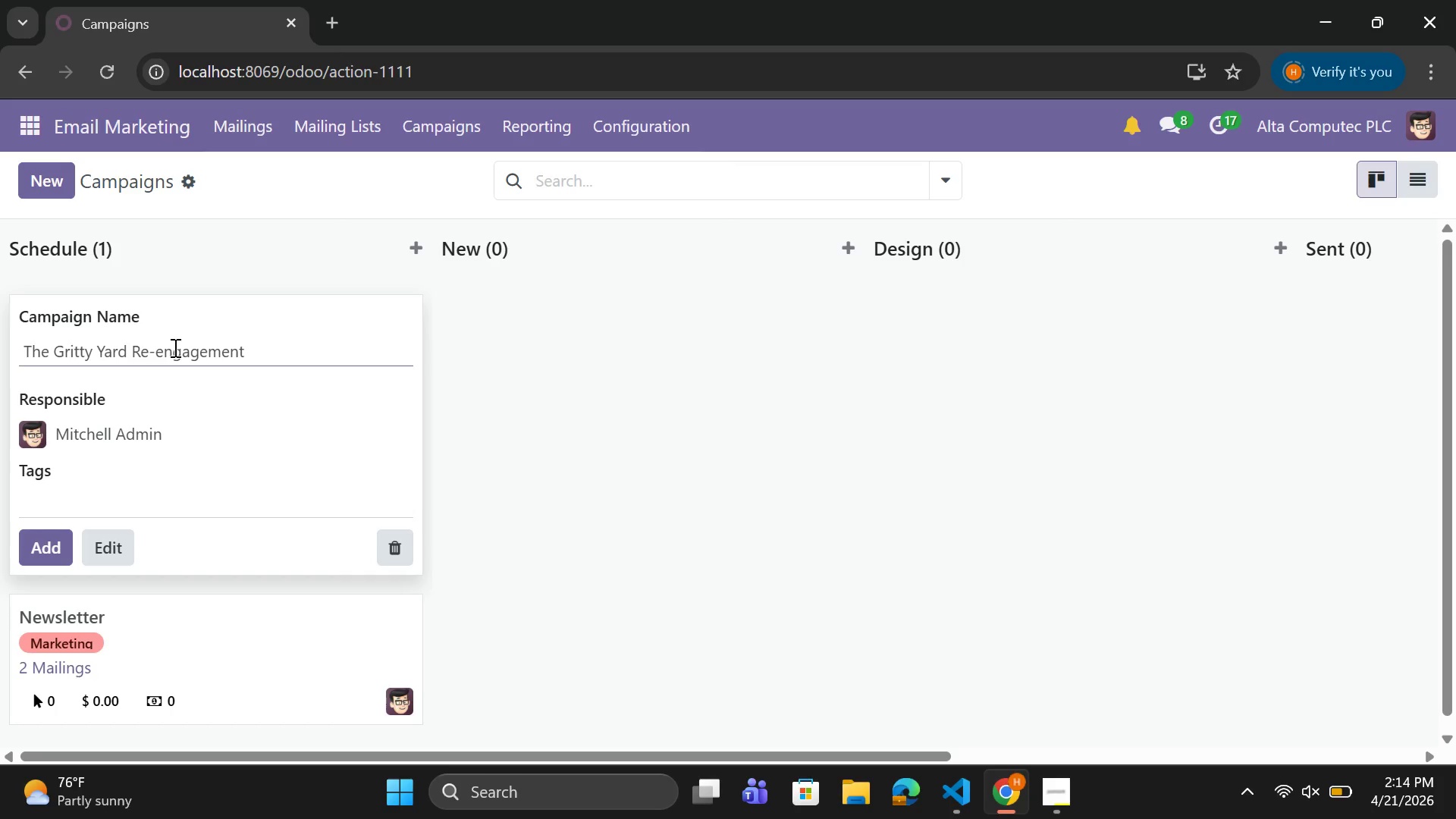 
hold_key(key=CapsLock, duration=0.31)
 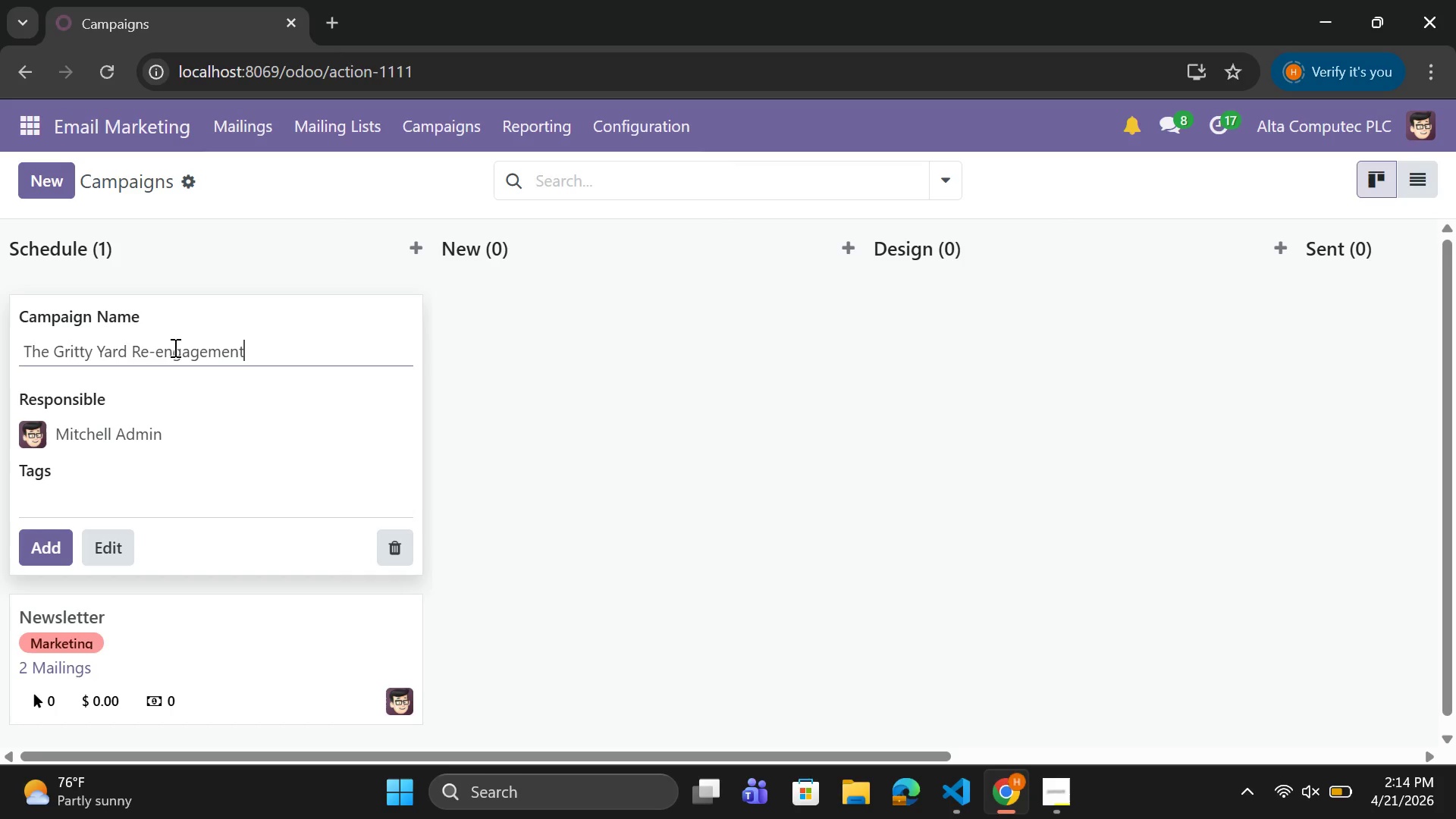 
wait(5.08)
 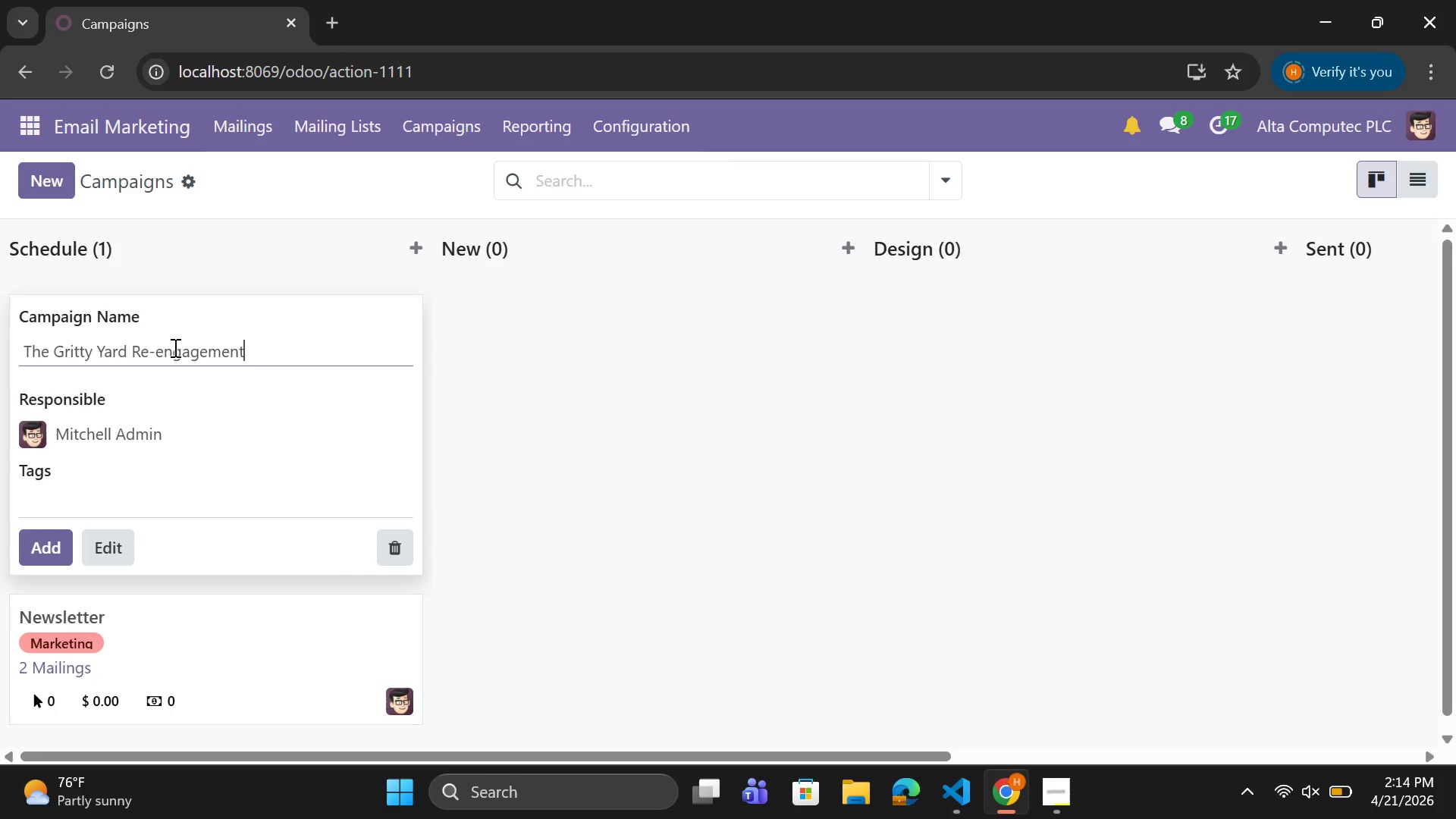 
left_click([52, 554])
 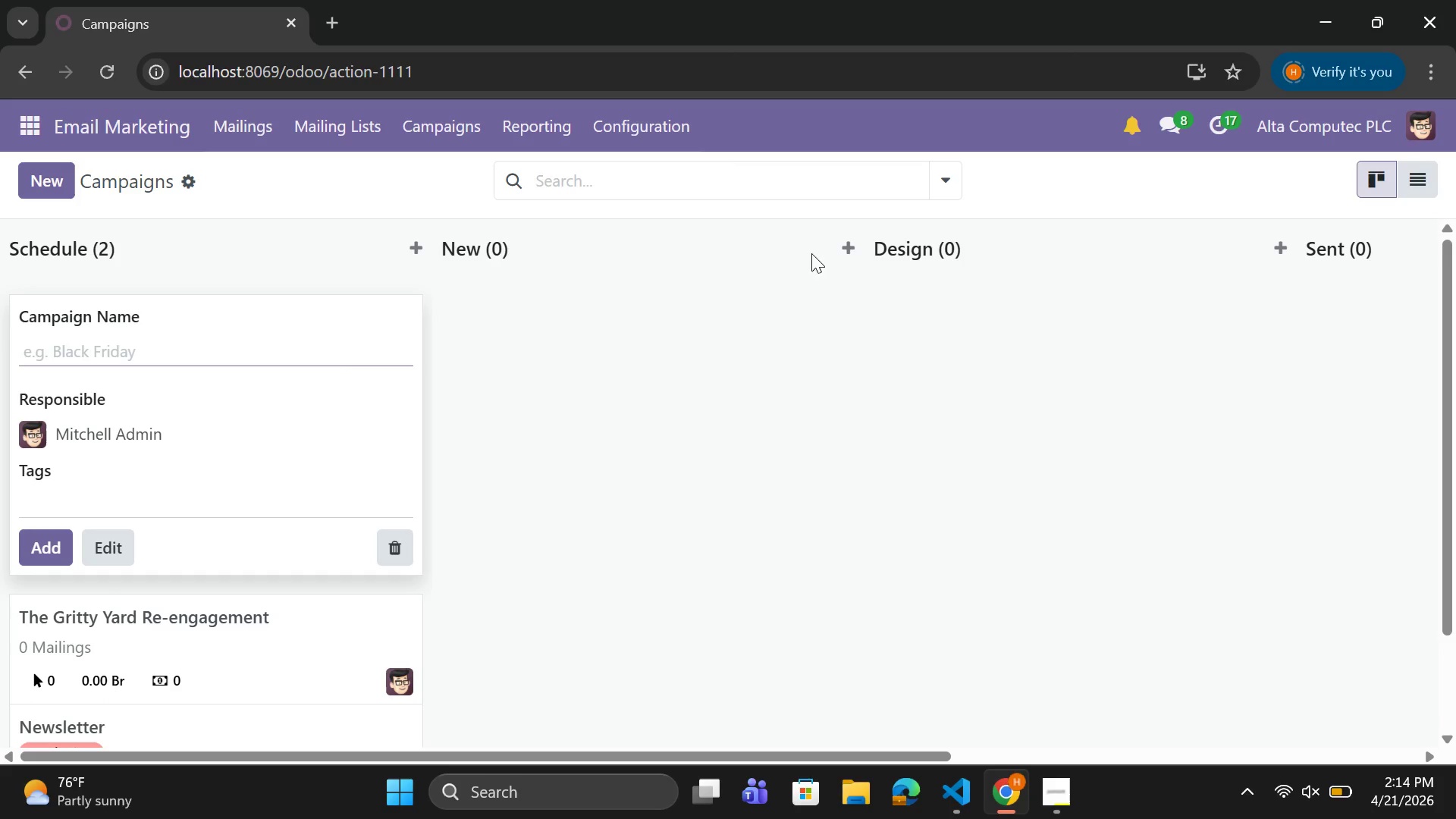 
wait(6.62)
 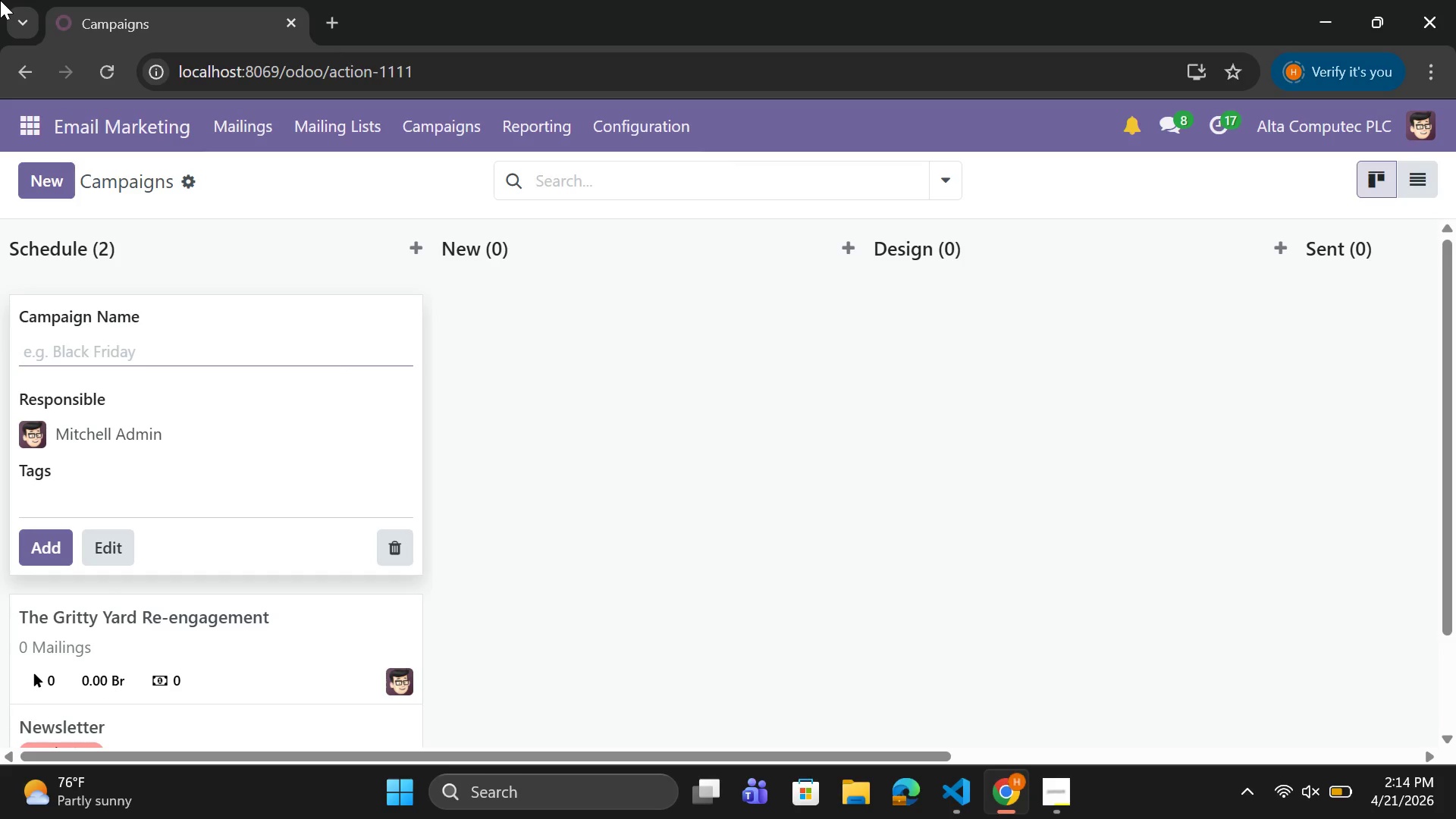 
scroll: coordinate [328, 461], scroll_direction: down, amount: 1.0
 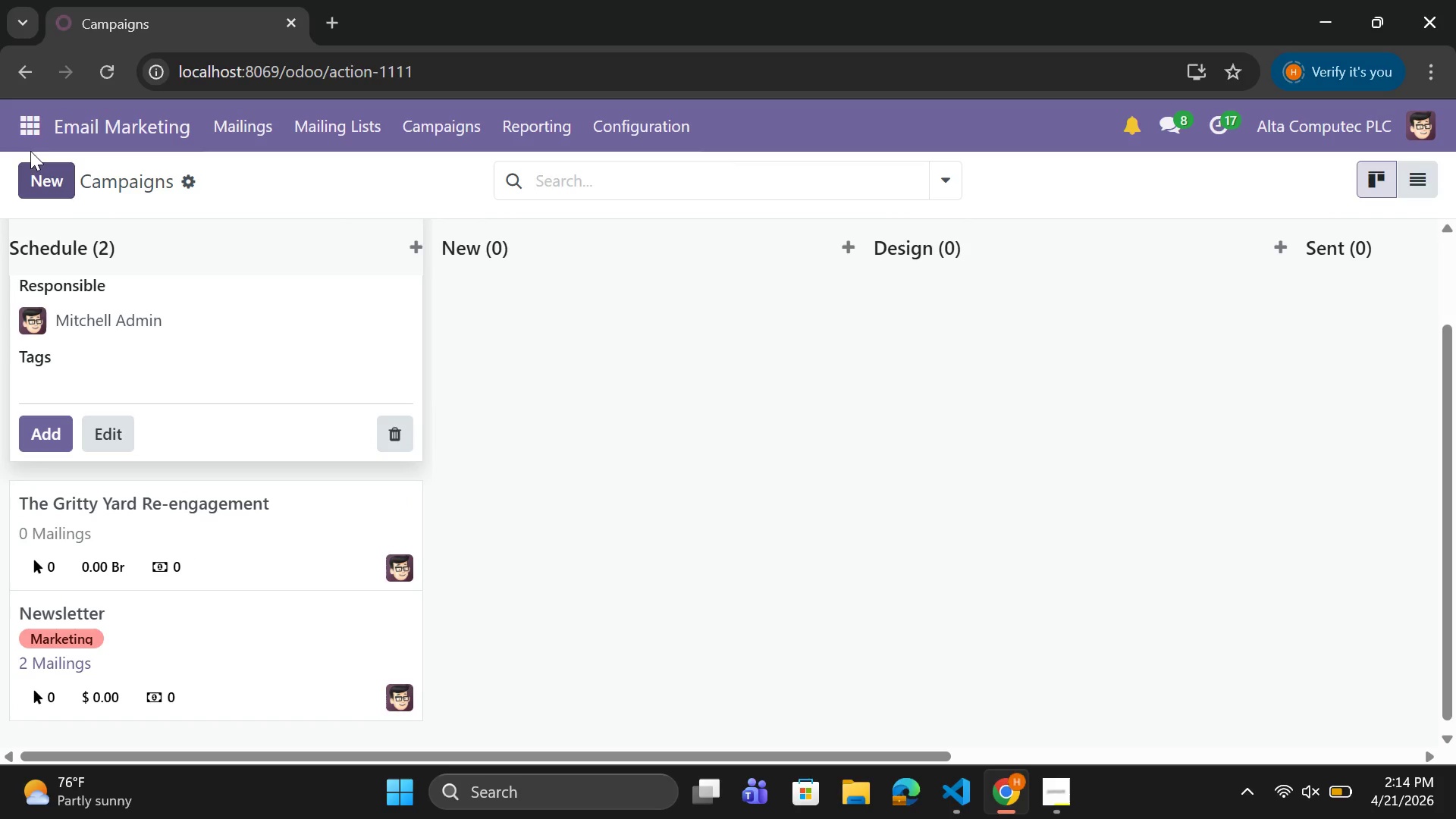 
left_click([28, 118])
 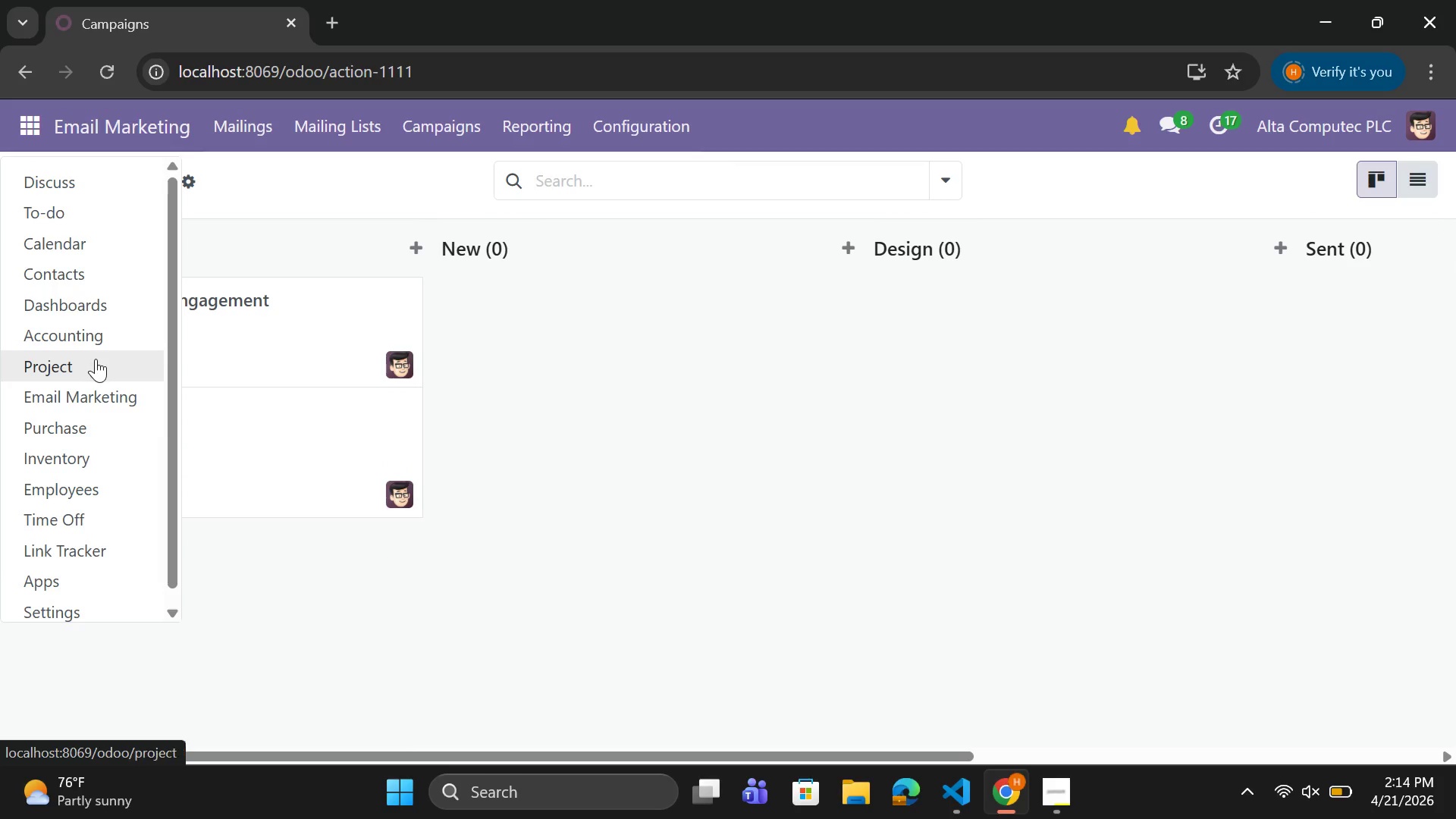 
left_click([94, 390])
 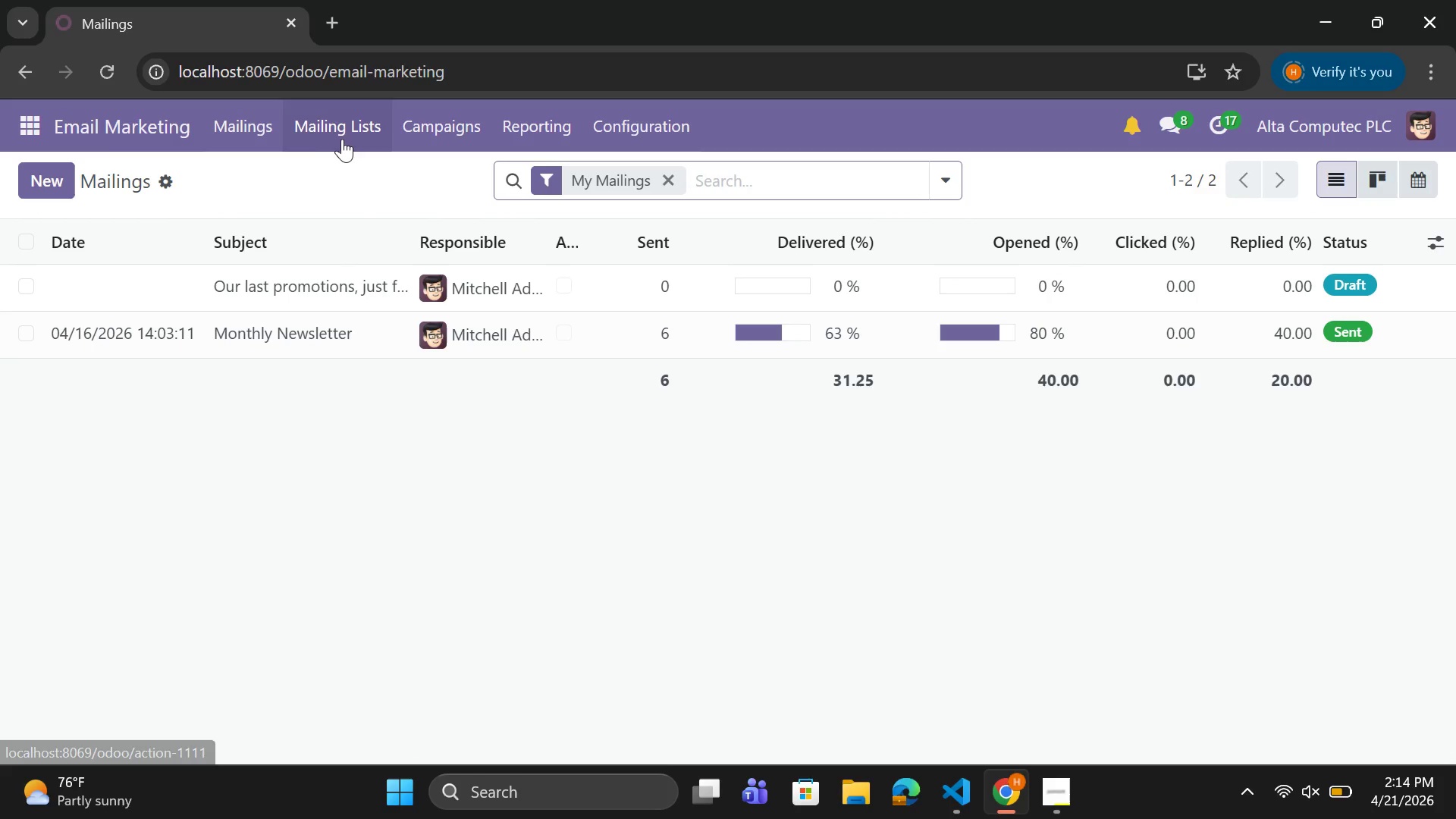 
left_click([251, 126])
 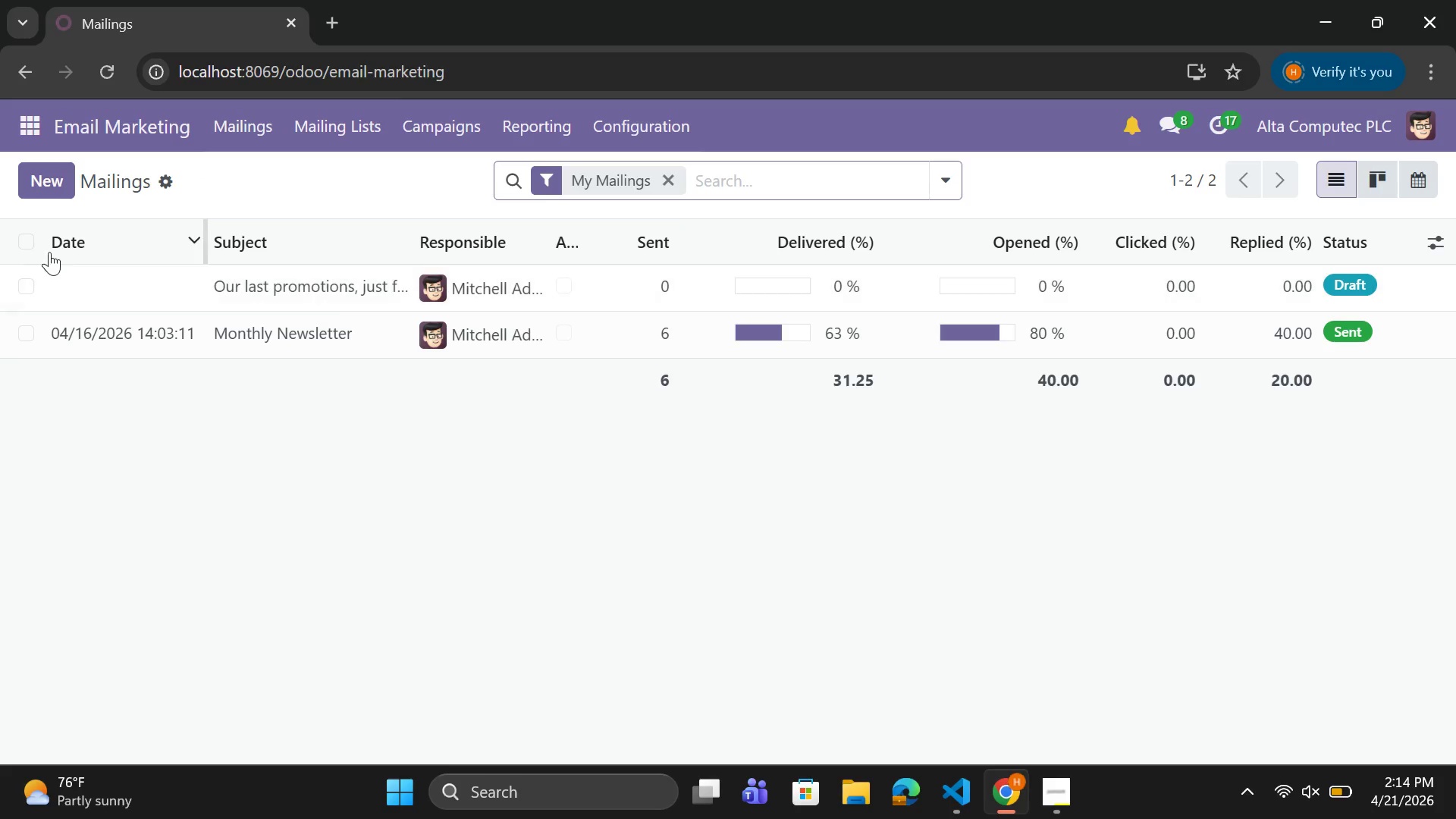 
left_click([69, 184])
 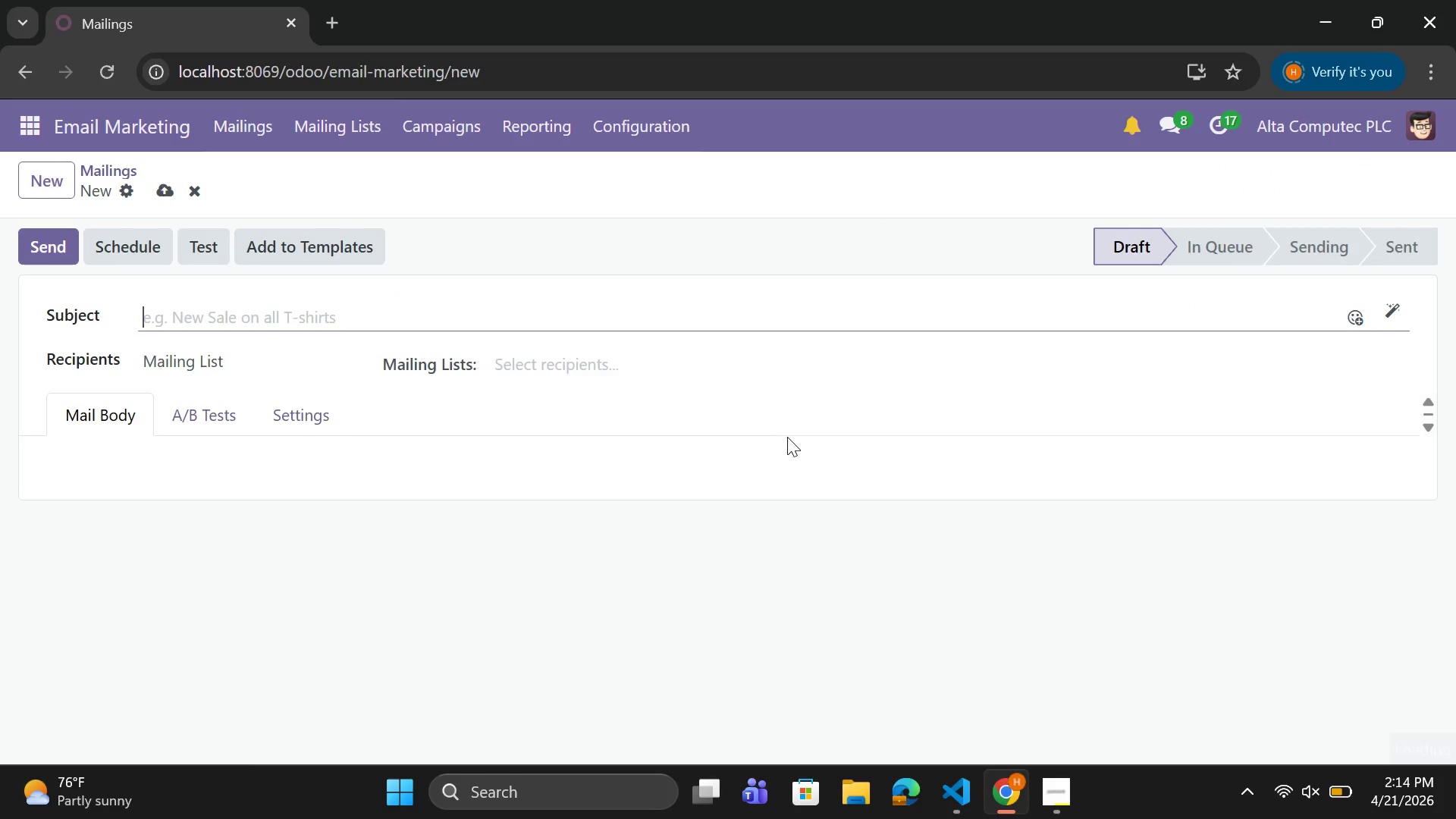 
wait(8.3)
 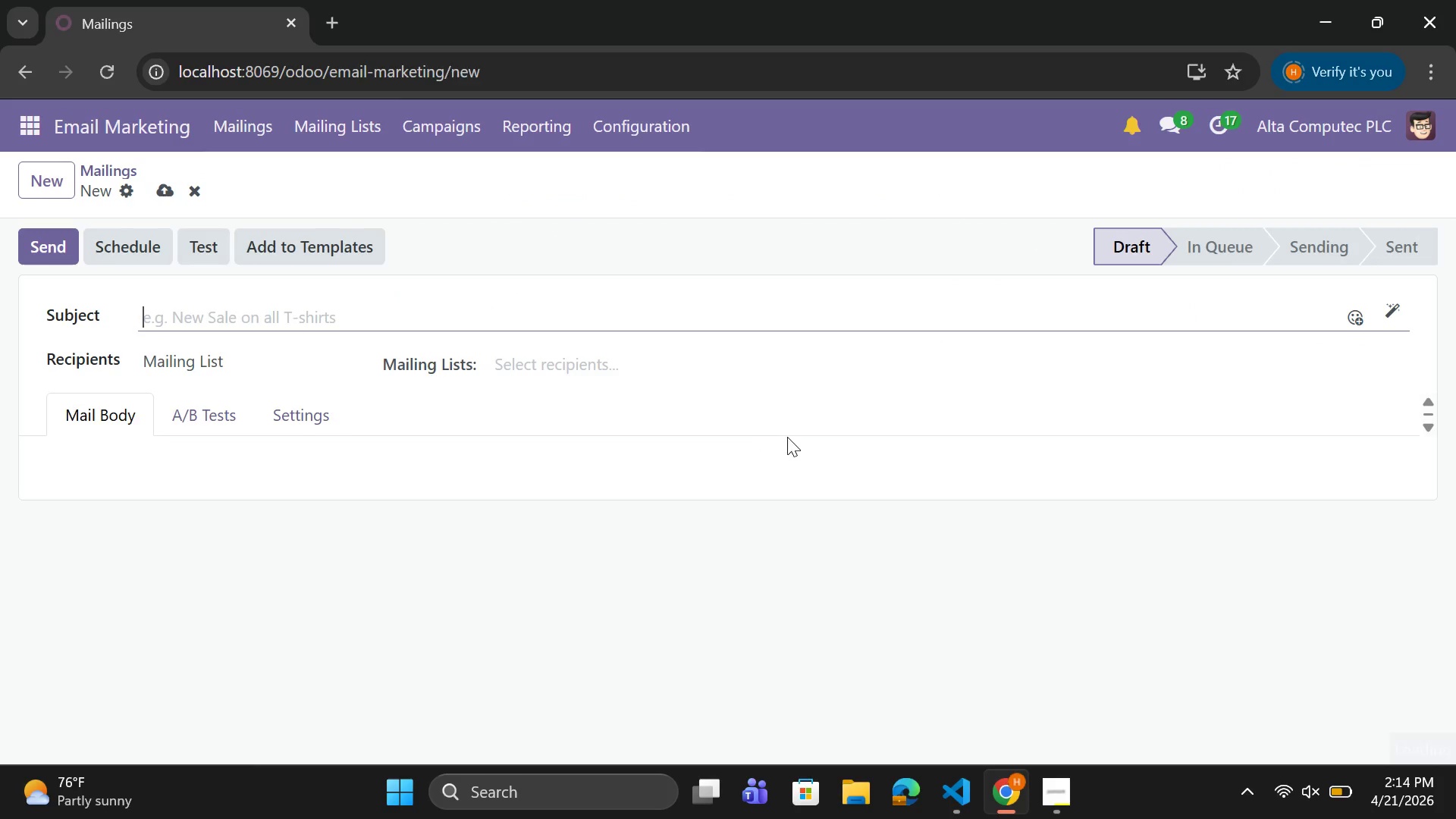 
left_click([259, 318])
 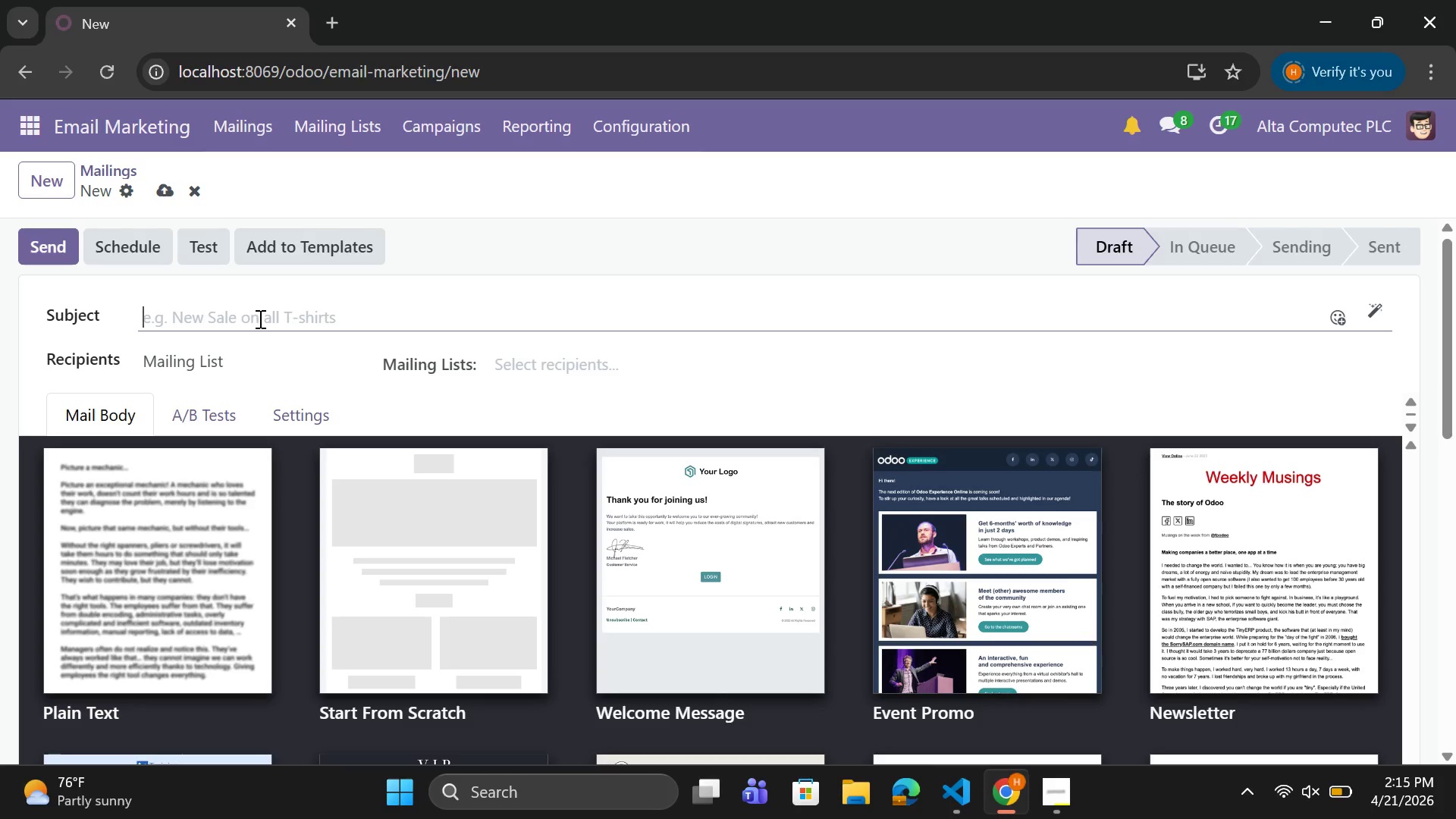 
type(You did't)
 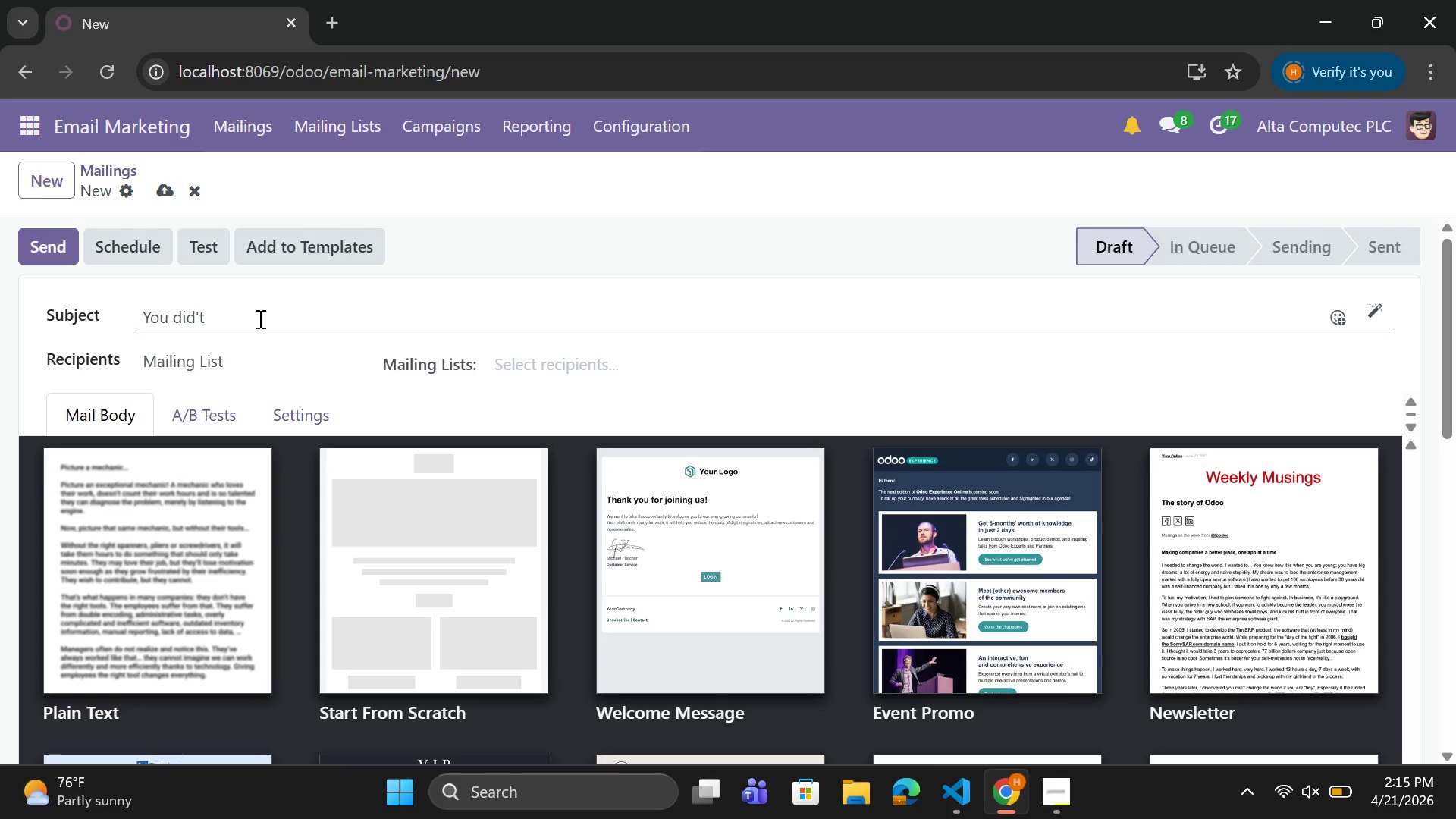 
key(ArrowLeft)
 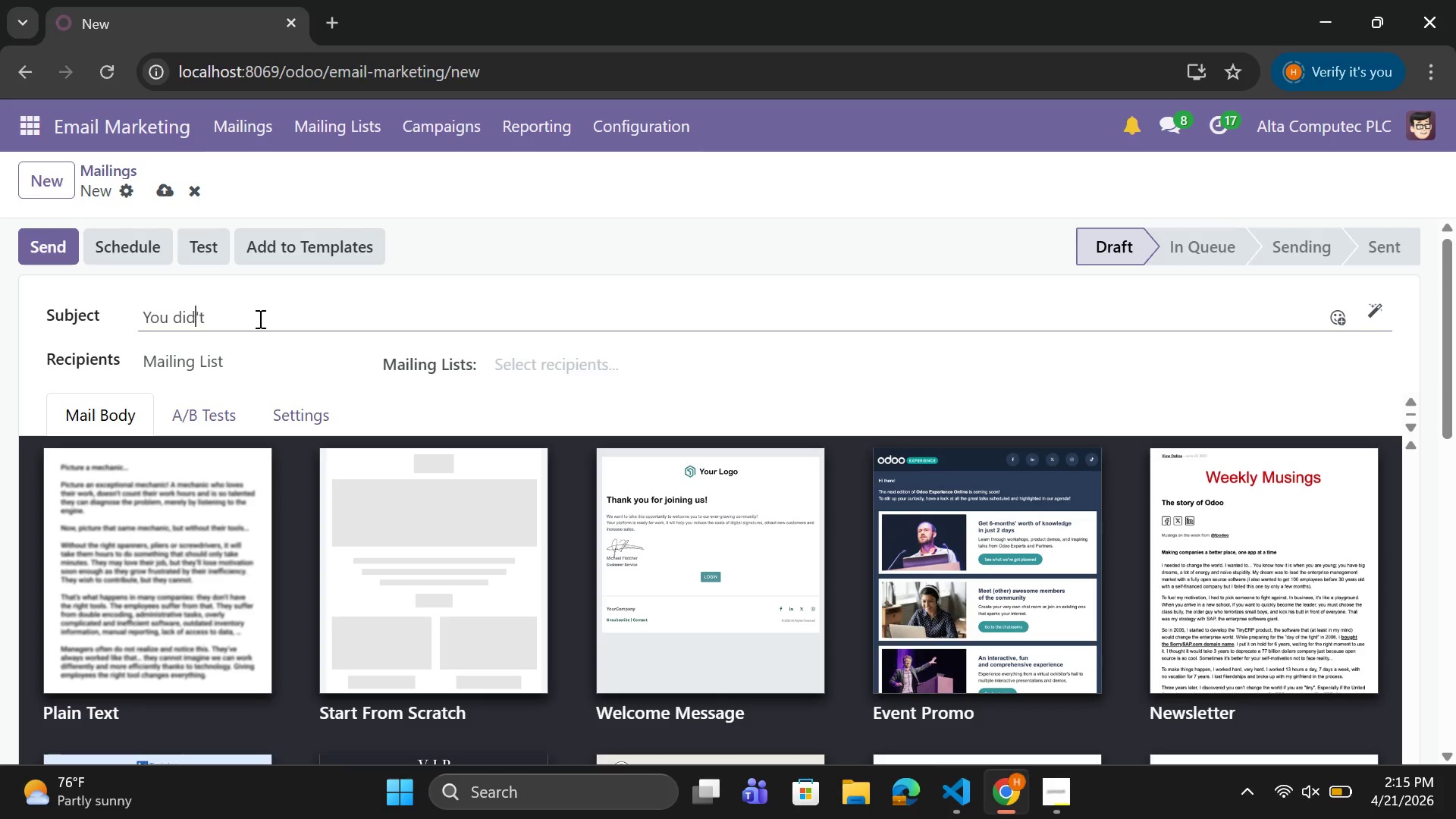 
key(ArrowLeft)
 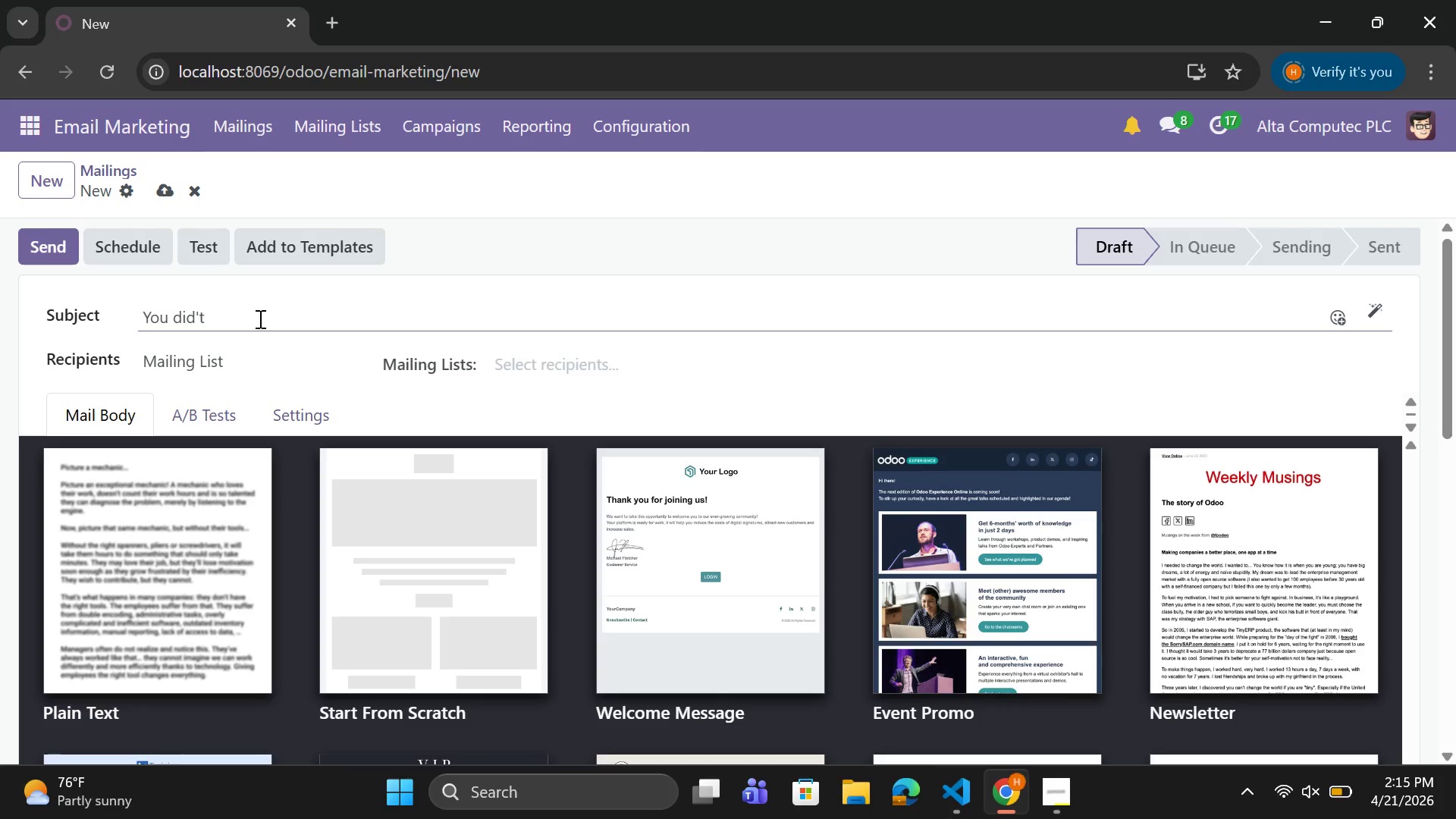 
key(N)
 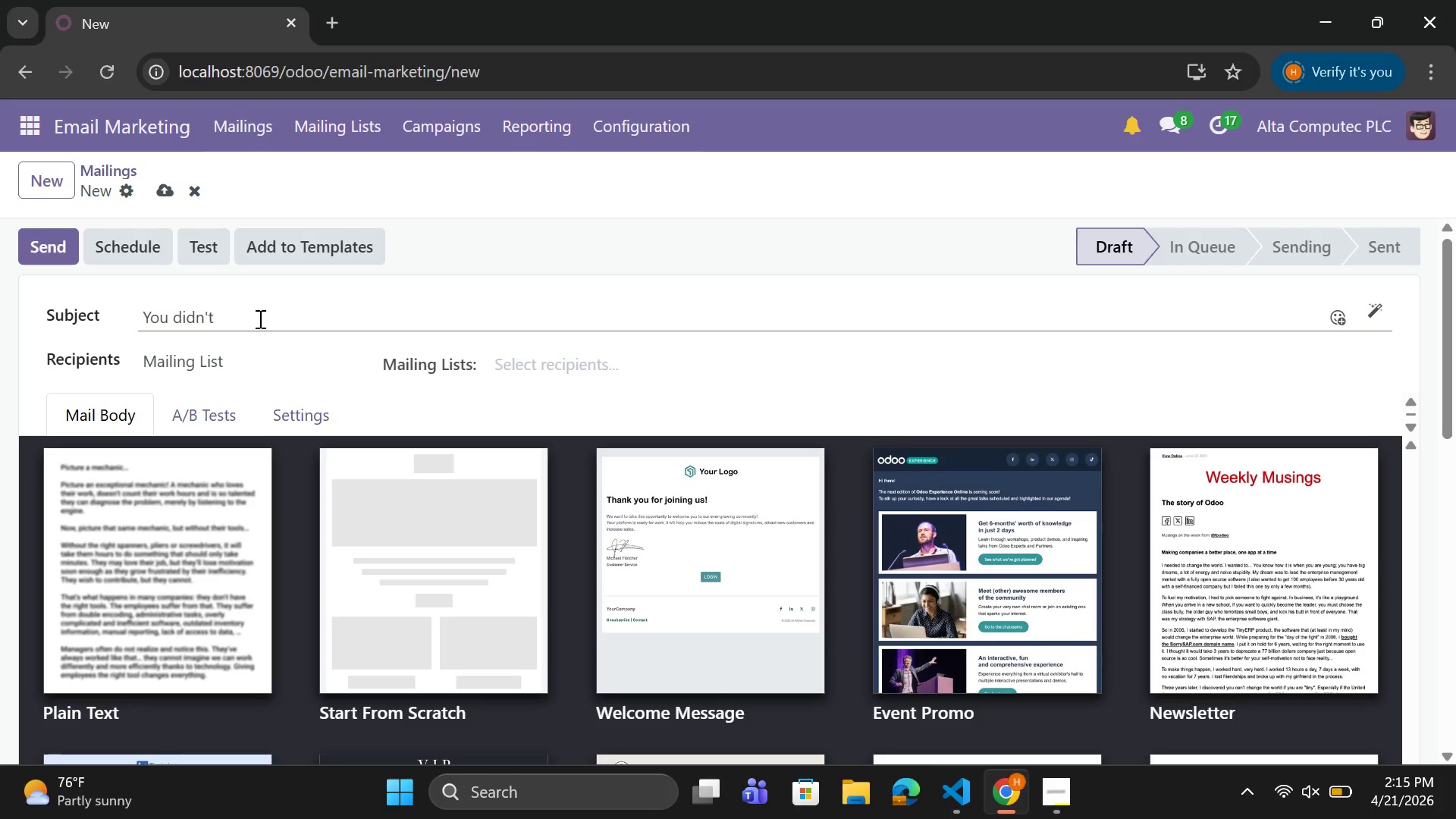 
key(ArrowRight)
 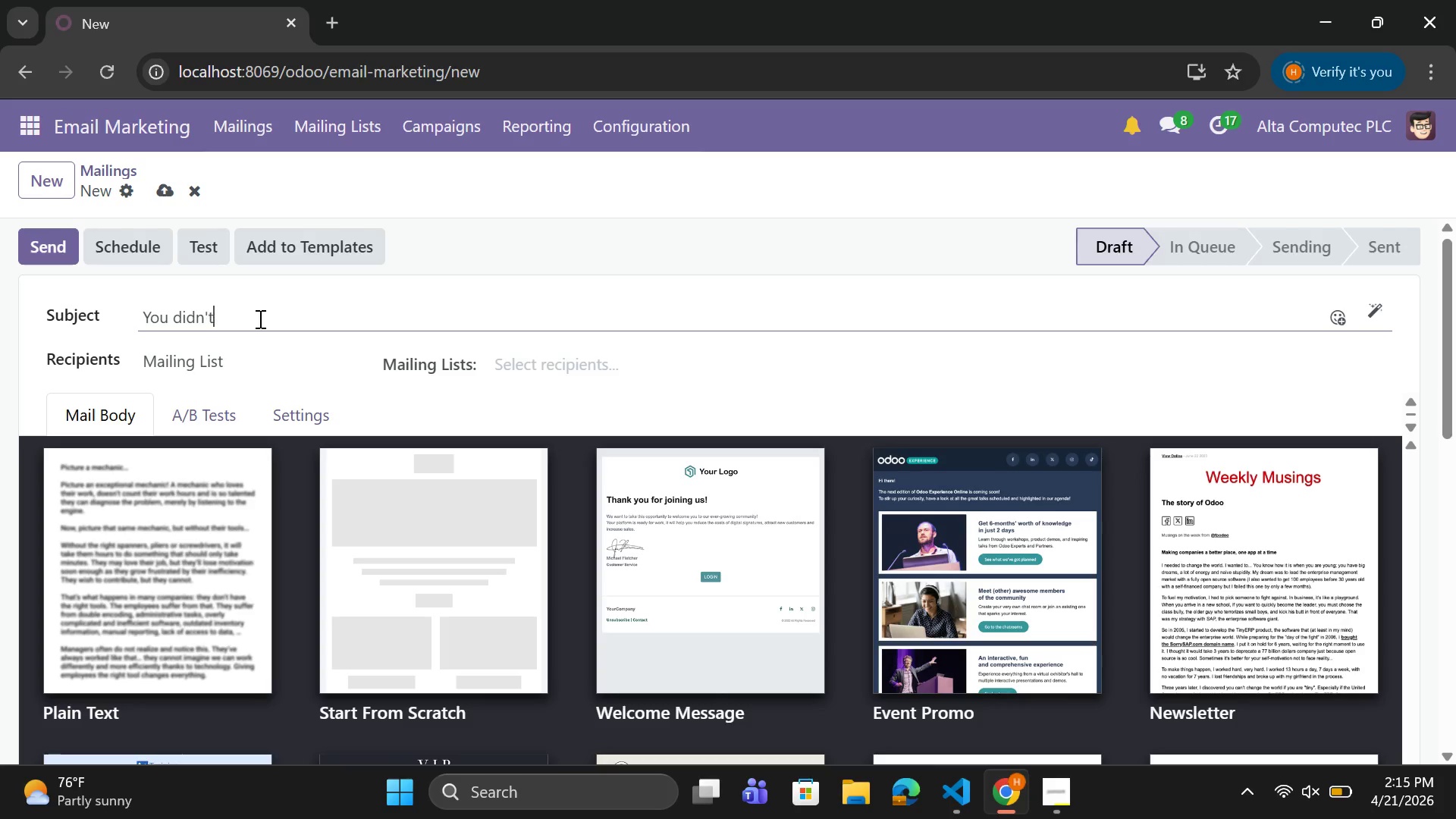 
key(ArrowRight)
 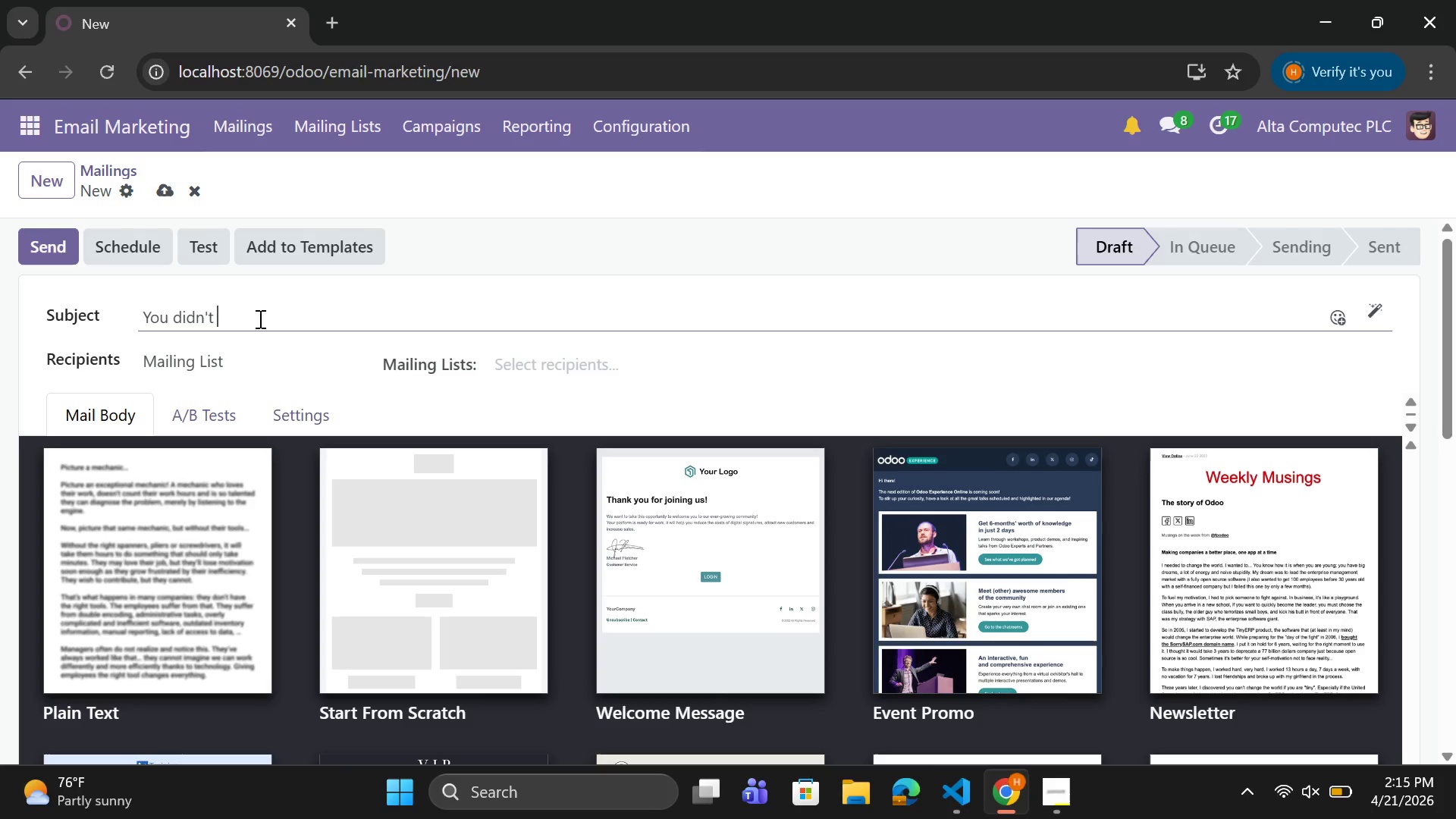 
type( finish what you sy)
key(Backspace)
type(tarted)
 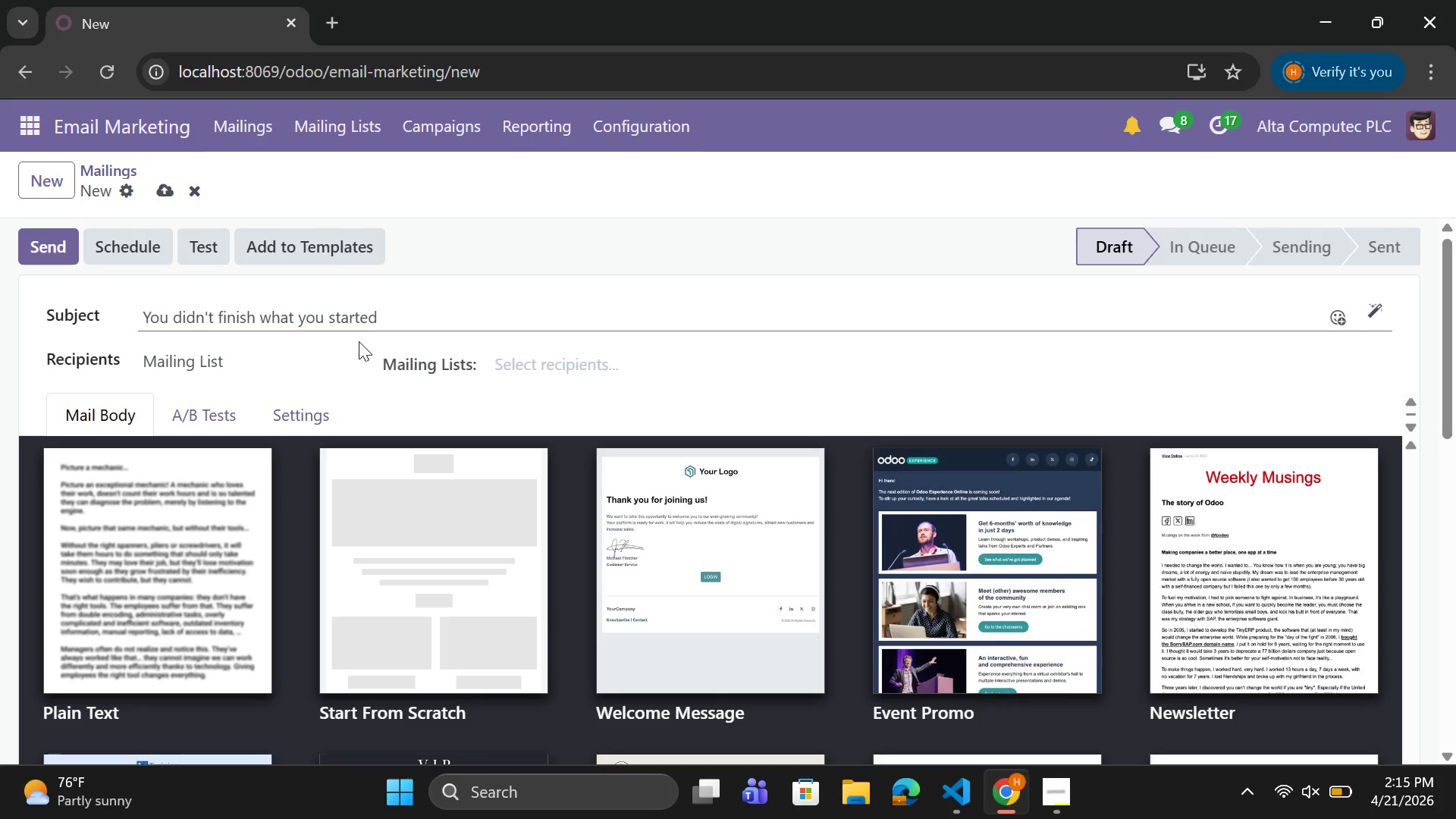 
scroll: coordinate [481, 352], scroll_direction: down, amount: 1.0
 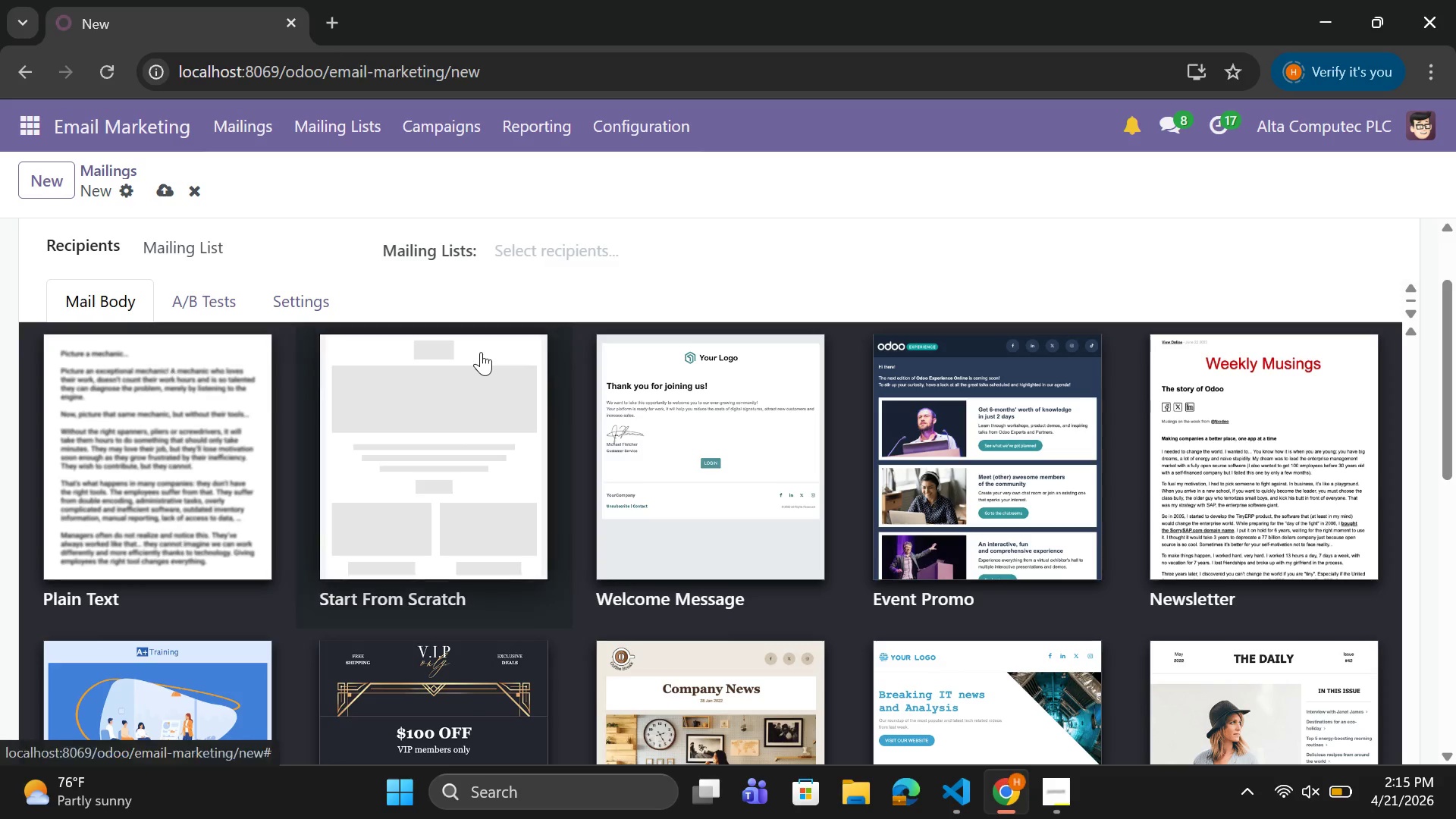 
scroll: coordinate [481, 352], scroll_direction: up, amount: 1.0
 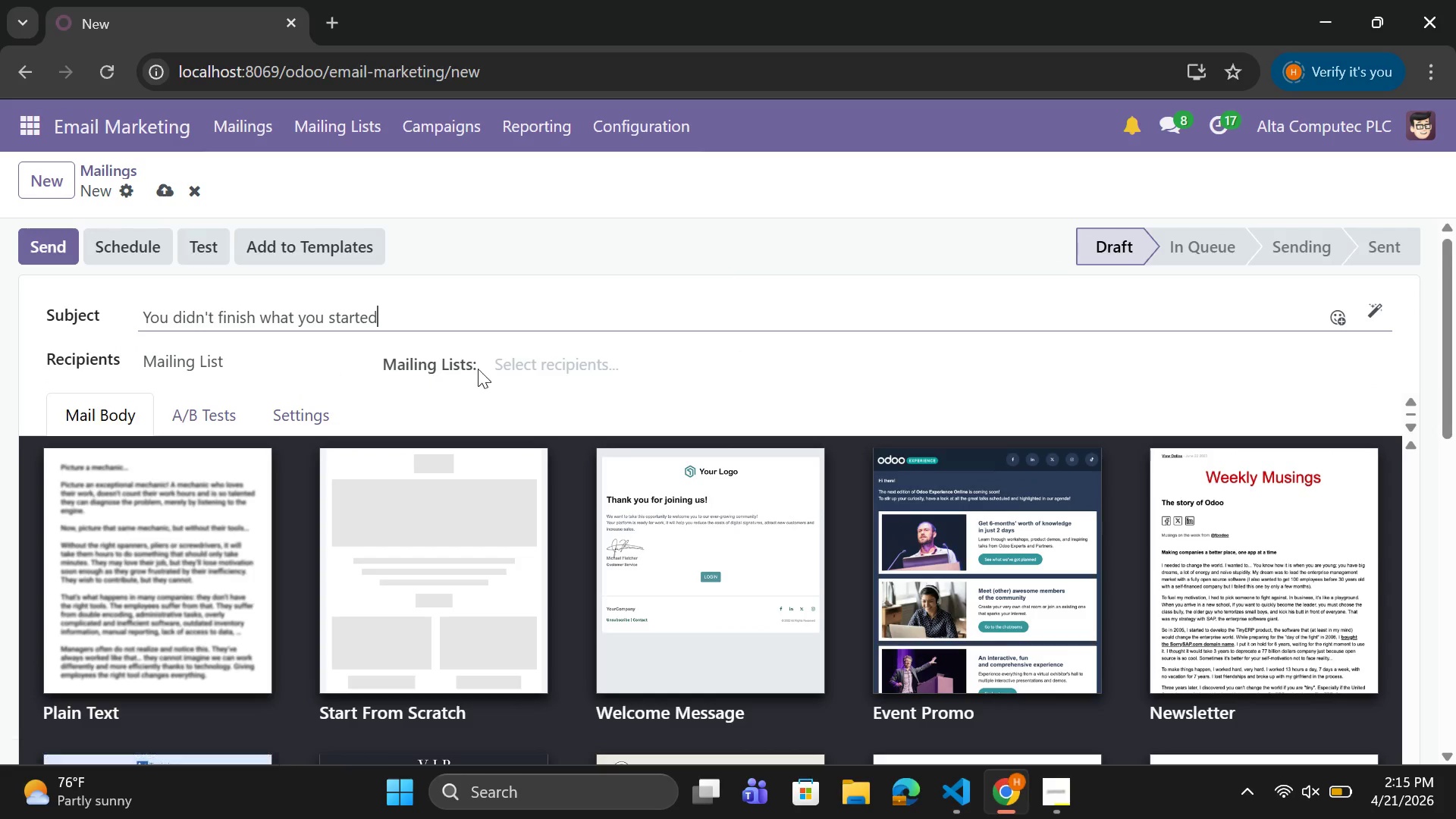 
left_click([501, 367])
 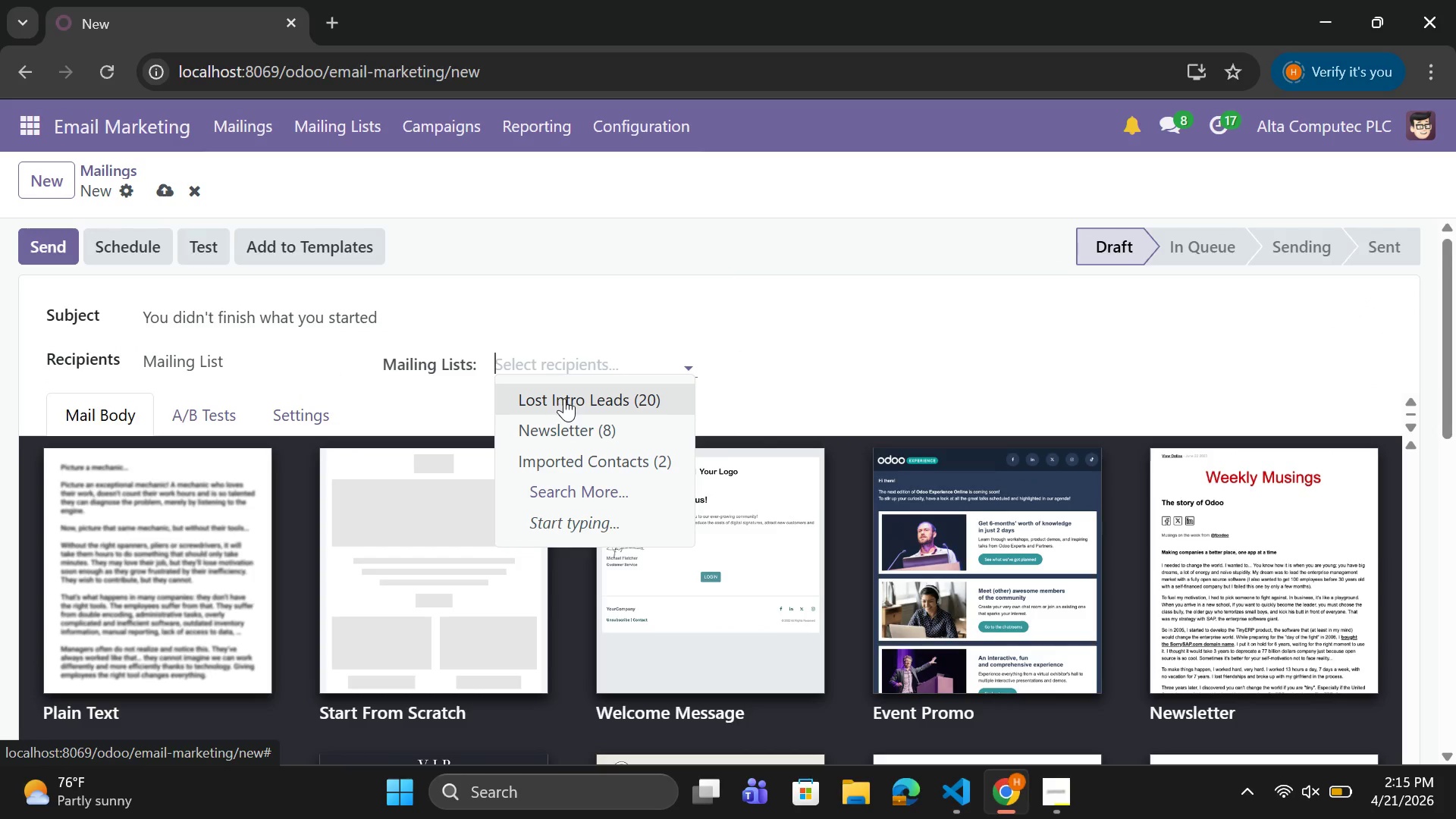 
left_click([564, 398])
 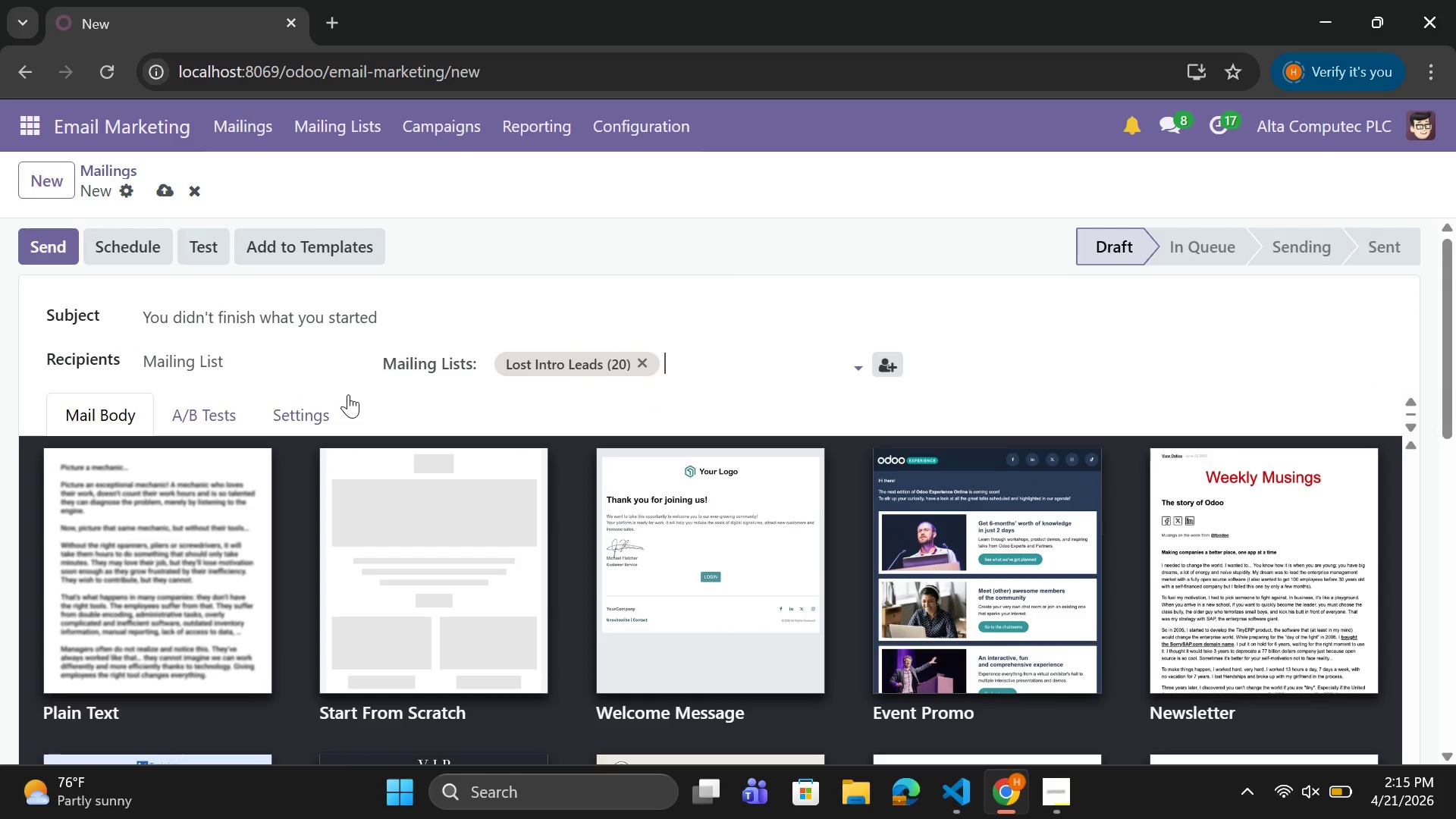 
scroll: coordinate [348, 394], scroll_direction: down, amount: 1.0
 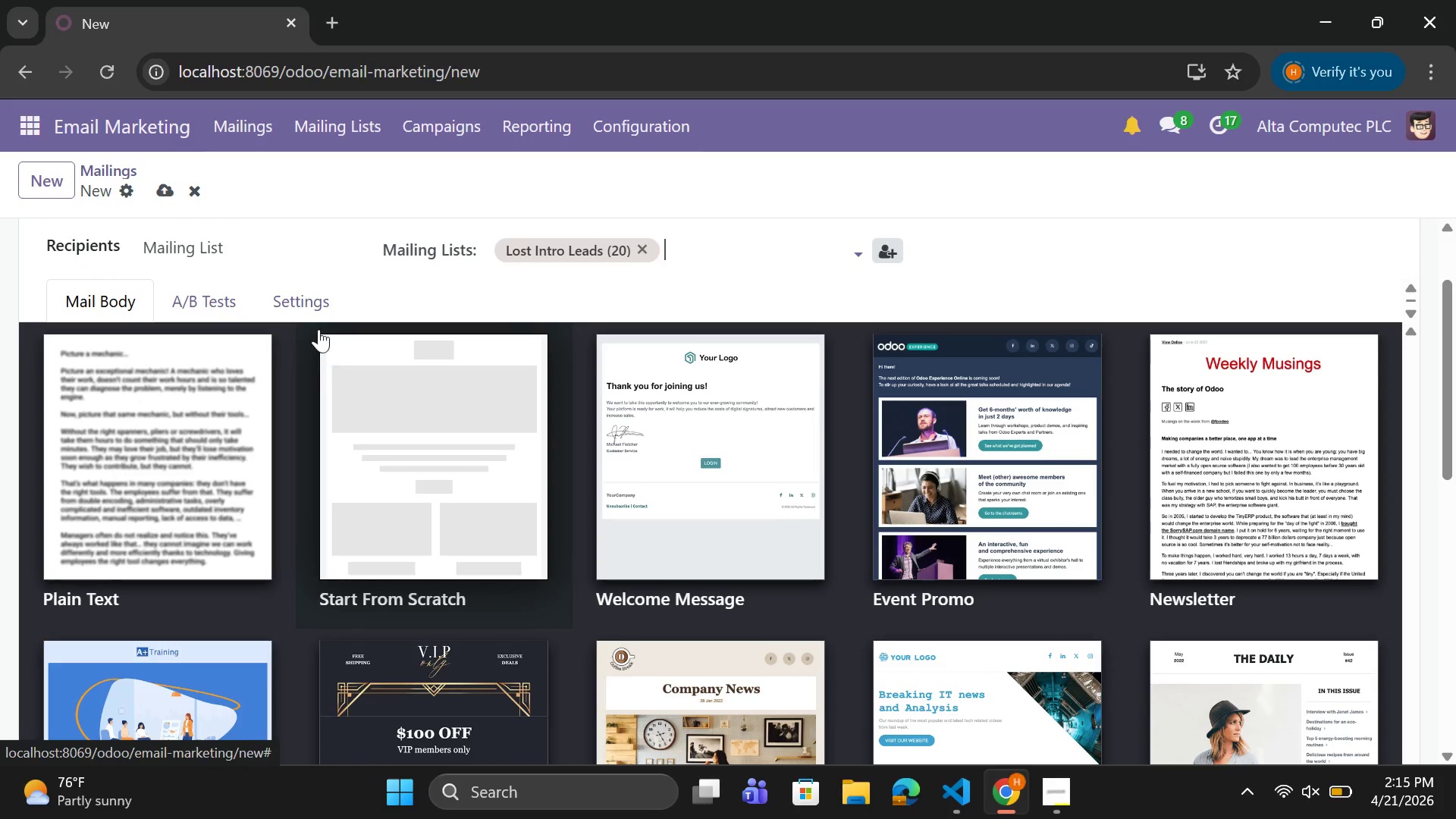 
left_click([311, 293])
 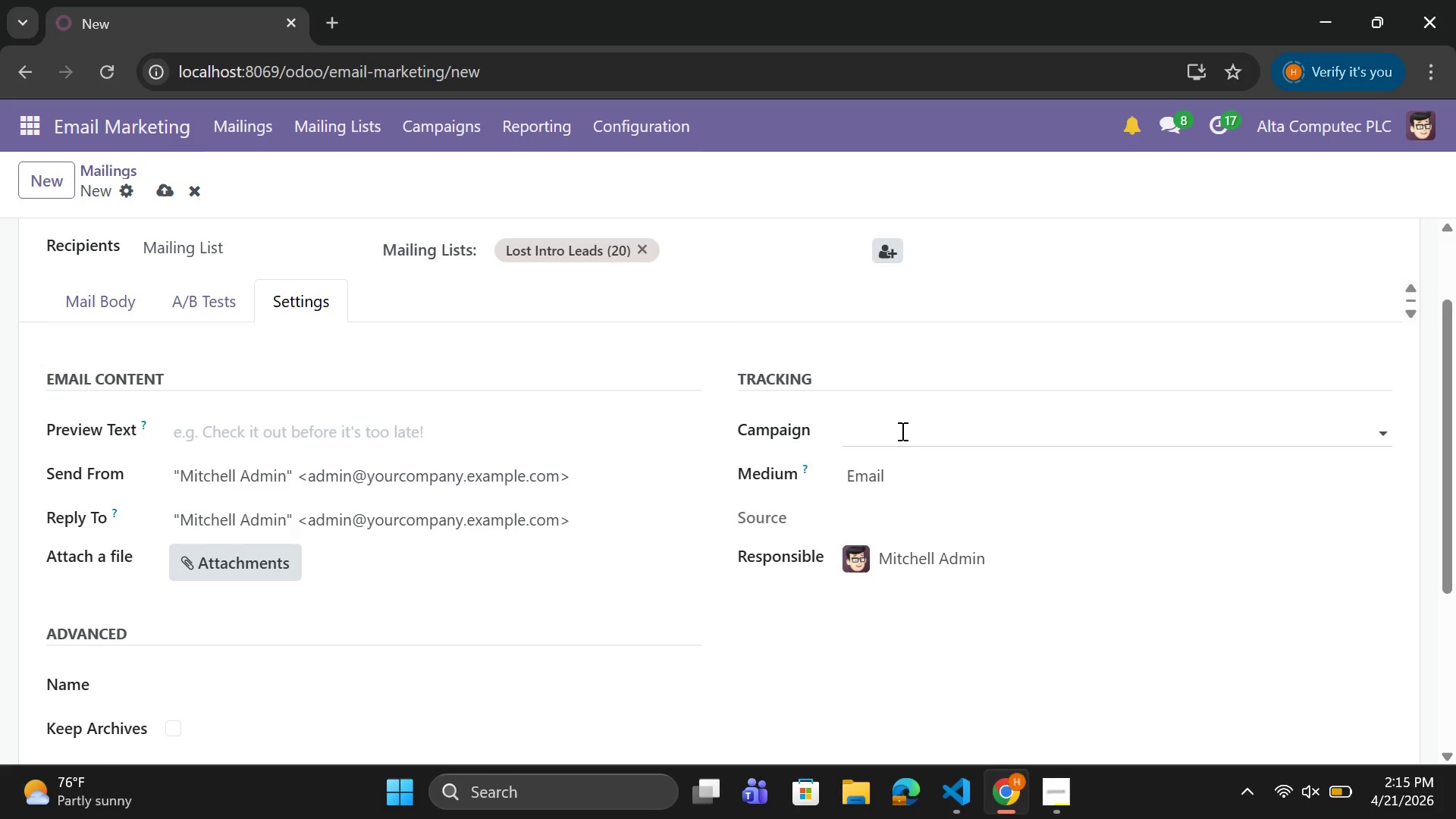 
left_click([908, 426])
 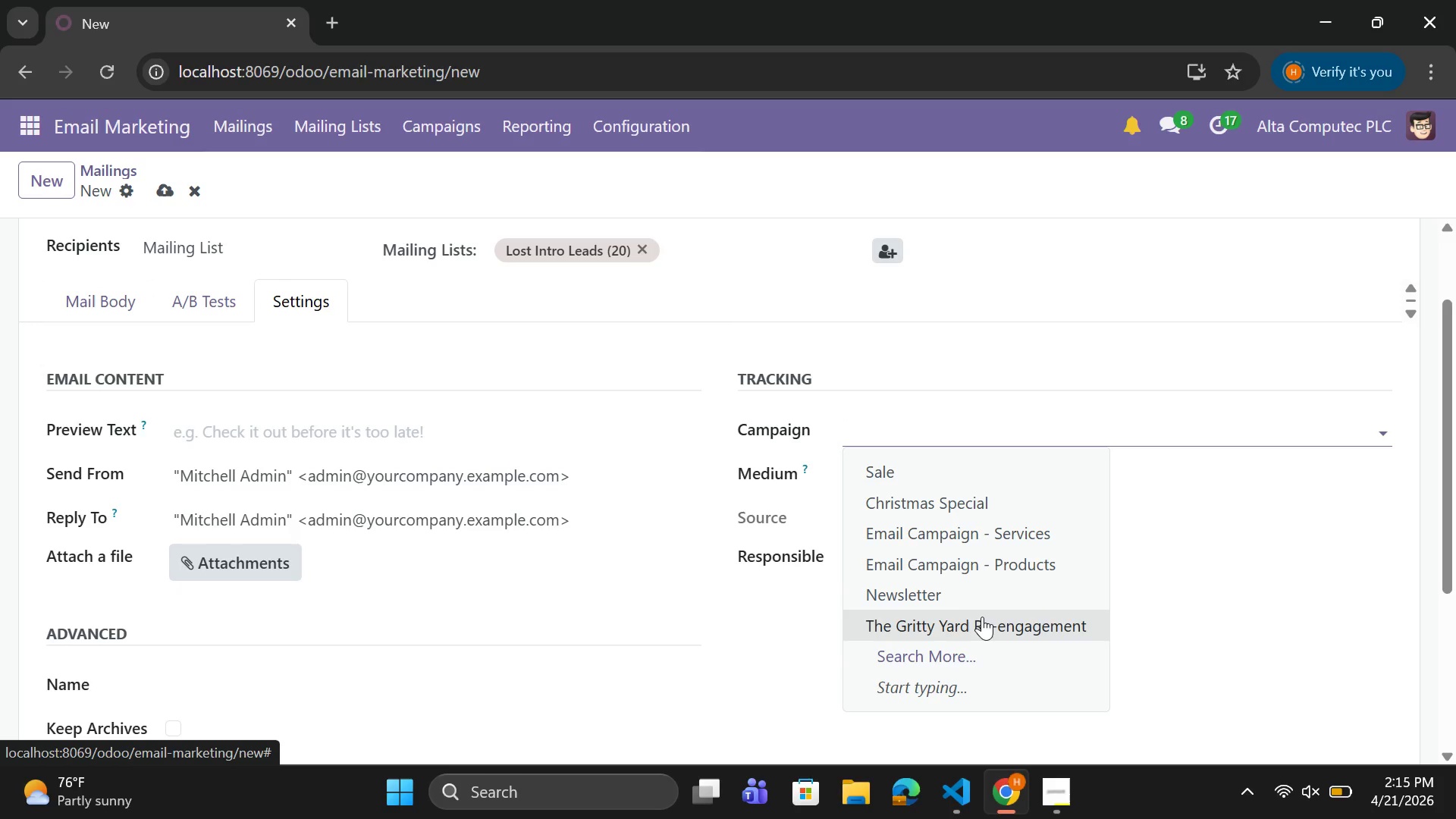 
left_click([983, 617])
 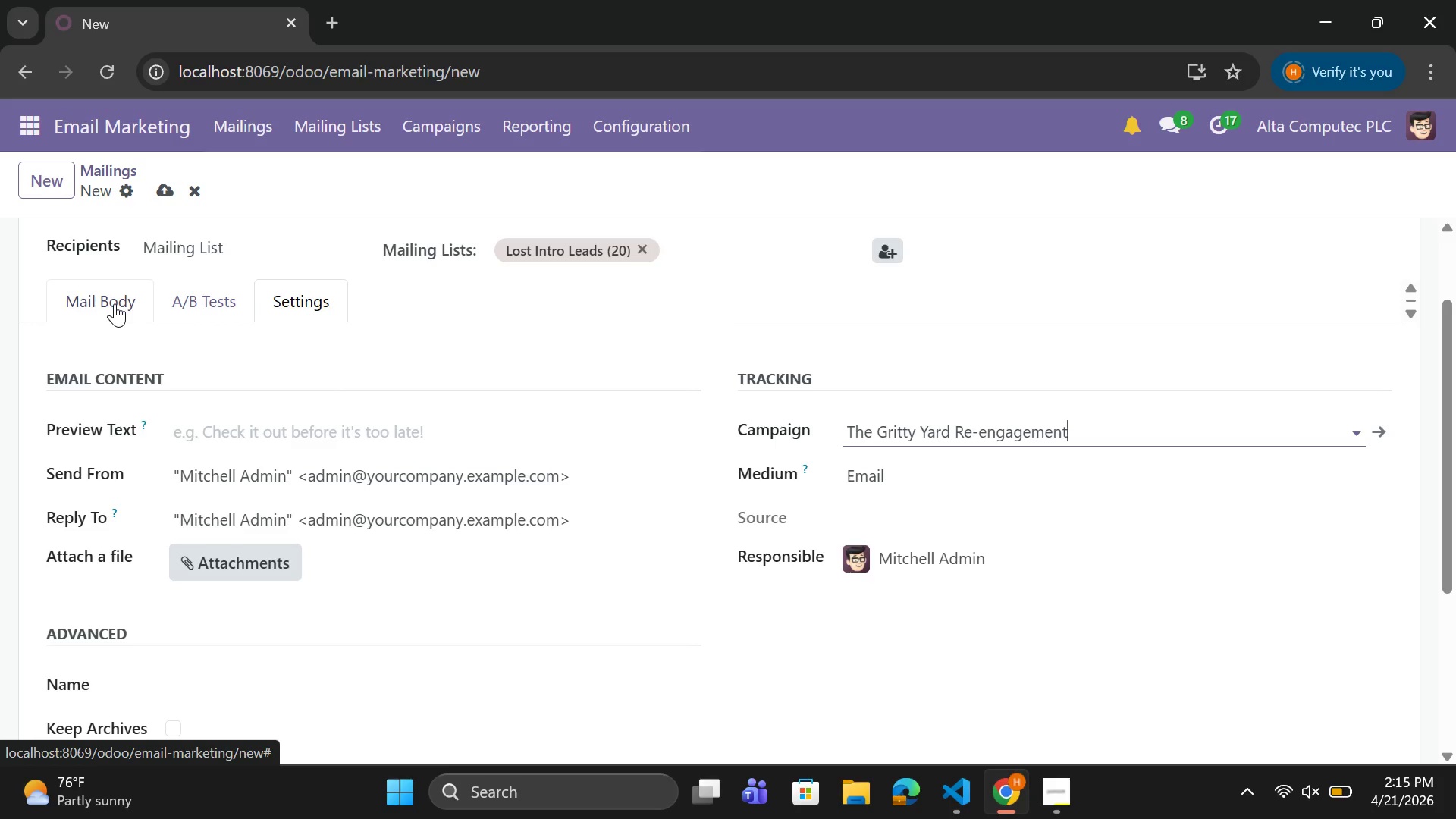 
scroll: coordinate [297, 422], scroll_direction: down, amount: 2.0
 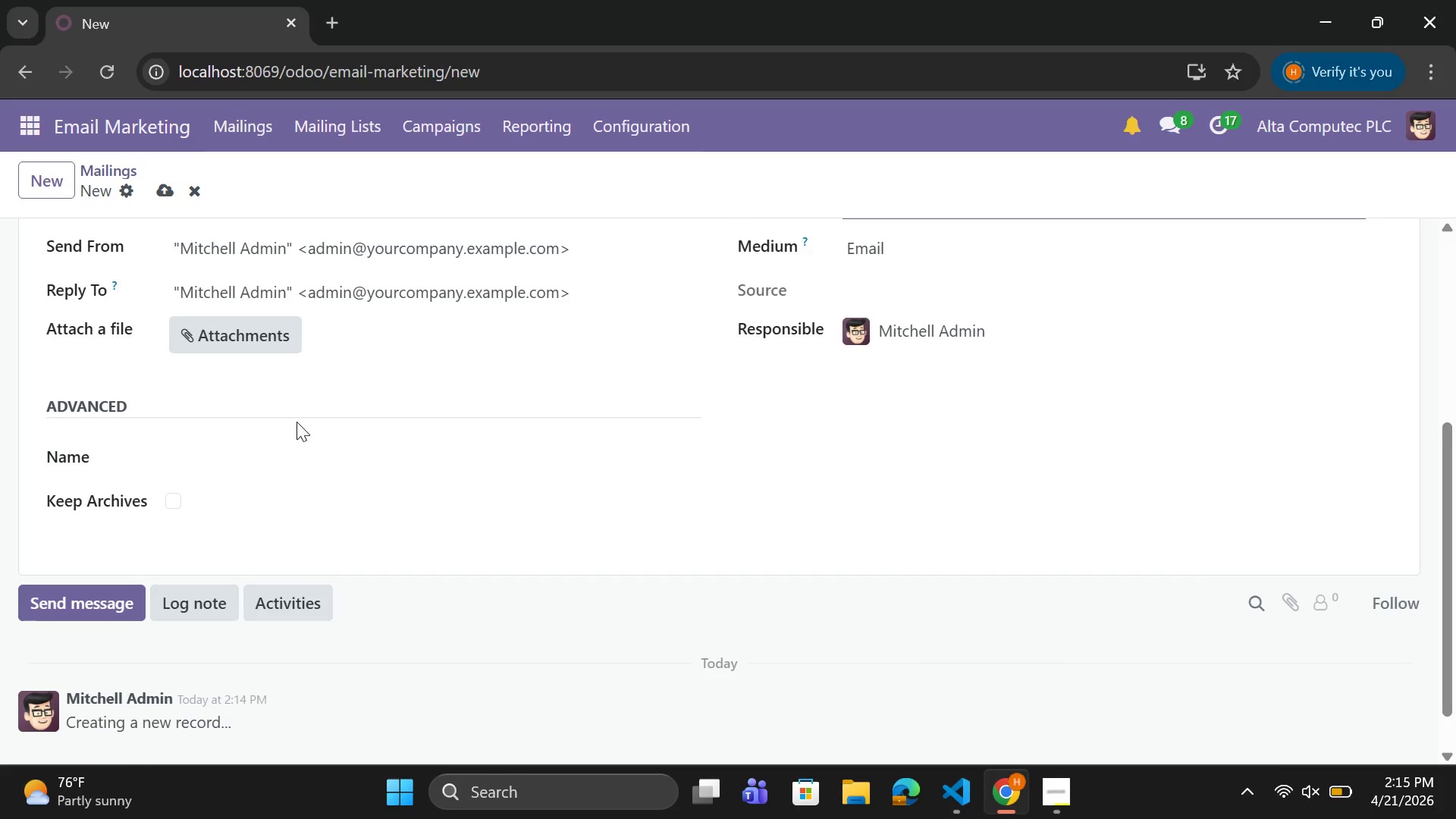 
scroll: coordinate [297, 422], scroll_direction: up, amount: 1.0
 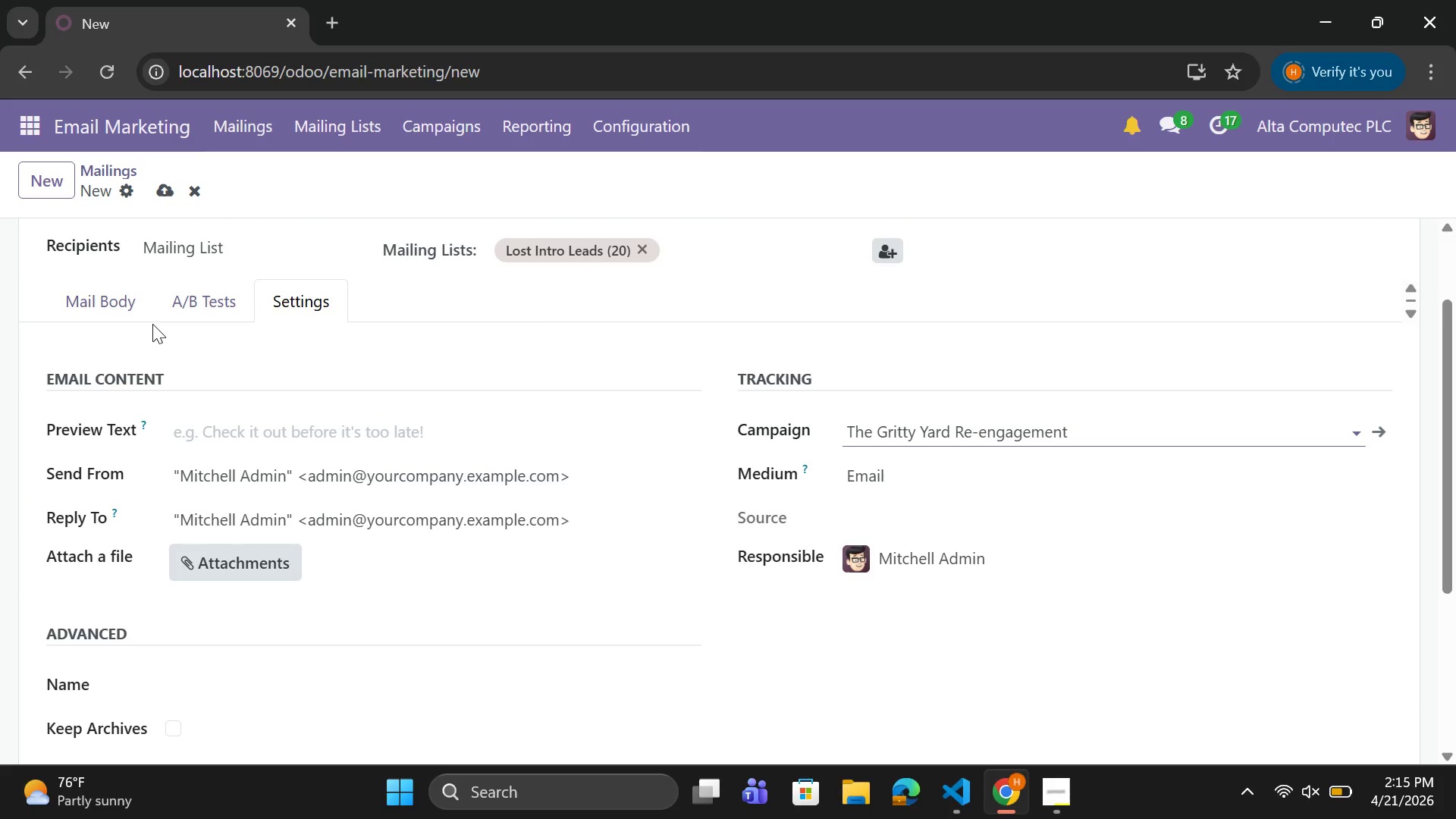 
left_click([110, 303])
 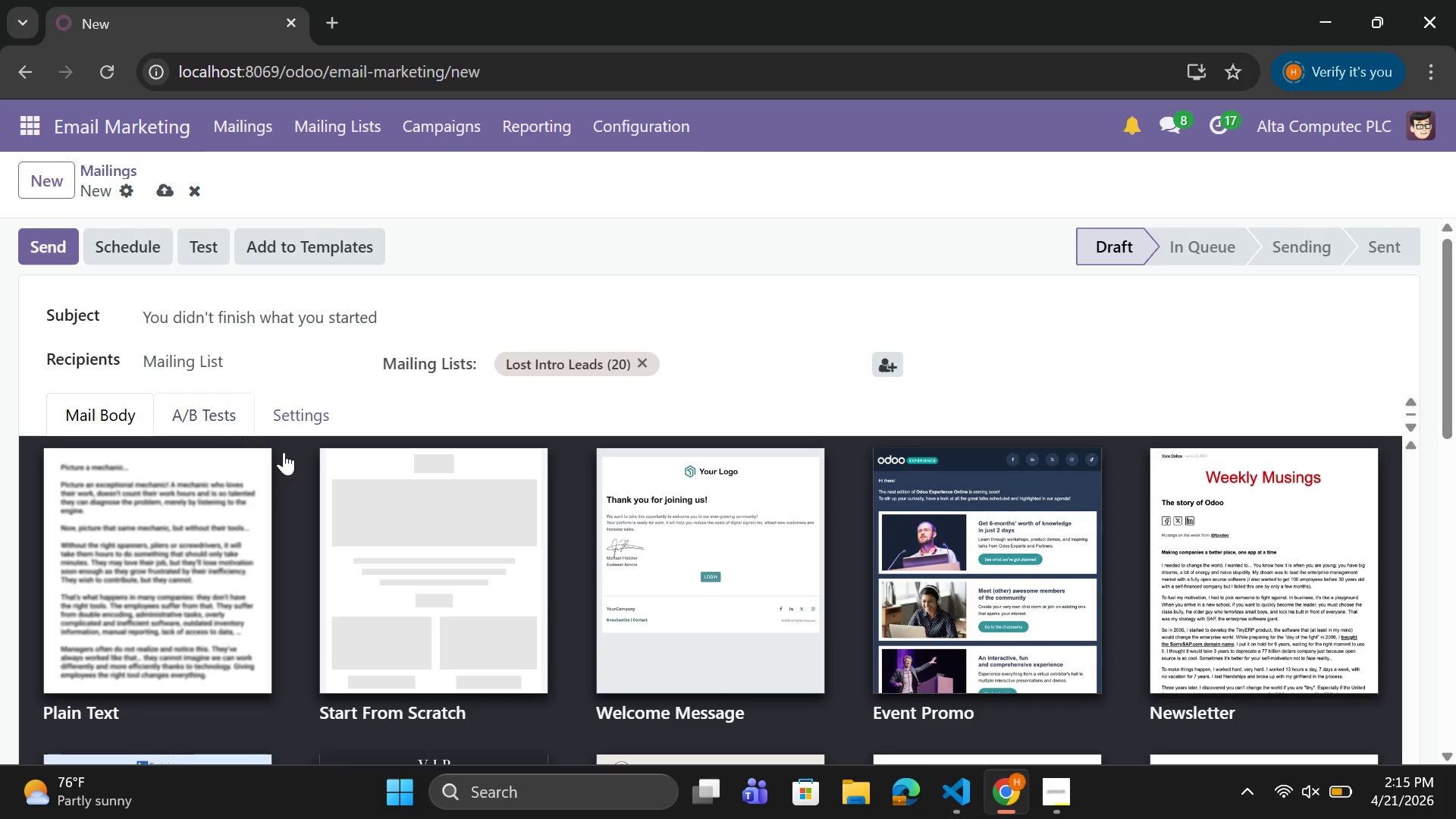 
left_click([425, 519])
 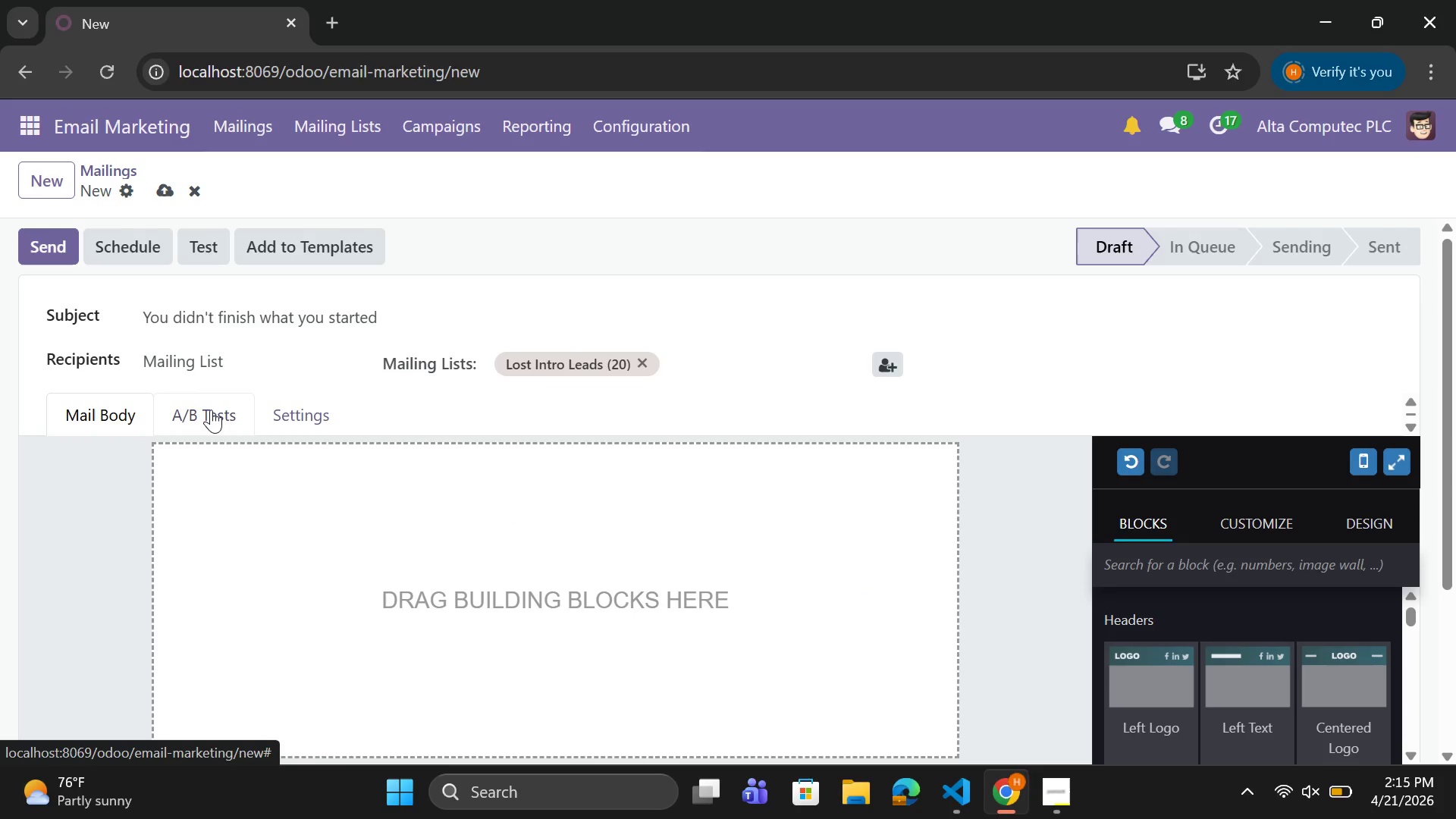 
wait(9.2)
 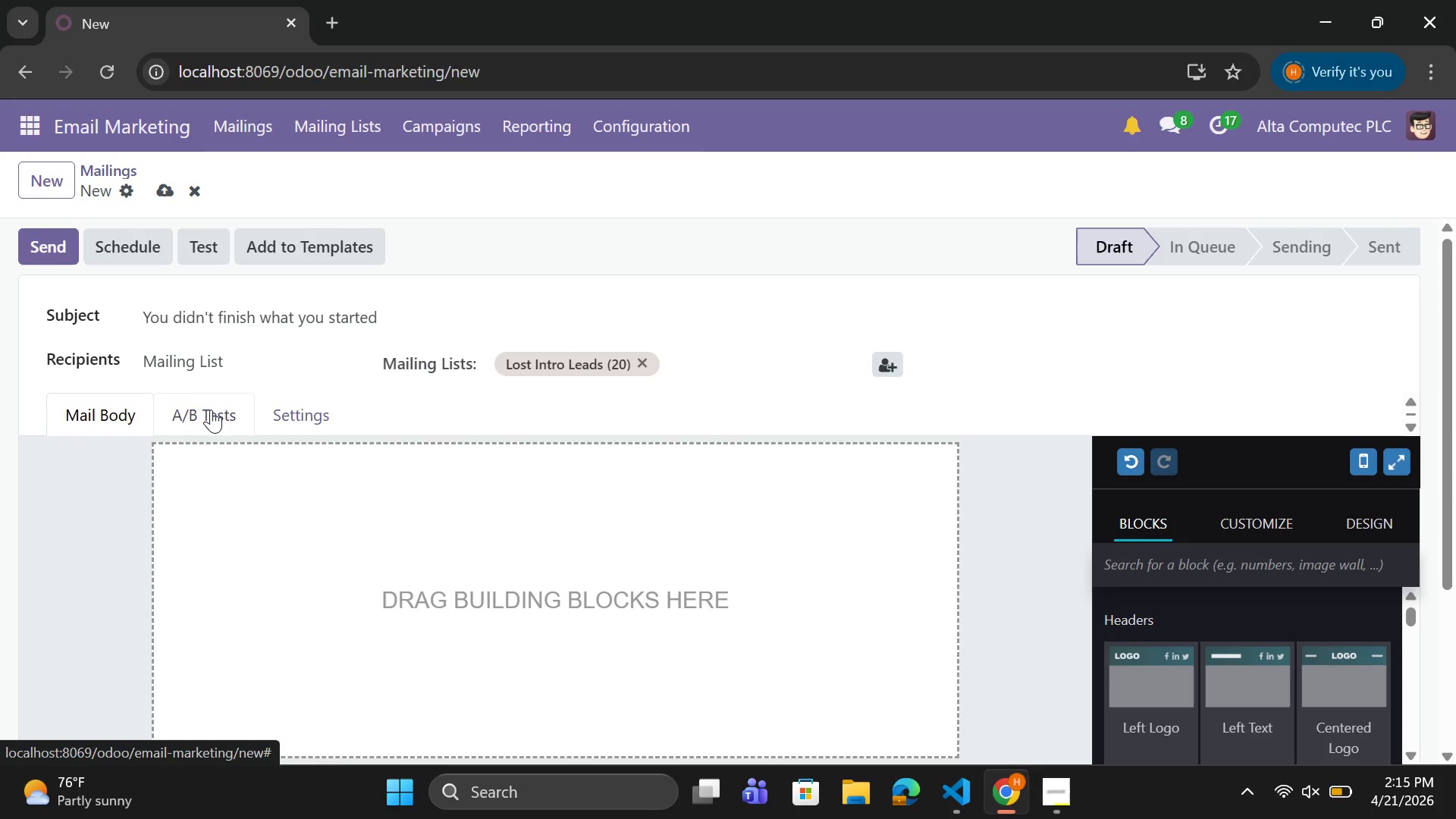 
scroll: coordinate [1152, 593], scroll_direction: down, amount: 1.0
 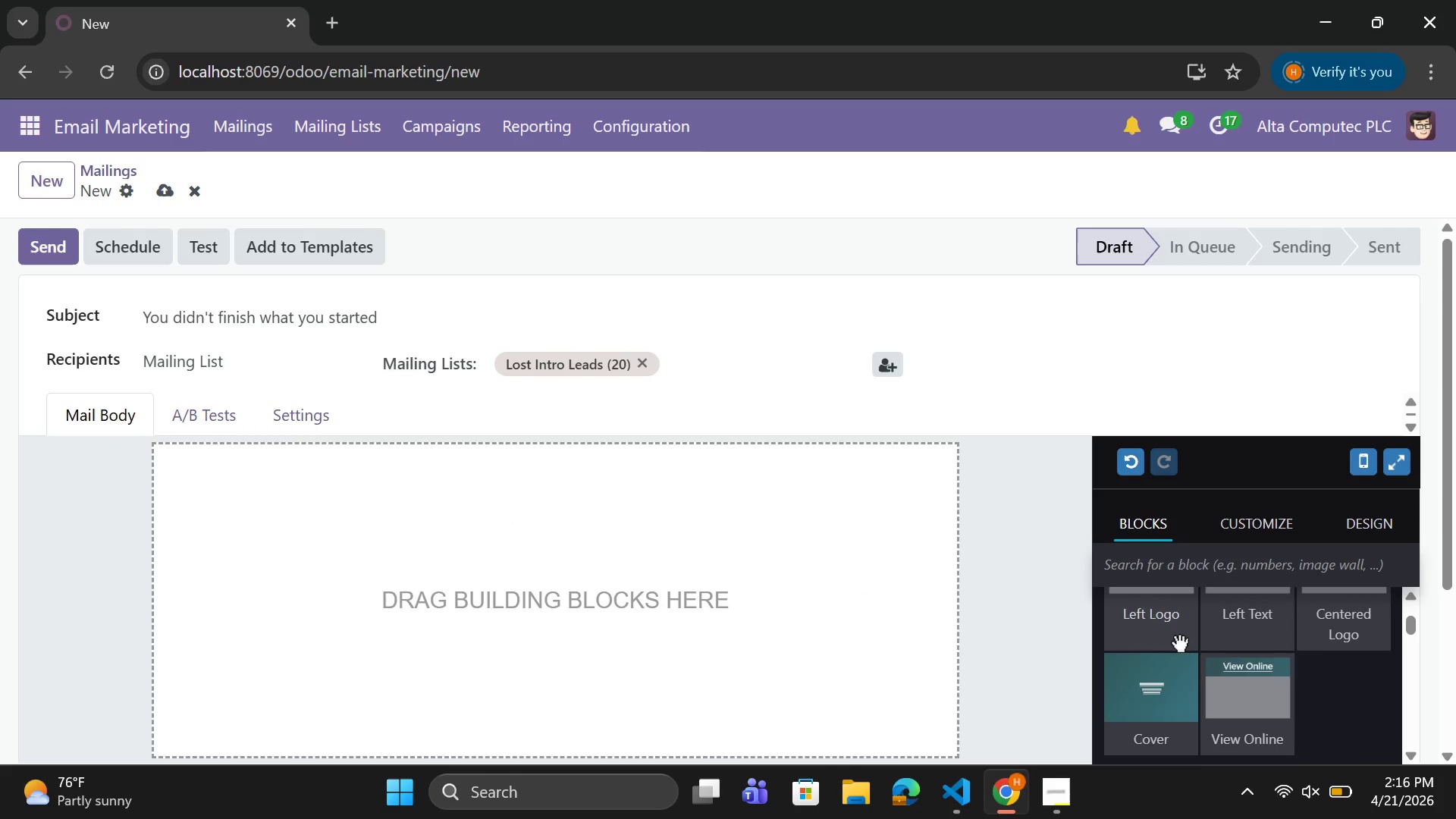 
scroll: coordinate [1179, 639], scroll_direction: up, amount: 1.0
 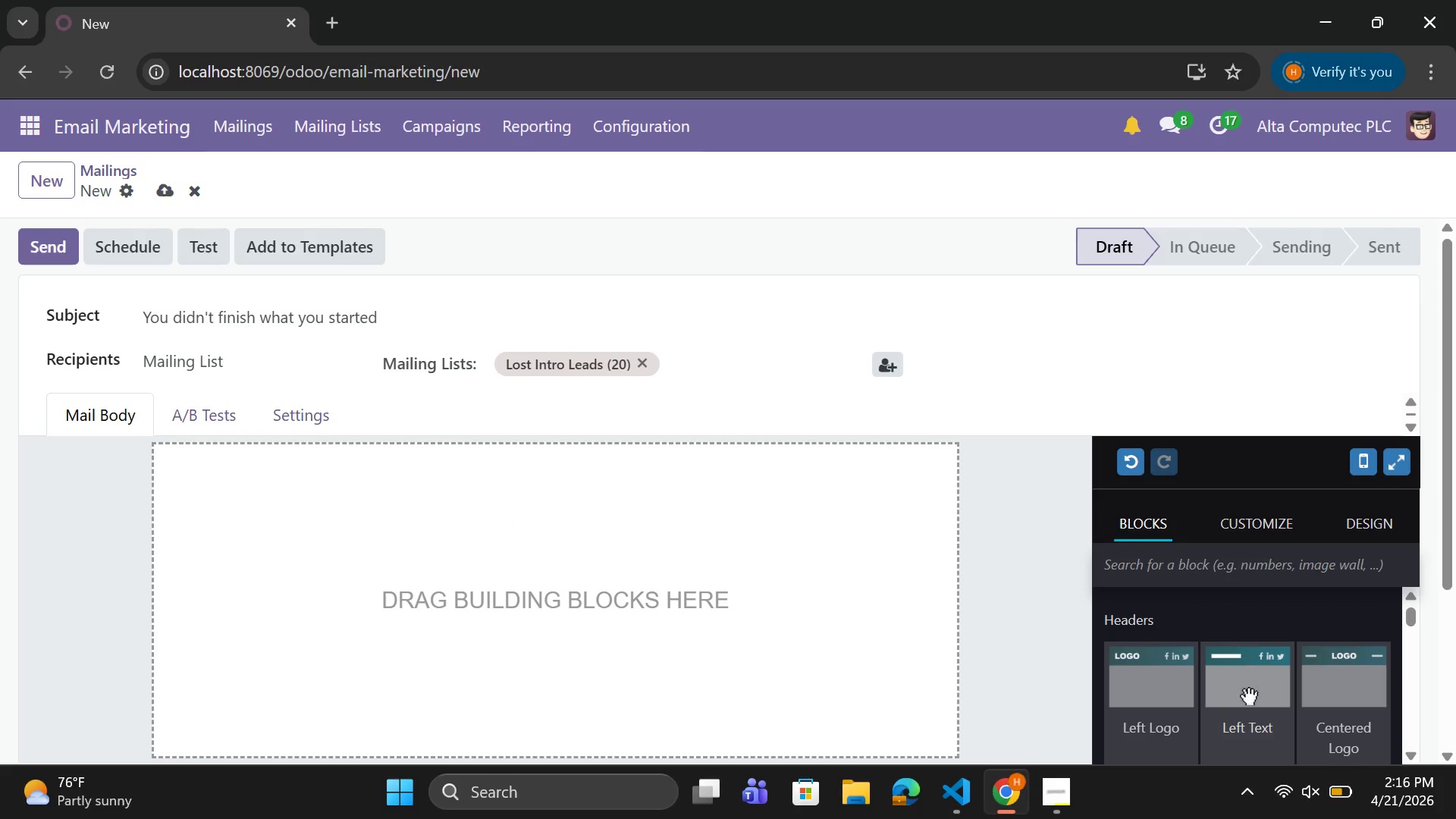 
left_click_drag(start_coordinate=[1247, 692], to_coordinate=[553, 527])
 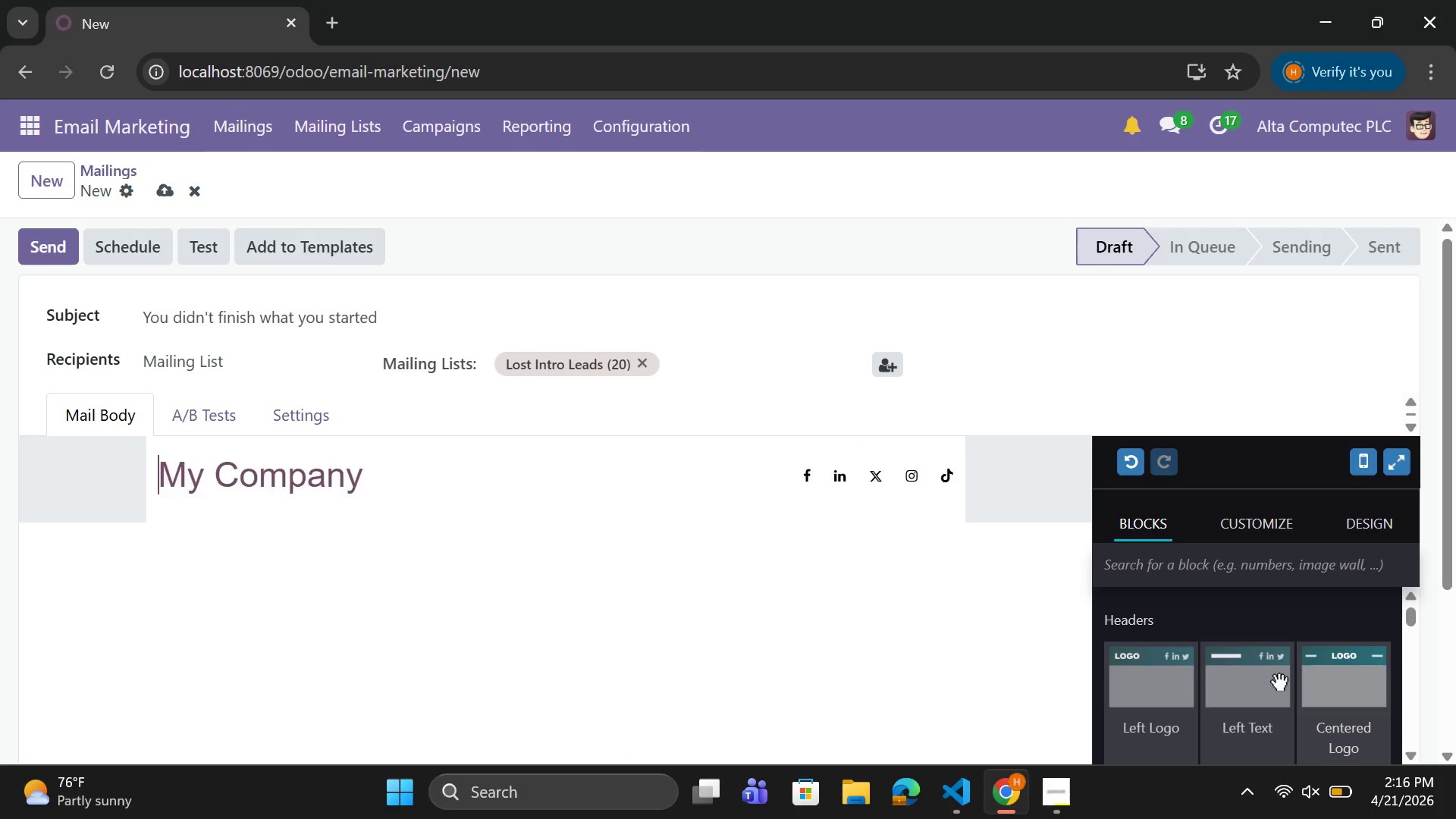 
scroll: coordinate [1278, 678], scroll_direction: down, amount: 2.0
 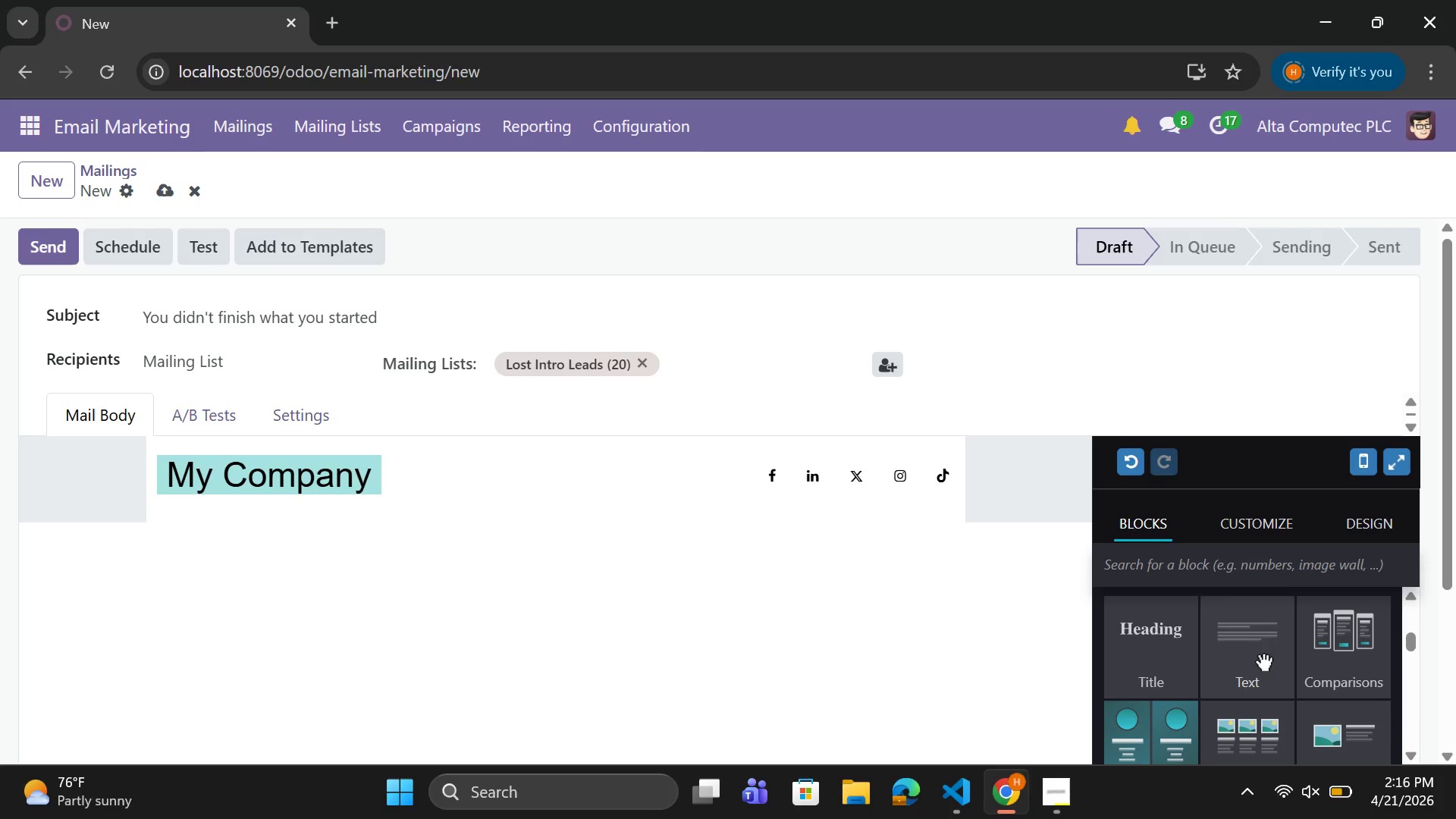 
left_click_drag(start_coordinate=[1263, 658], to_coordinate=[381, 614])
 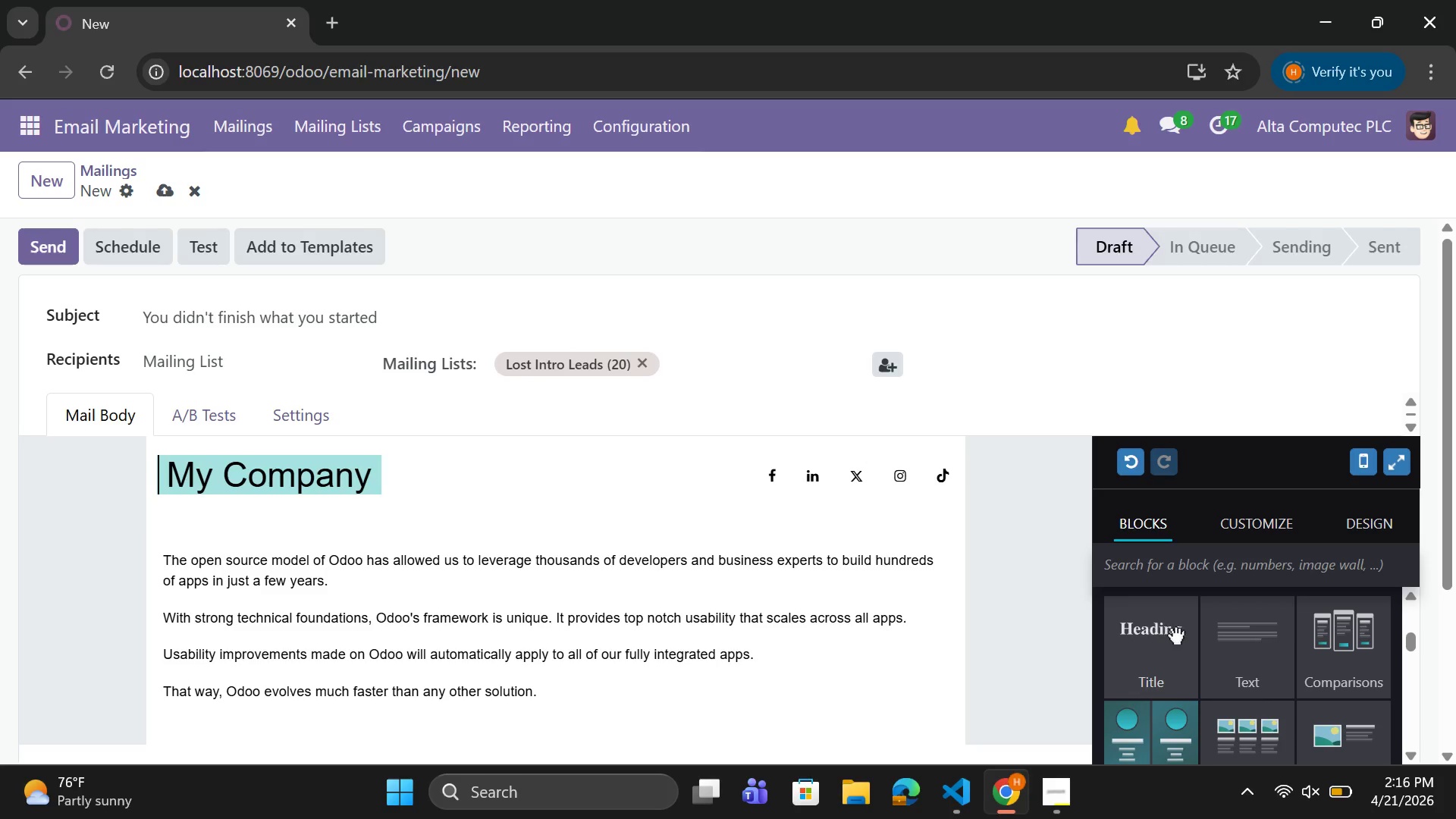 
wait(5.56)
 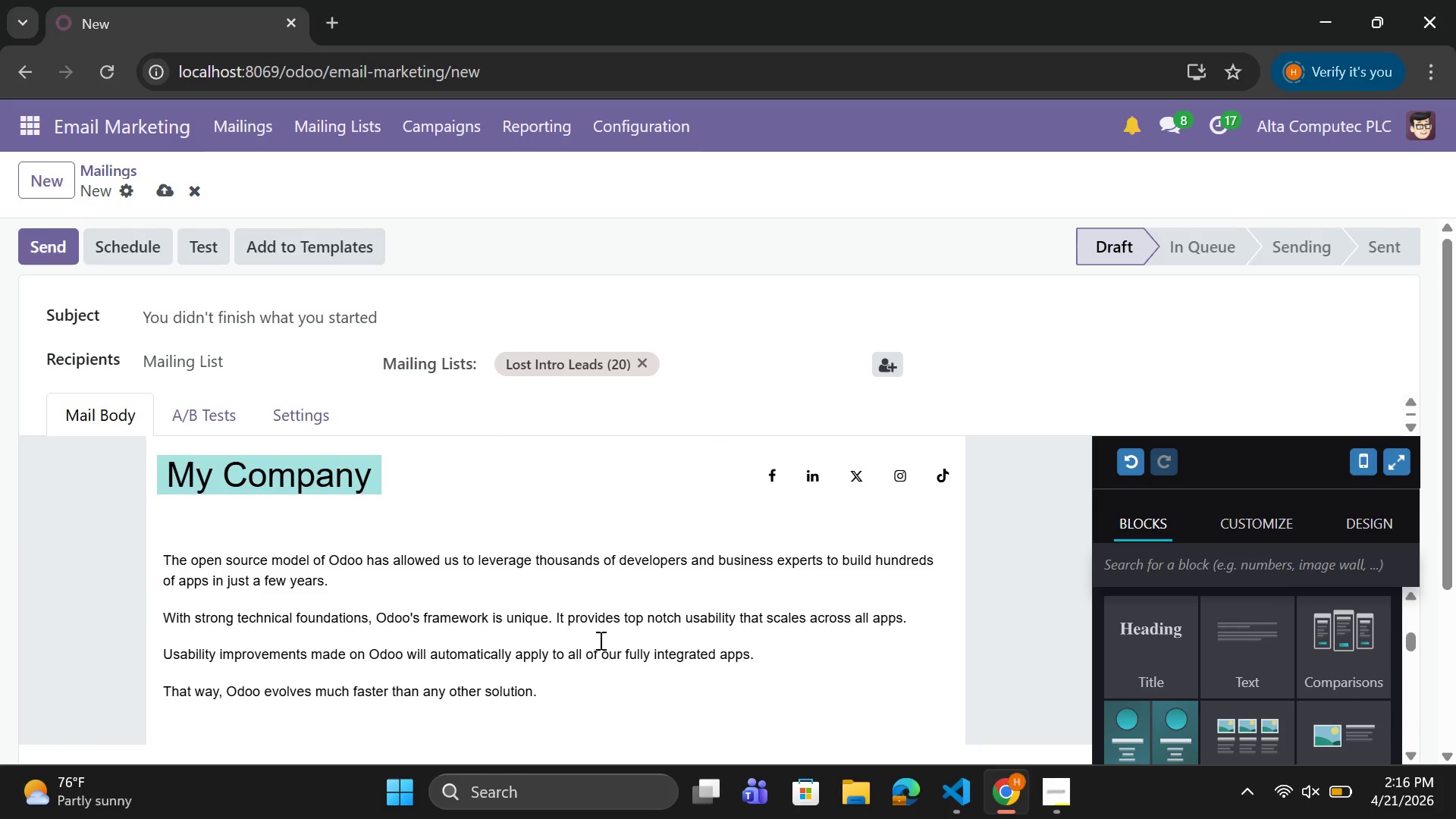 
scroll: coordinate [1181, 606], scroll_direction: down, amount: 1.0
 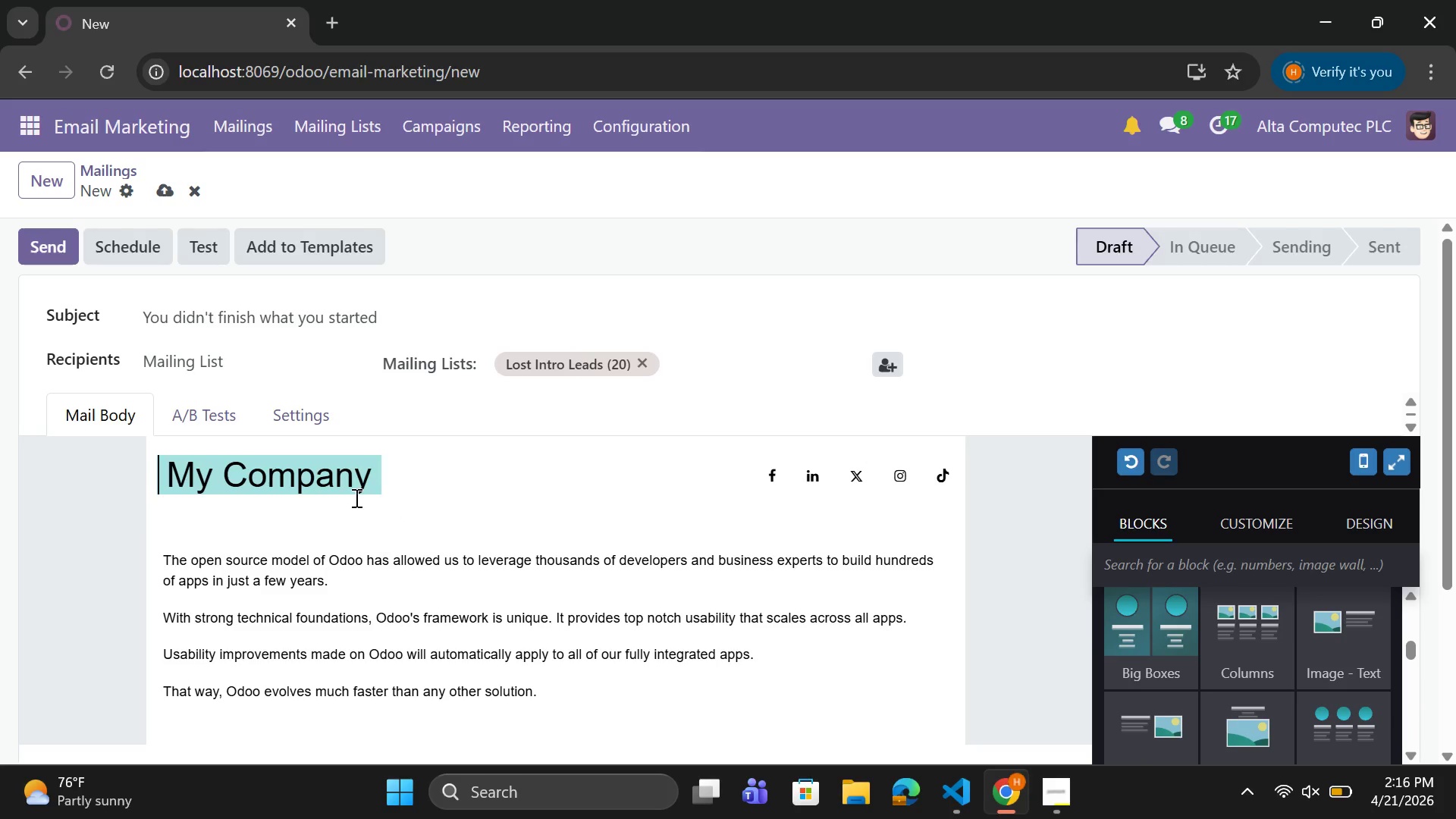 
left_click([375, 479])
 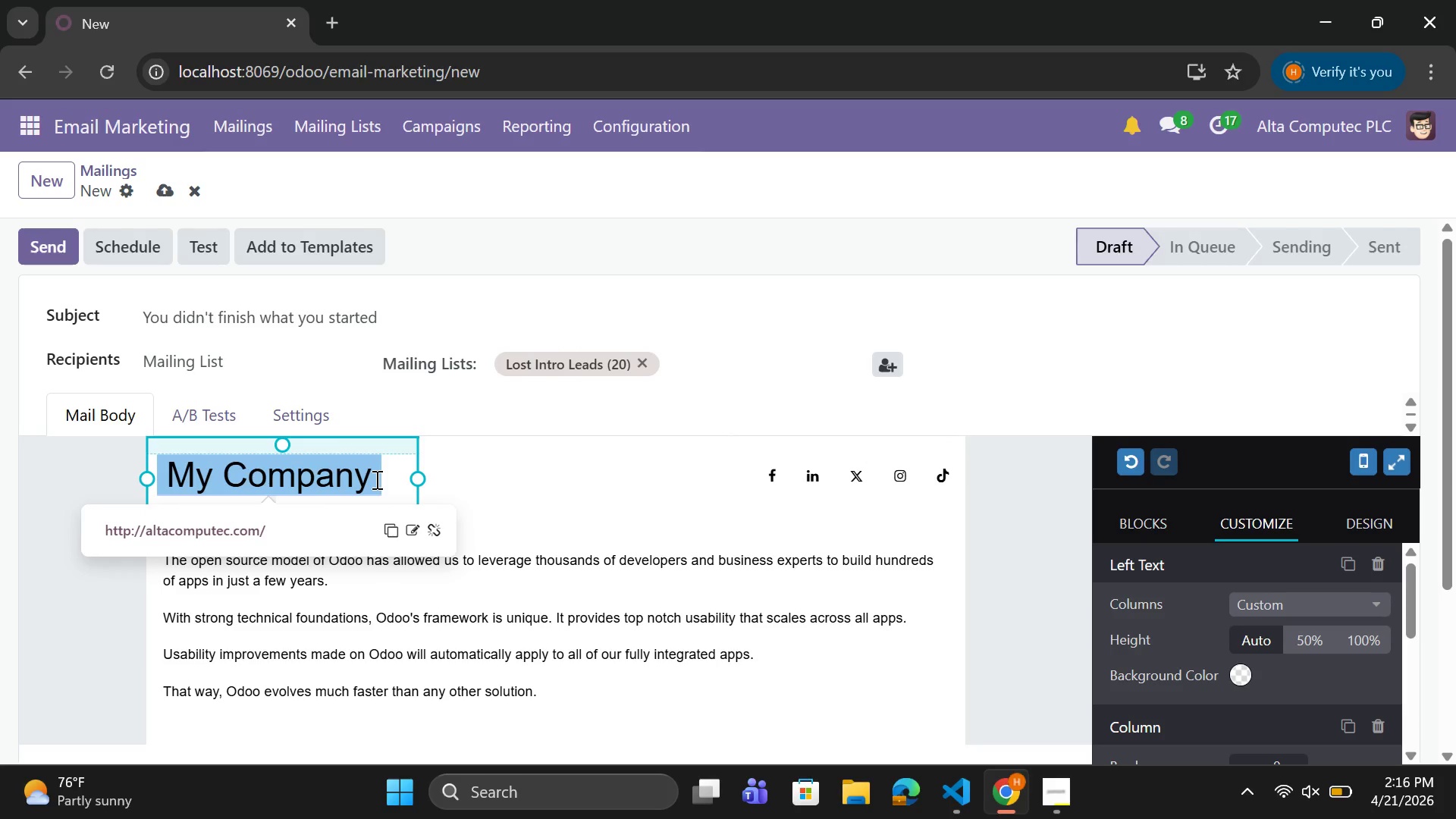 
double_click([375, 479])
 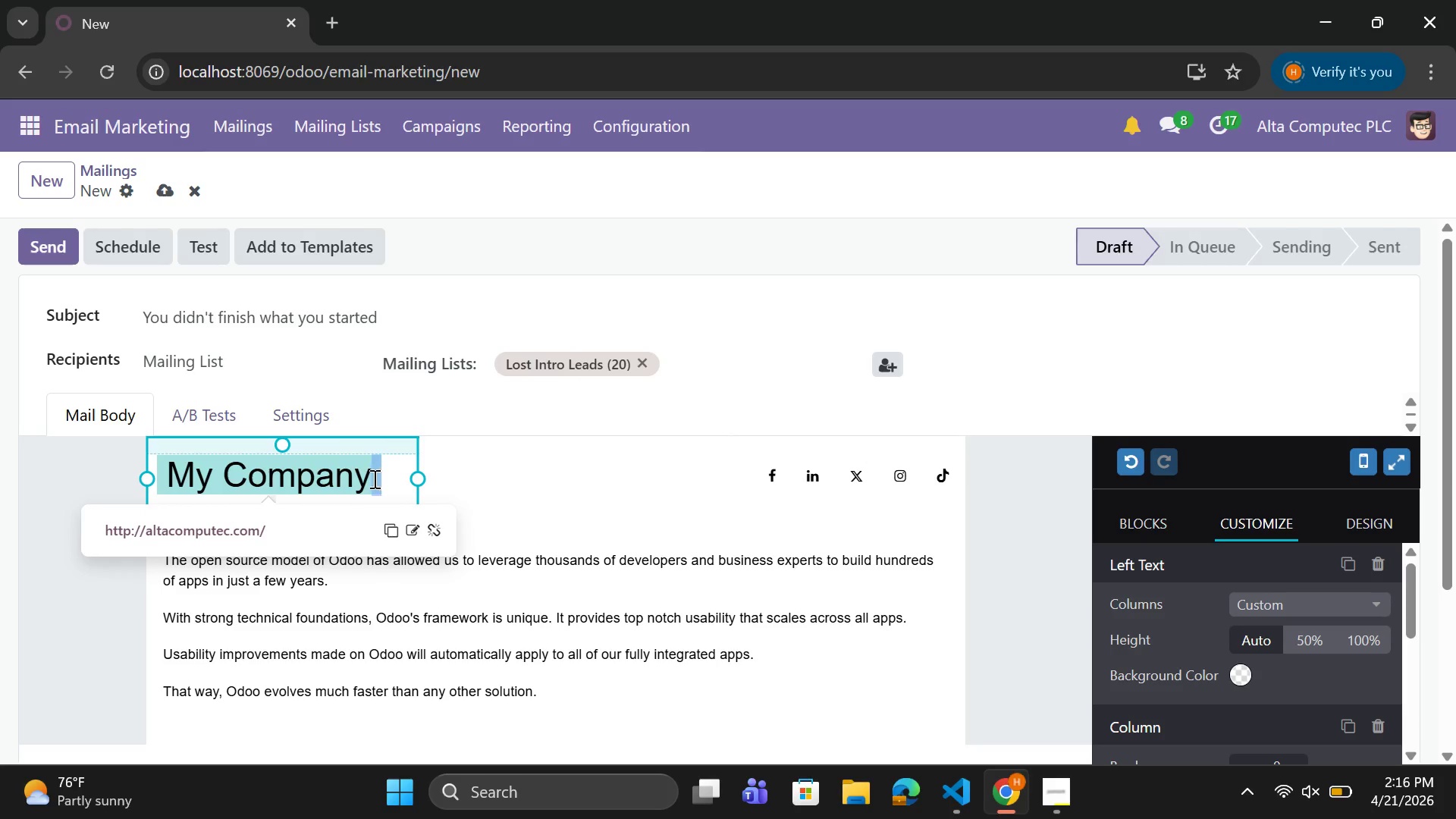 
left_click_drag(start_coordinate=[372, 479], to_coordinate=[373, 482])
 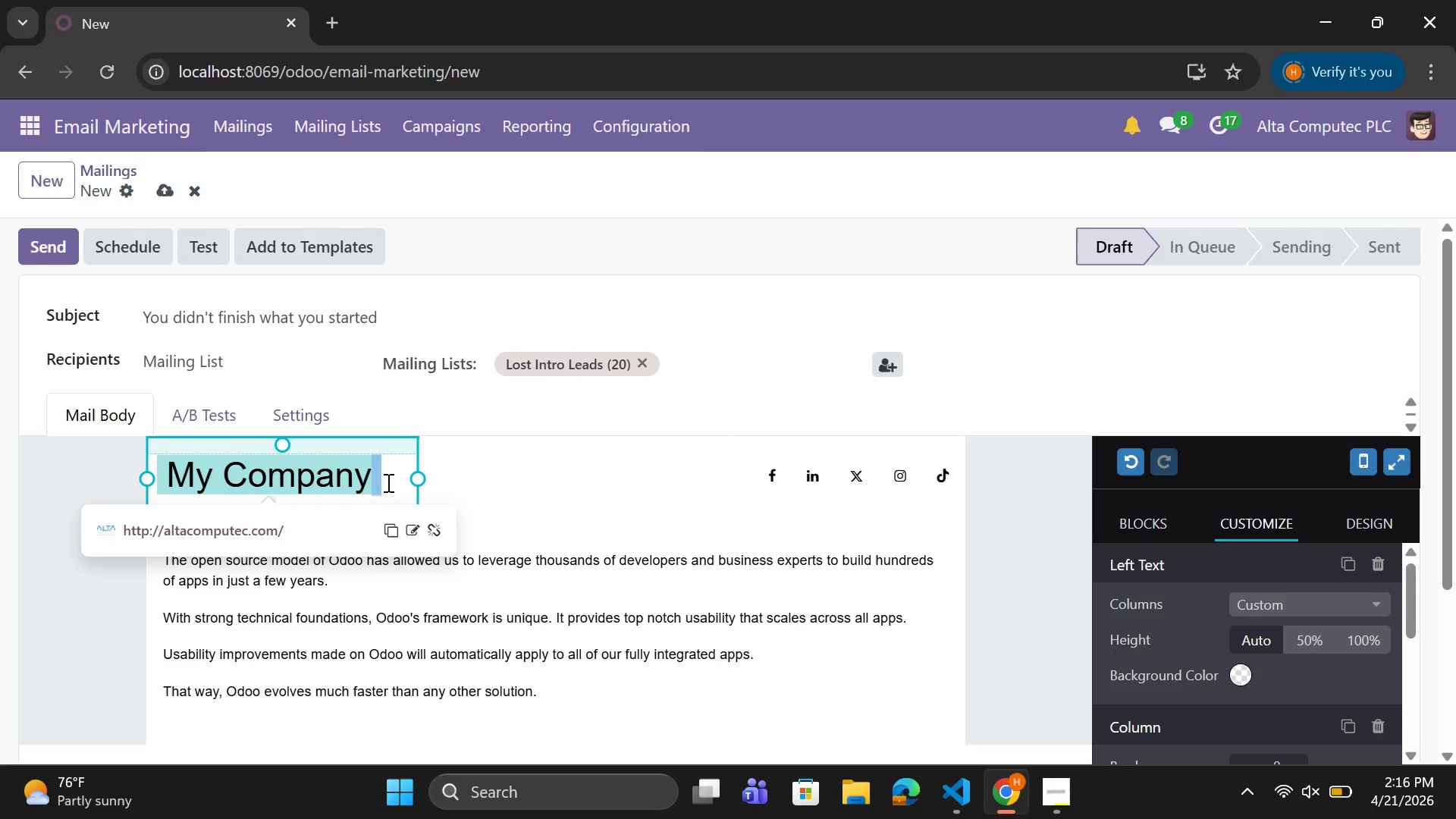 
left_click([387, 482])
 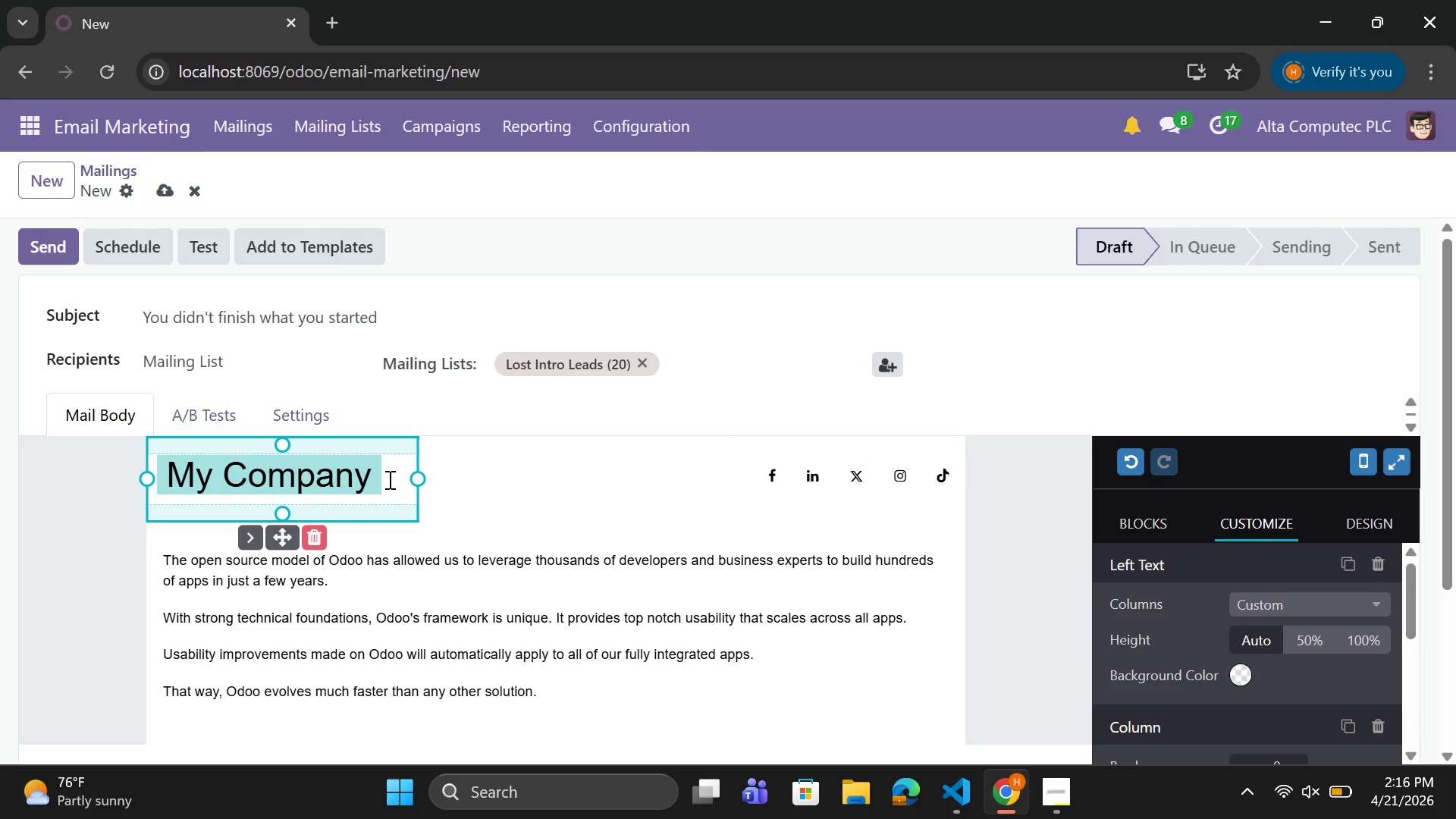 
left_click_drag(start_coordinate=[388, 479], to_coordinate=[149, 487])
 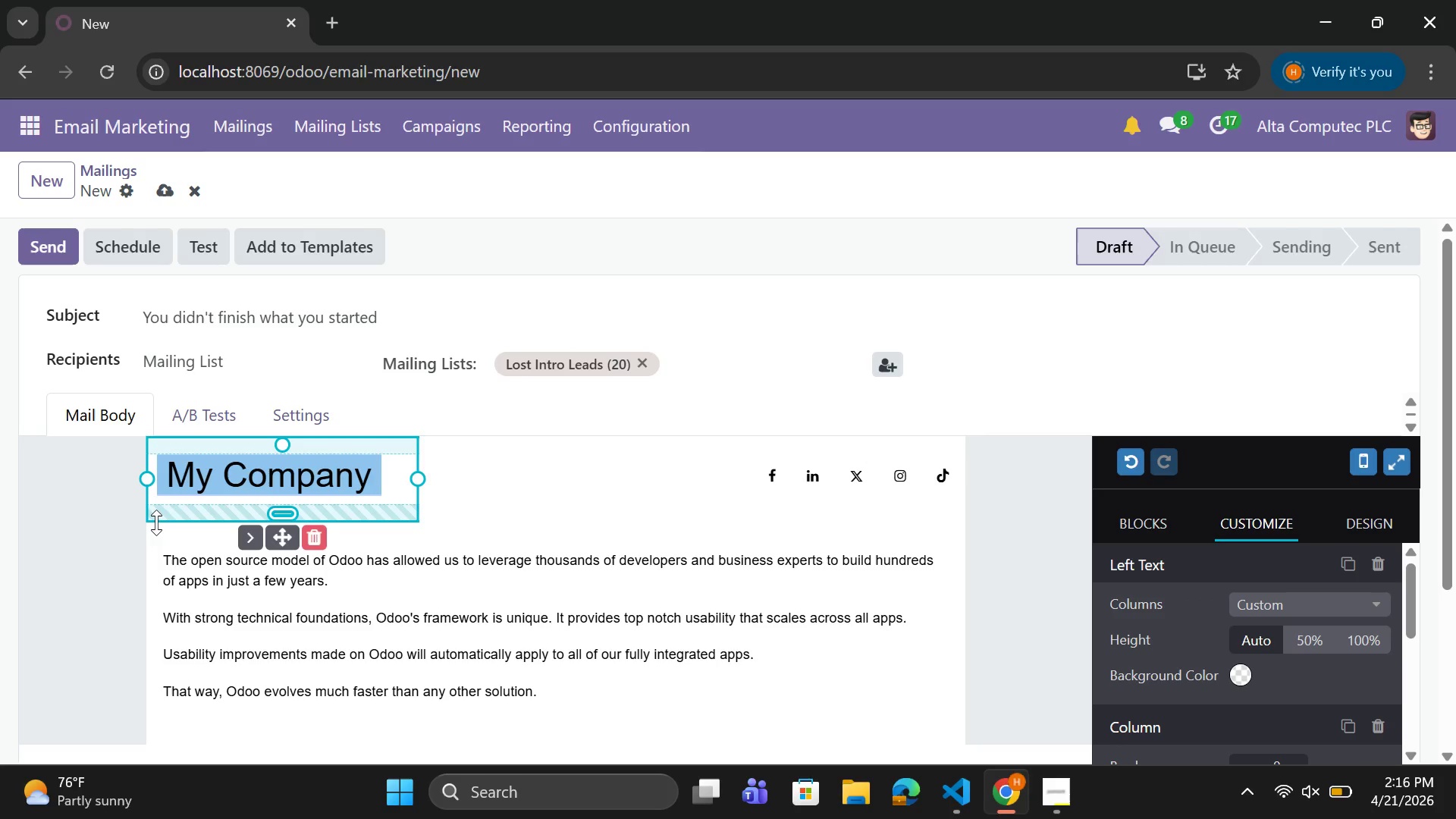 
key(CapsLock)
 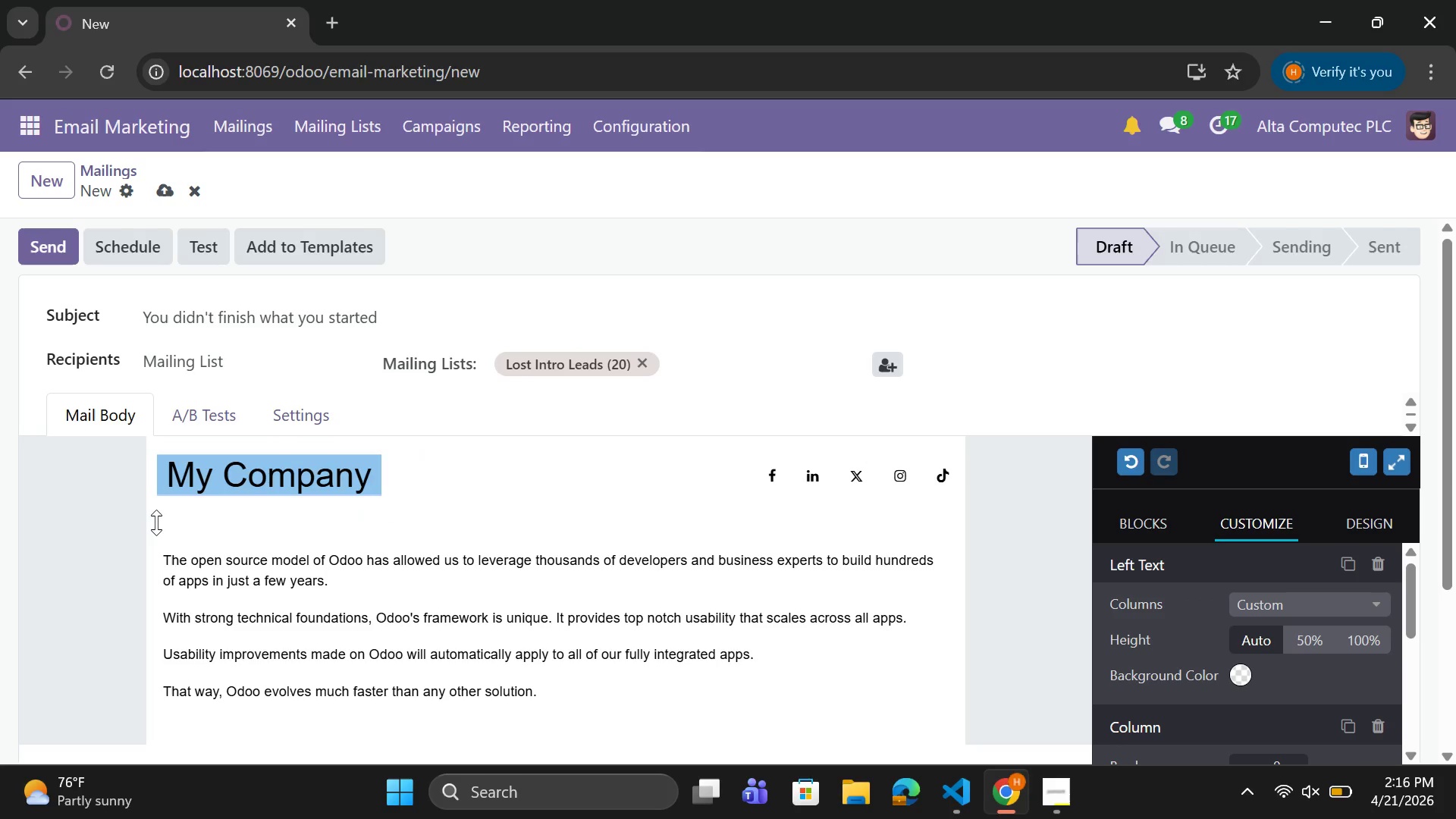 
key(T)
 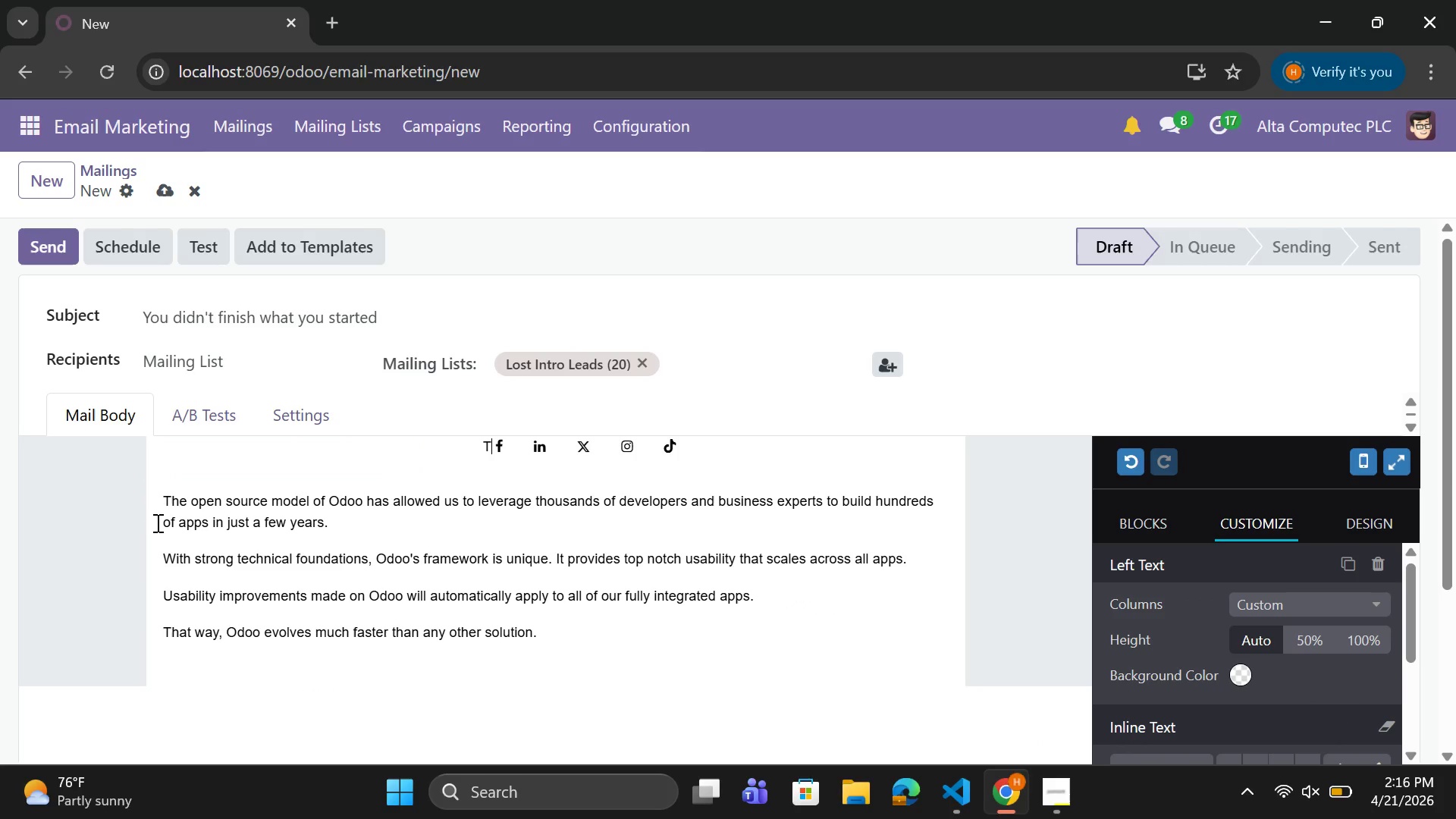 
key(Backspace)
 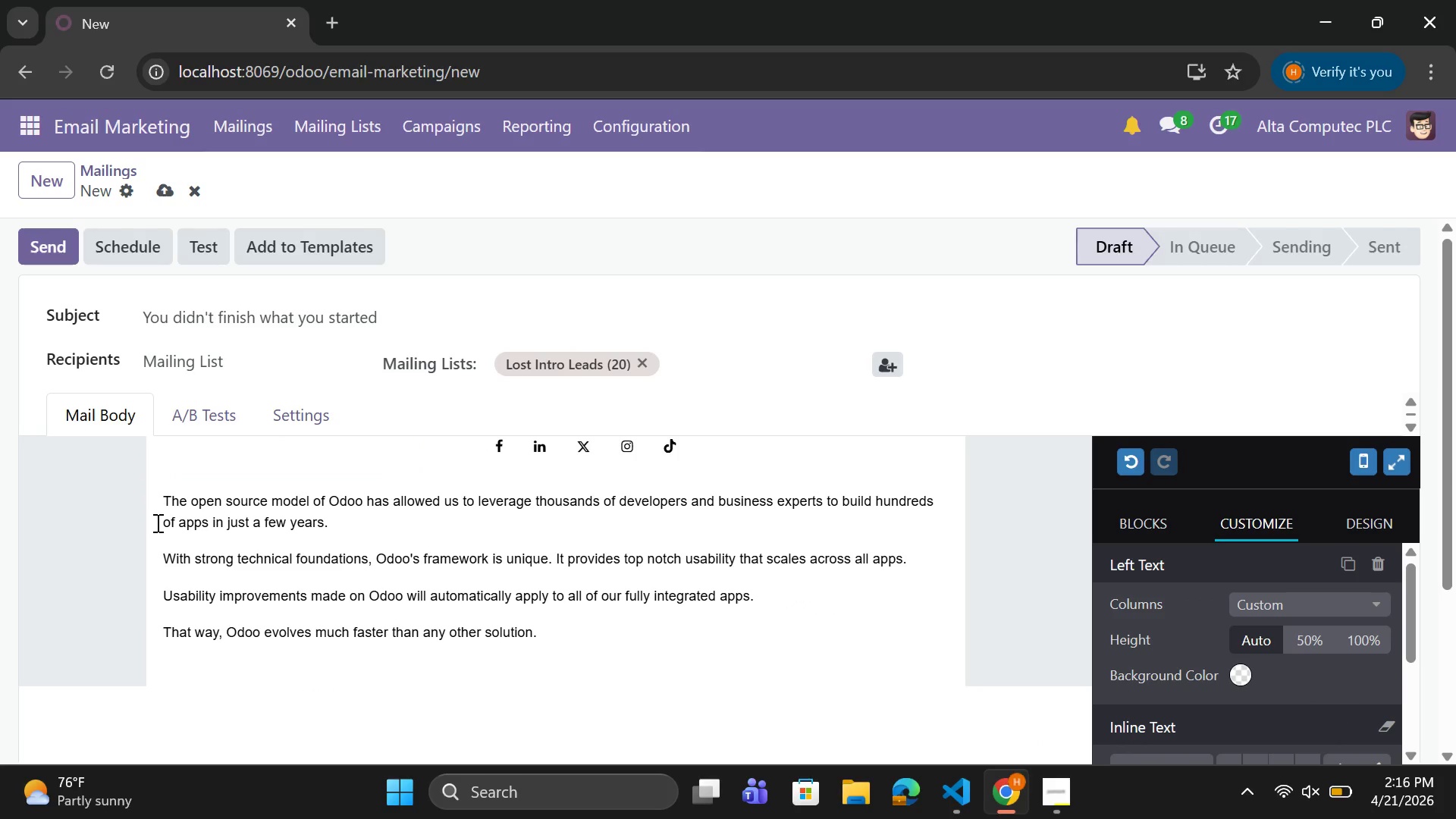 
key(Control+Z)
 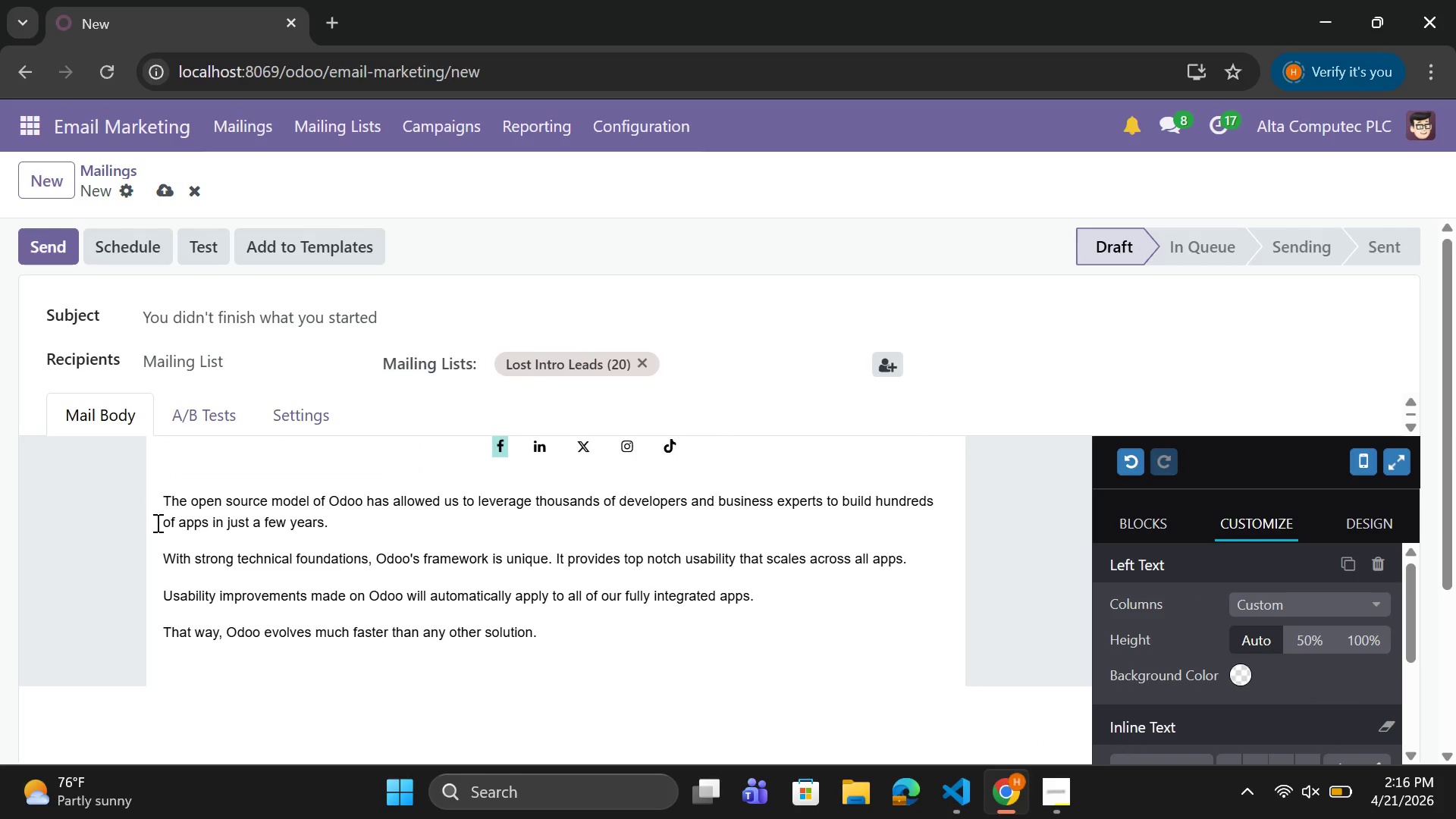 
key(Control+Z)
 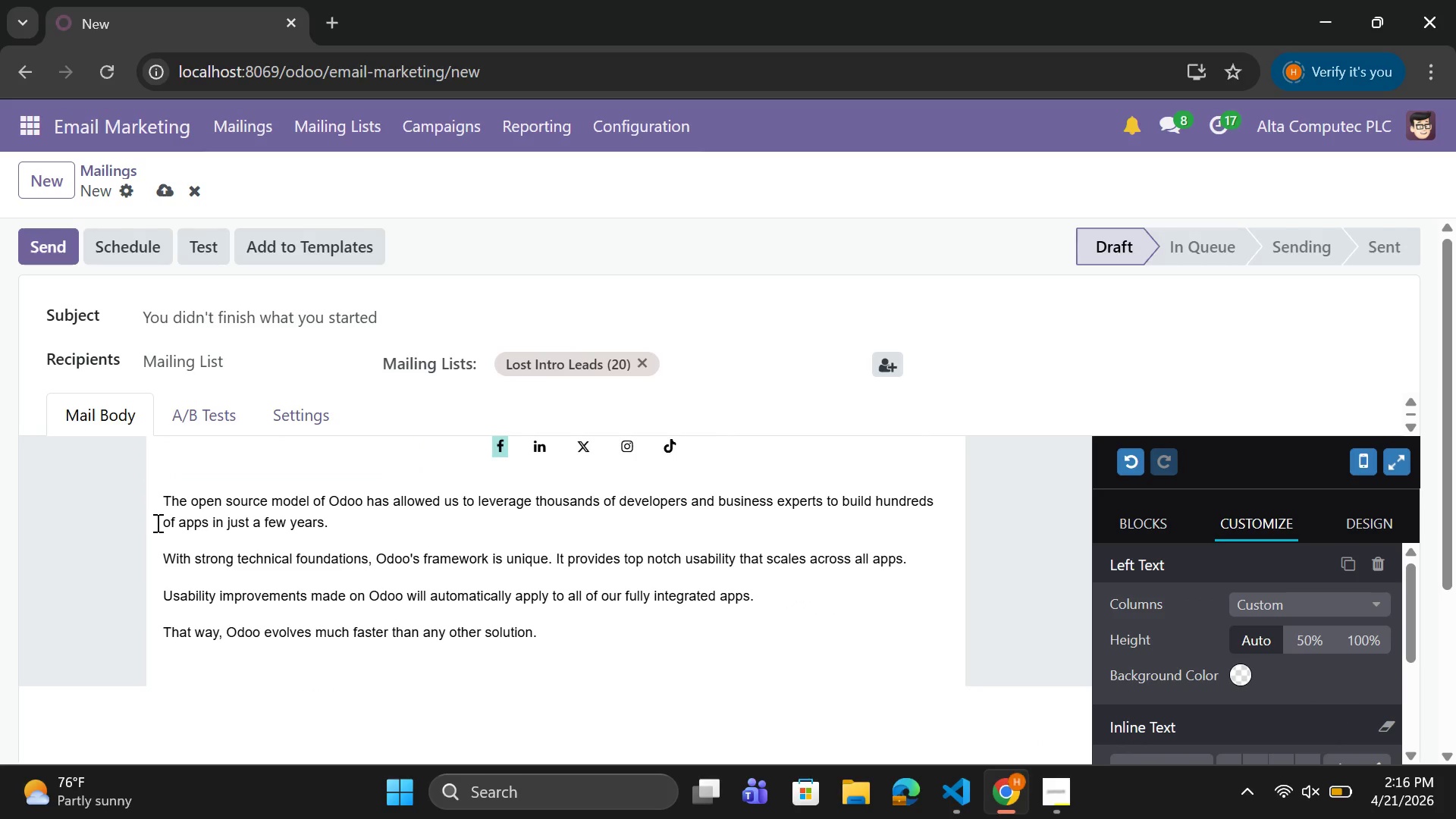 
key(Control+Z)
 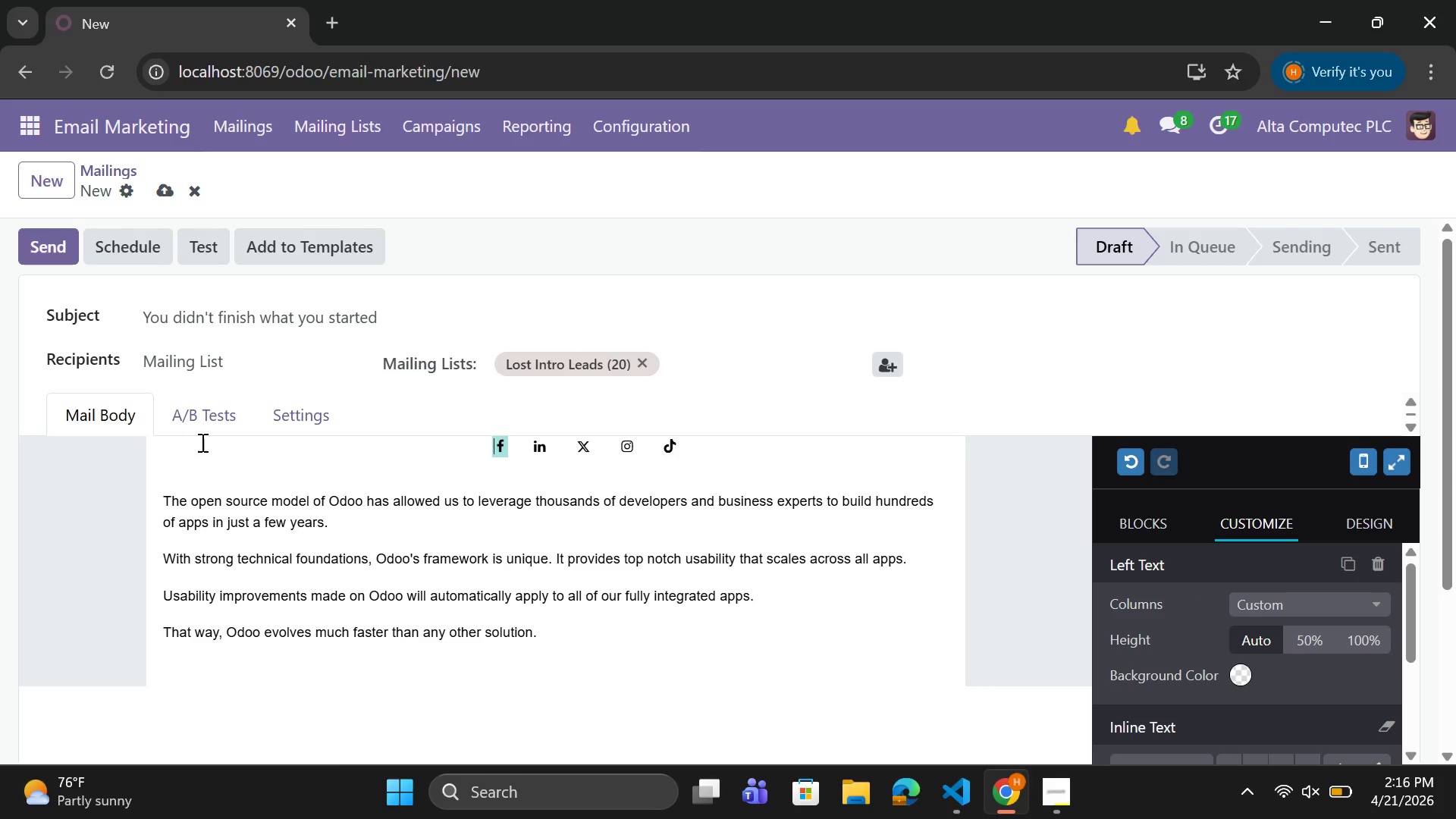 
left_click([203, 448])
 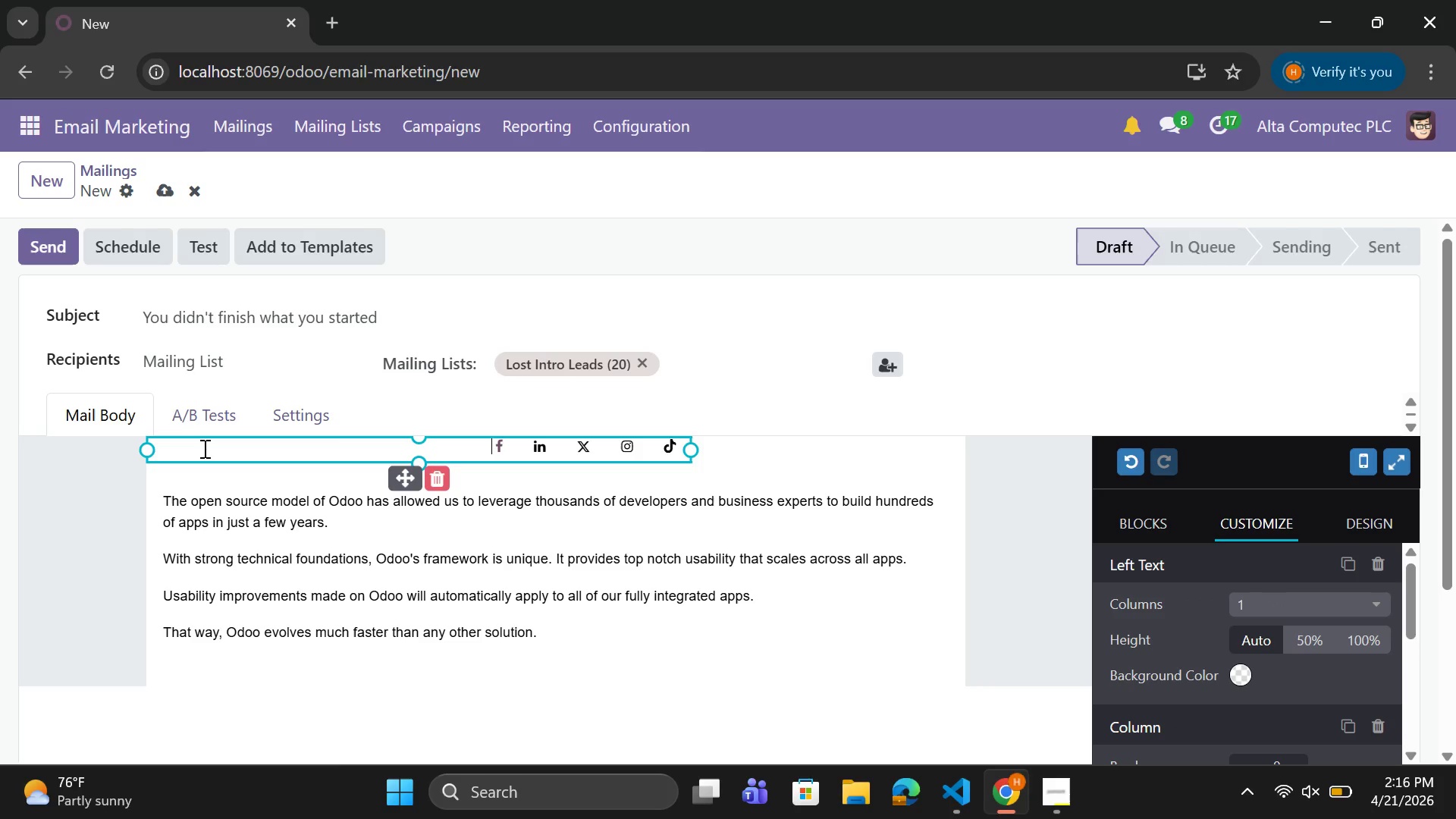 
double_click([203, 448])
 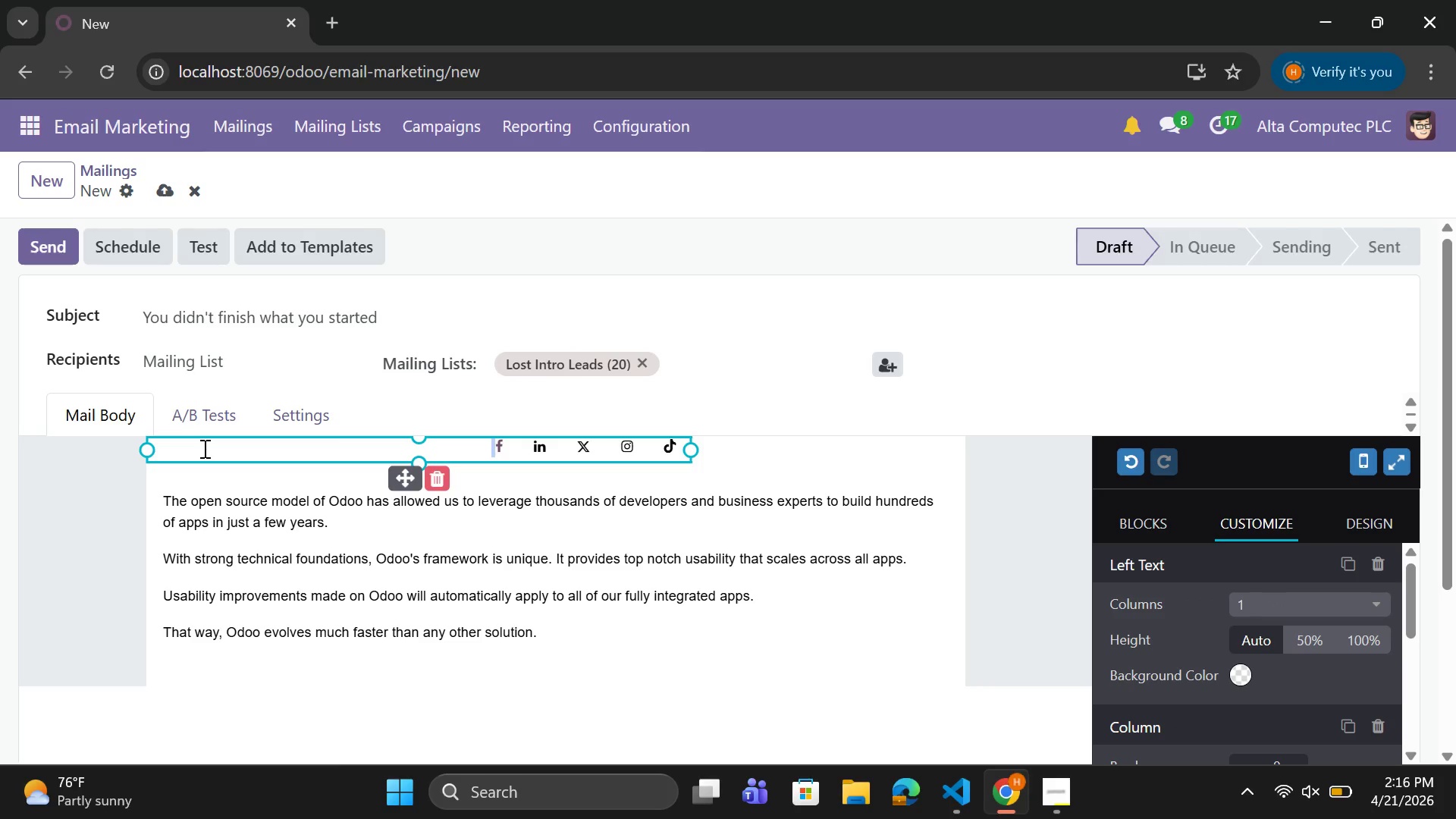 
left_click([203, 448])
 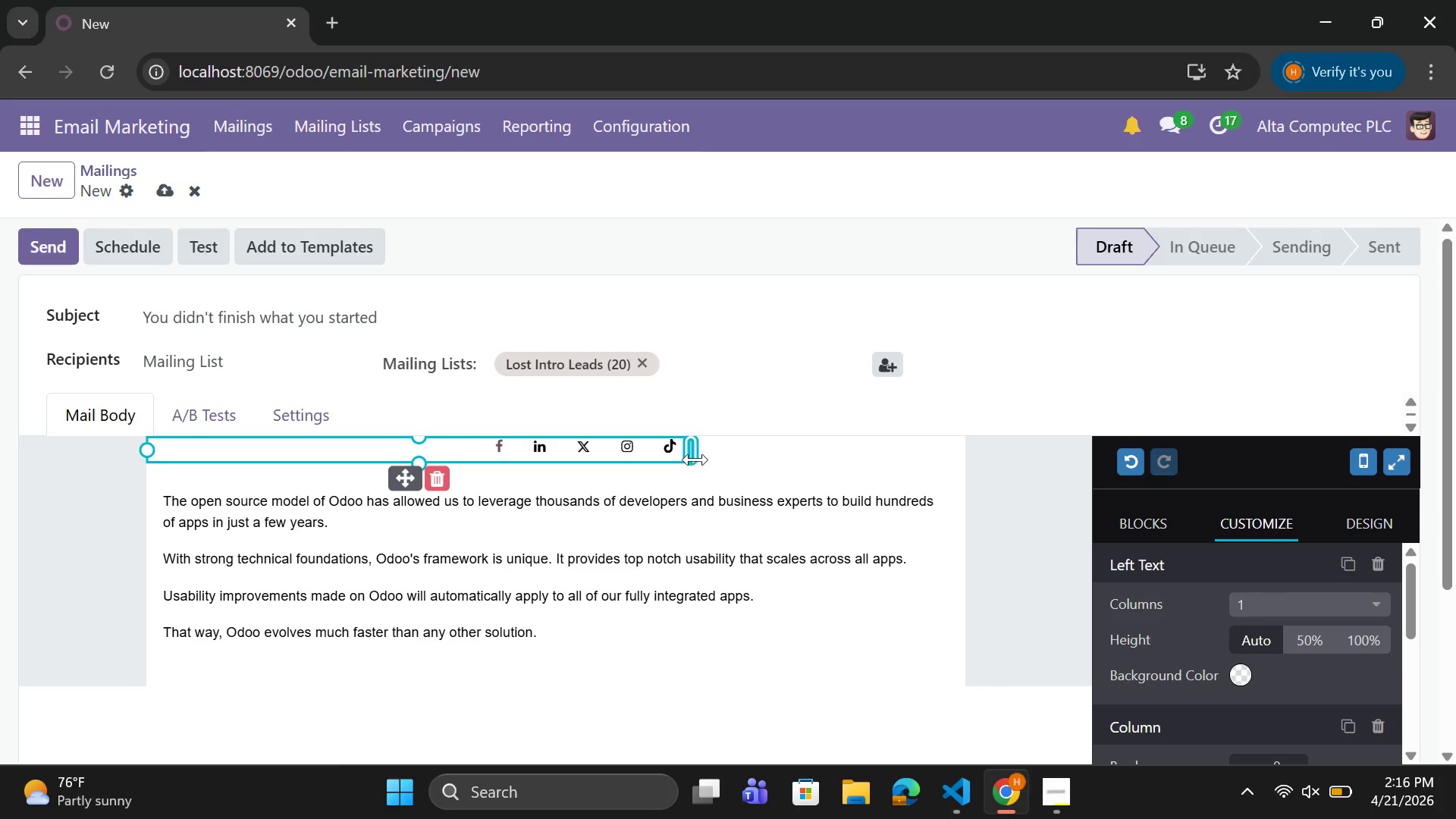 
left_click_drag(start_coordinate=[695, 453], to_coordinate=[949, 459])
 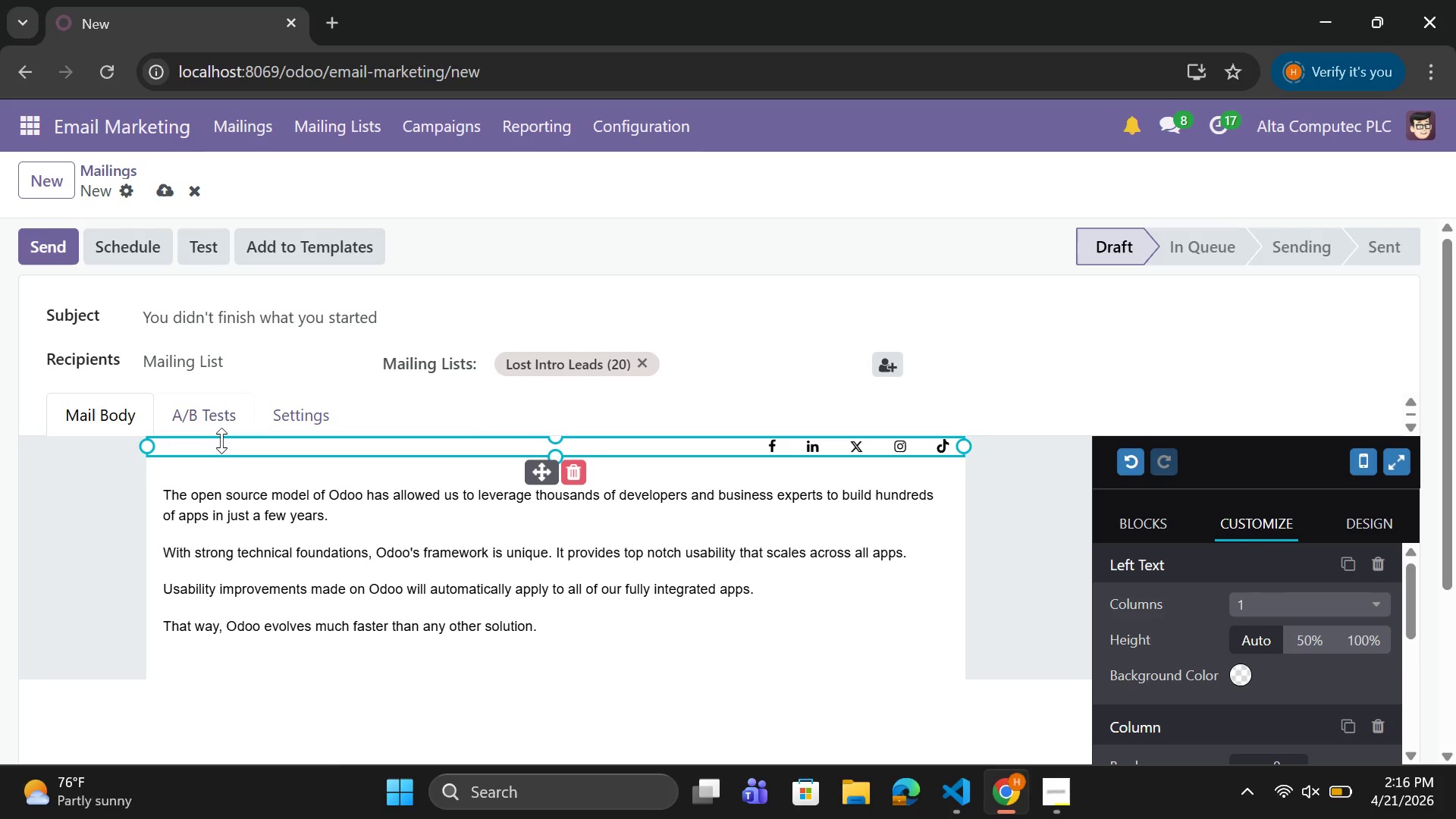 
left_click([209, 447])
 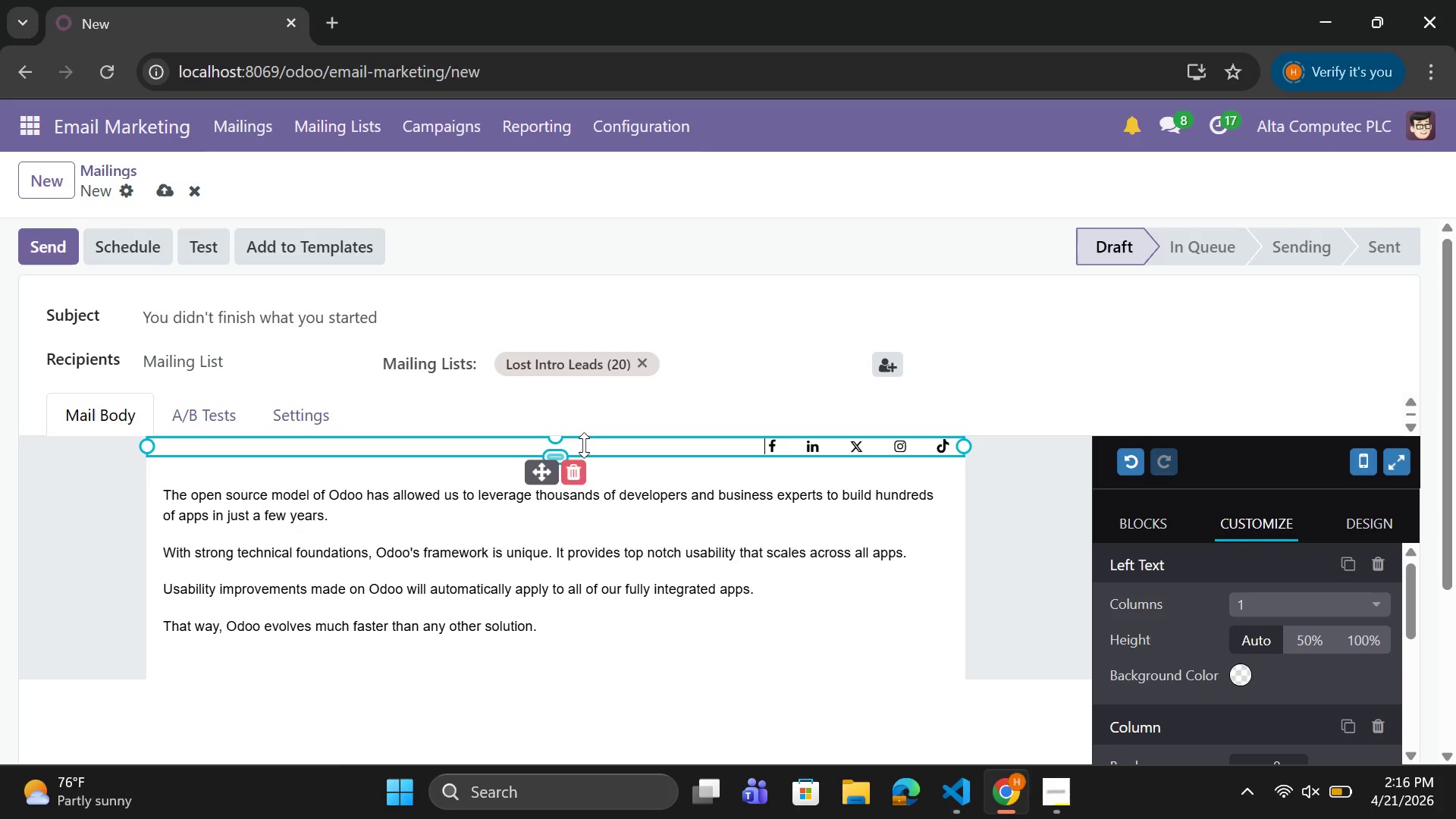 
left_click([579, 476])
 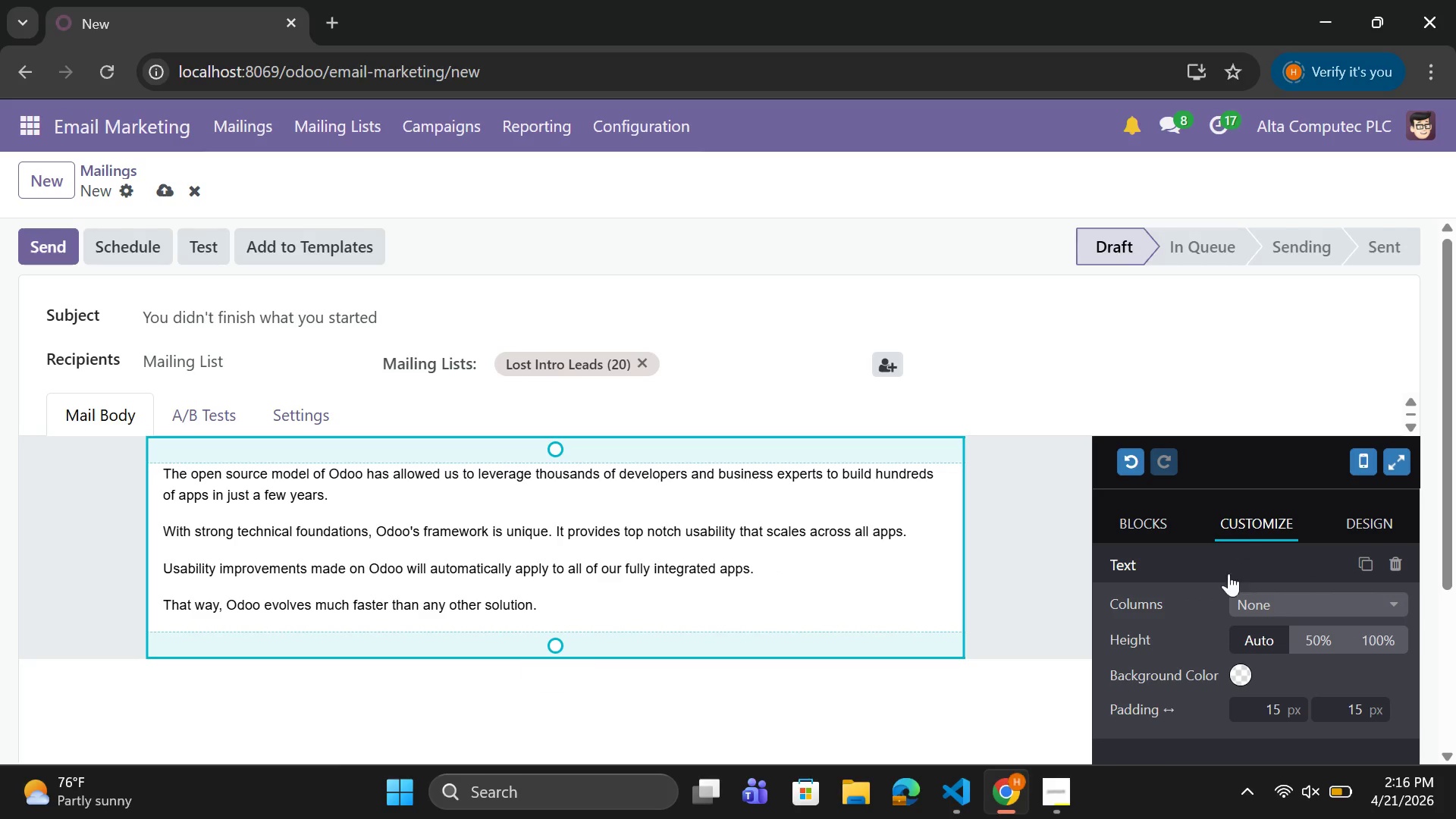 
left_click([1163, 526])
 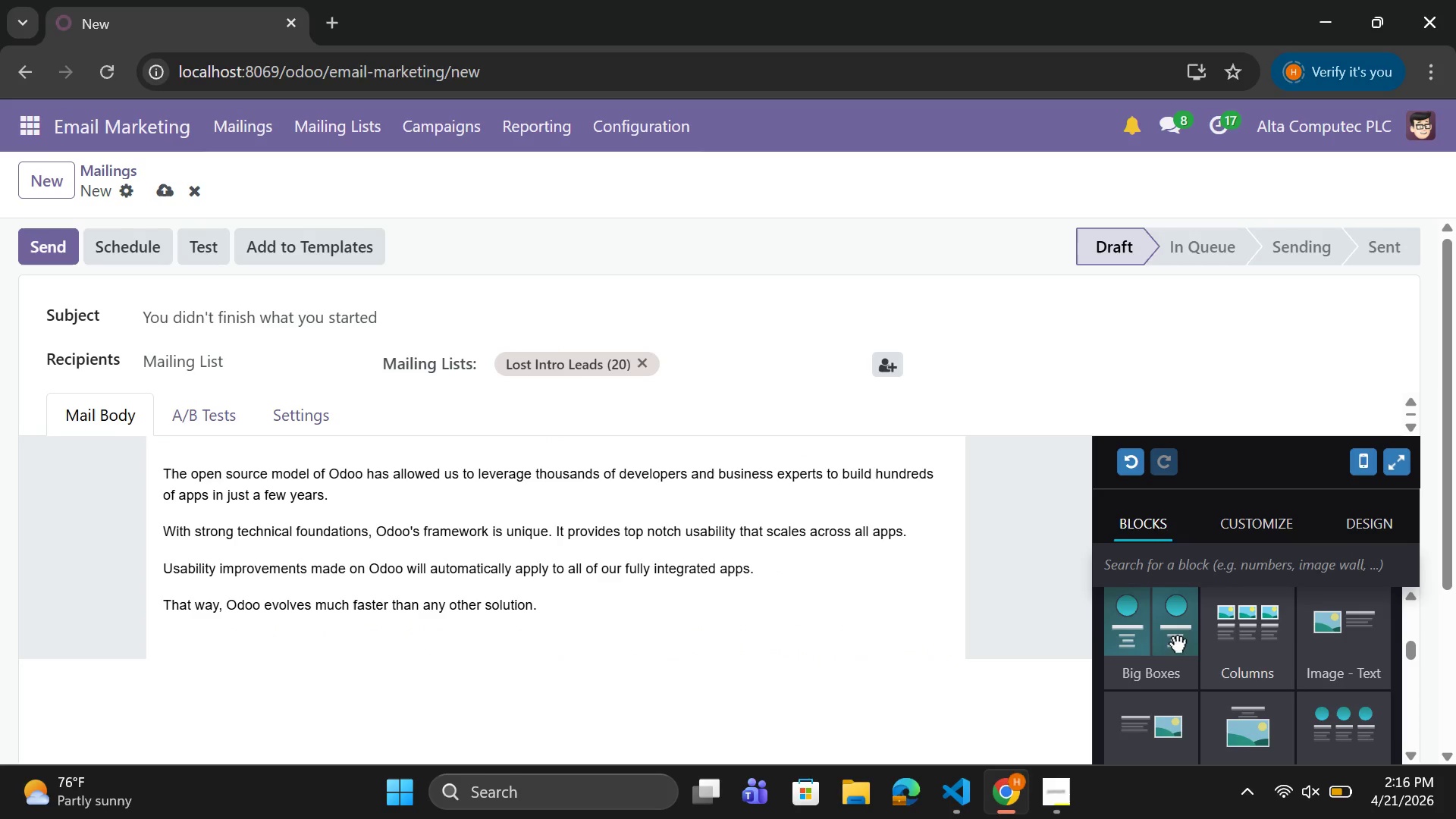 
scroll: coordinate [1230, 640], scroll_direction: down, amount: 2.0
 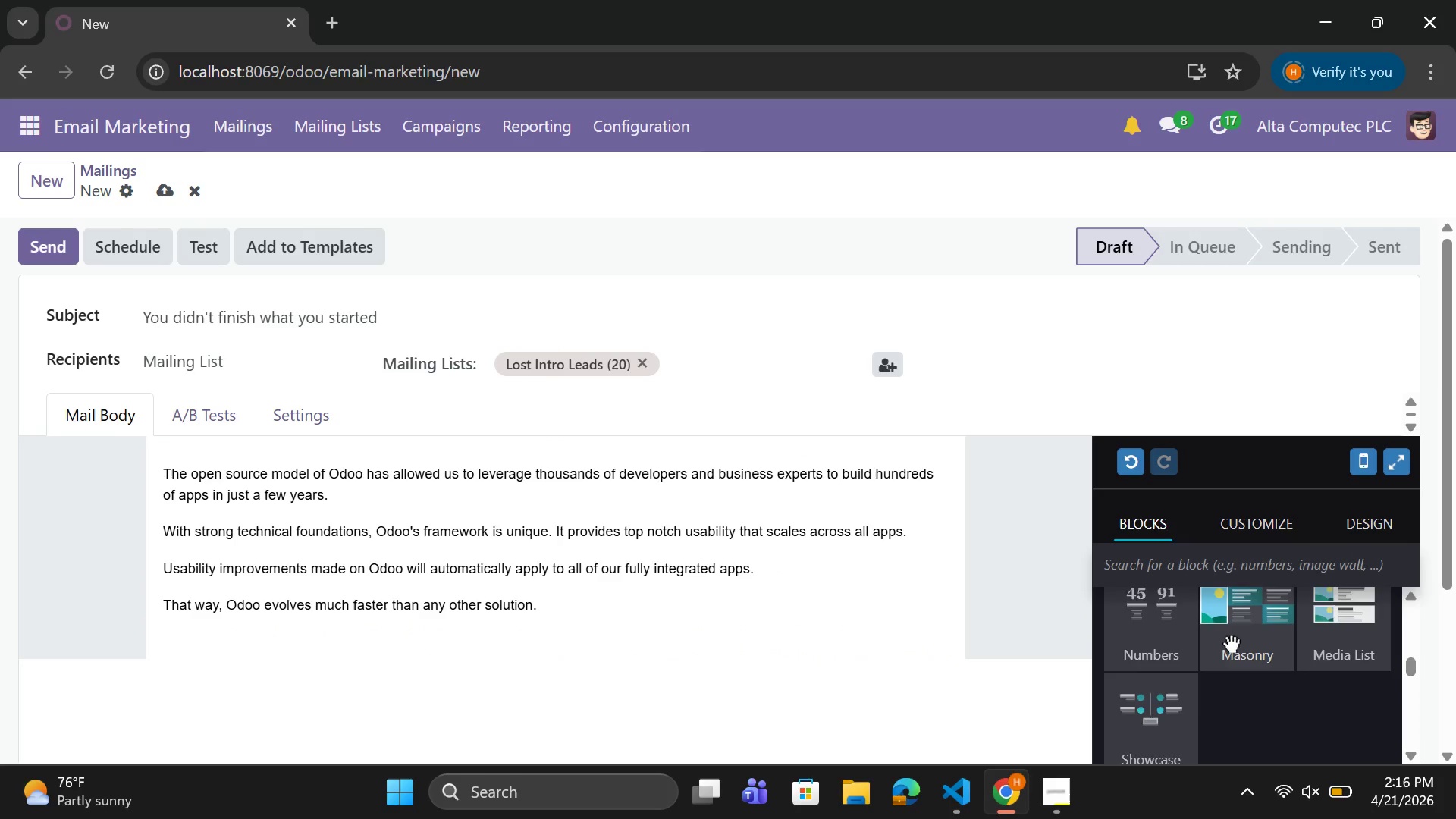 
scroll: coordinate [1230, 639], scroll_direction: up, amount: 8.0
 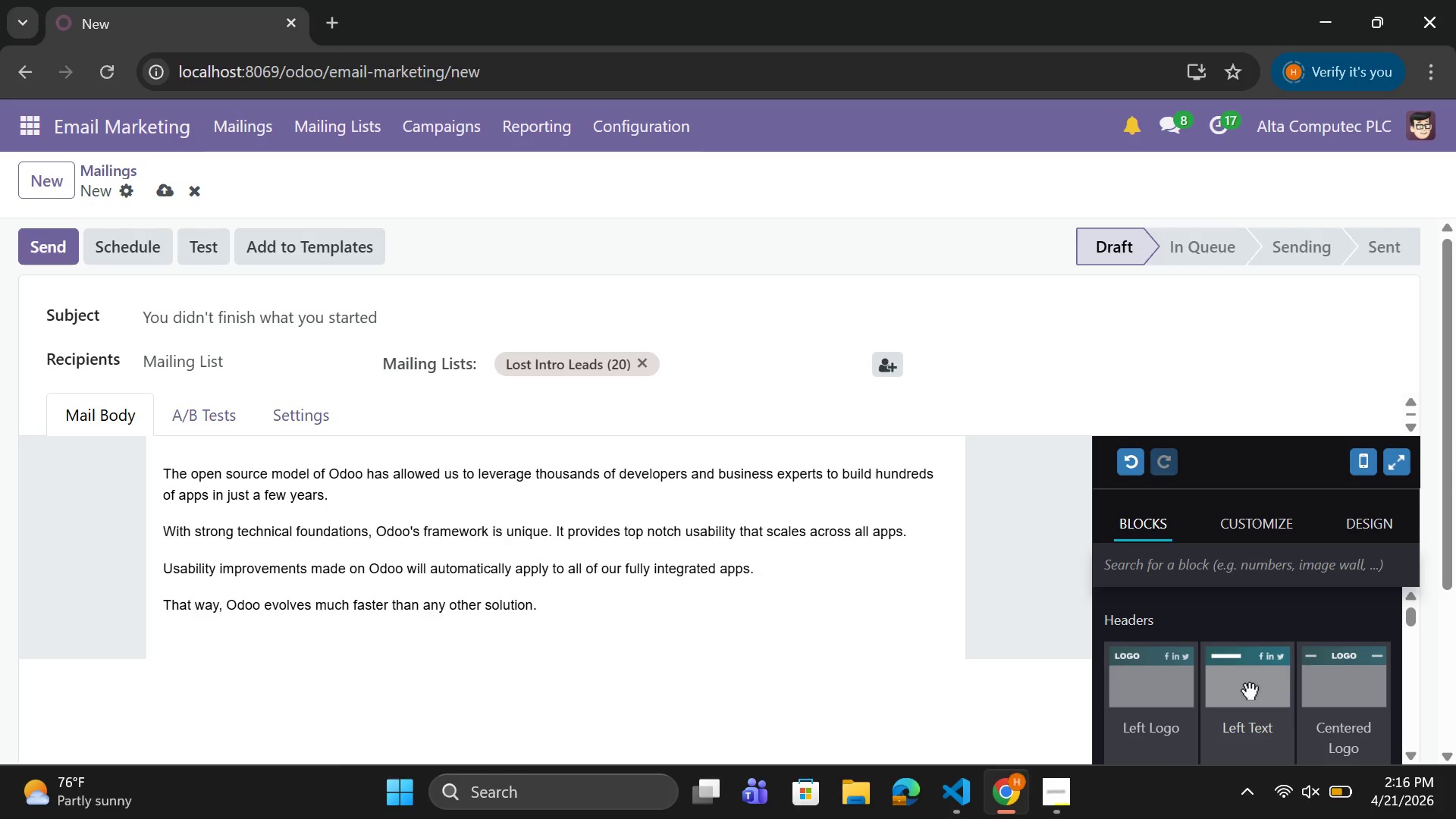 
left_click_drag(start_coordinate=[1248, 687], to_coordinate=[518, 481])
 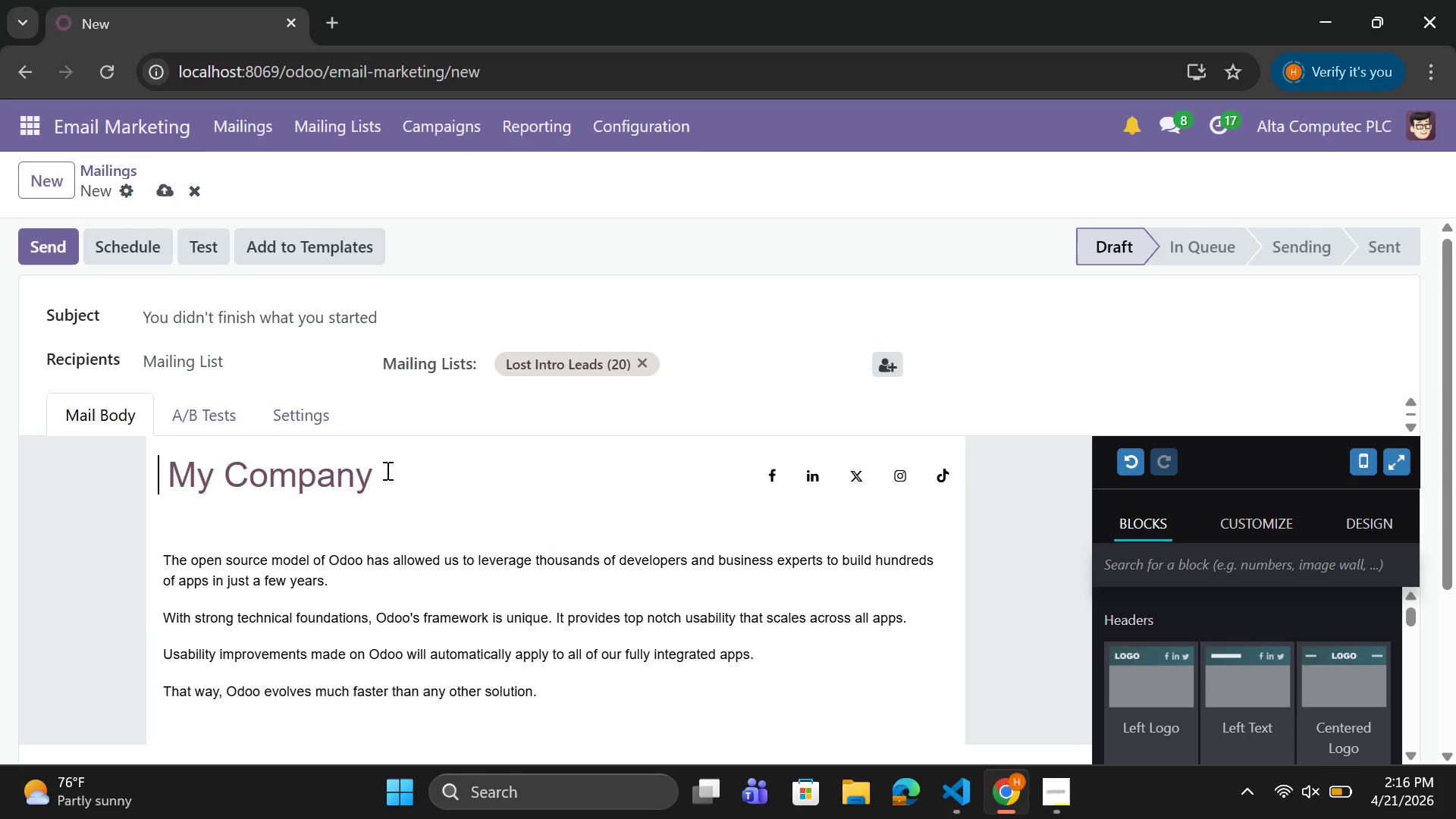 
left_click([378, 474])
 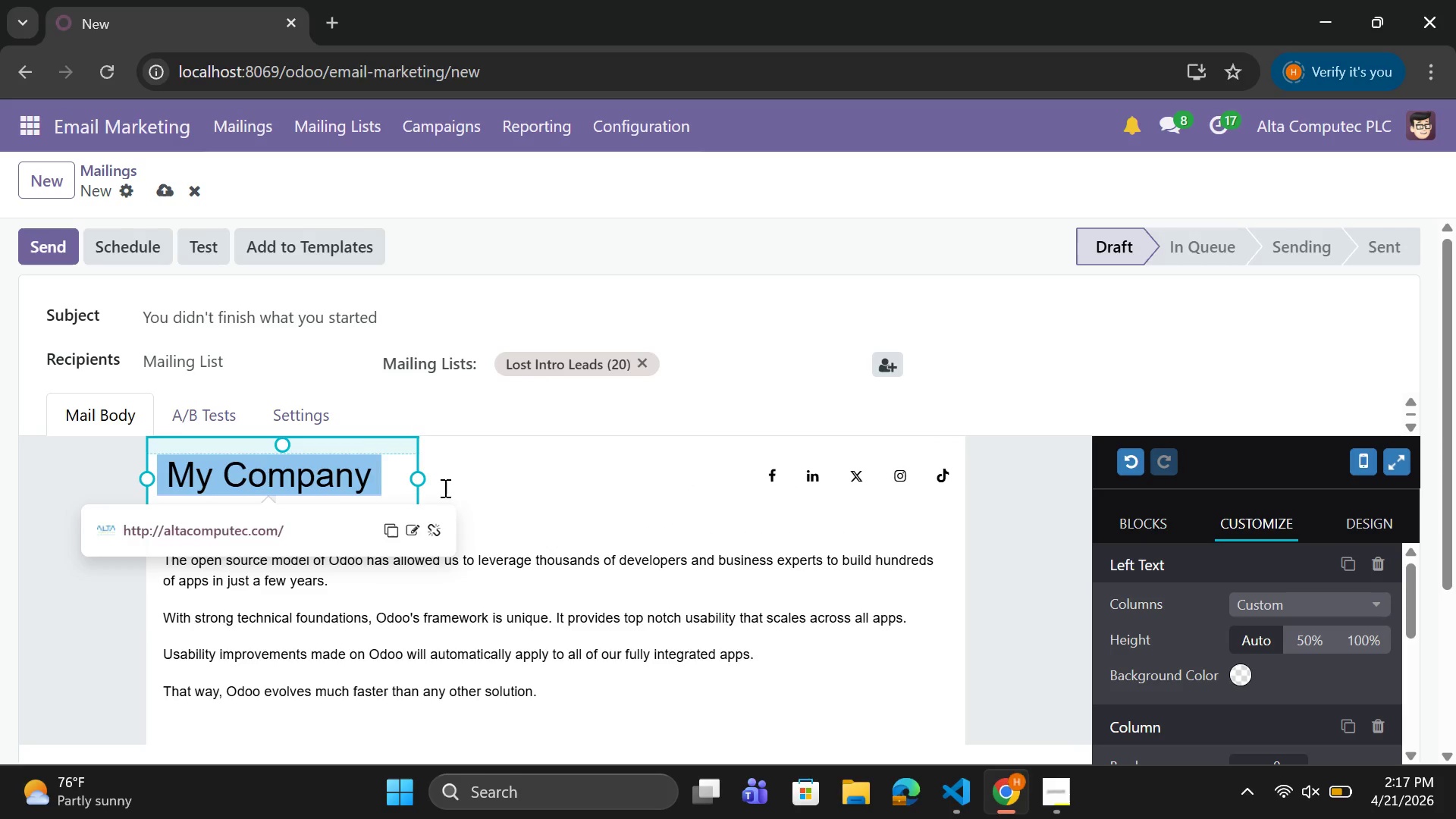 
key(T)
 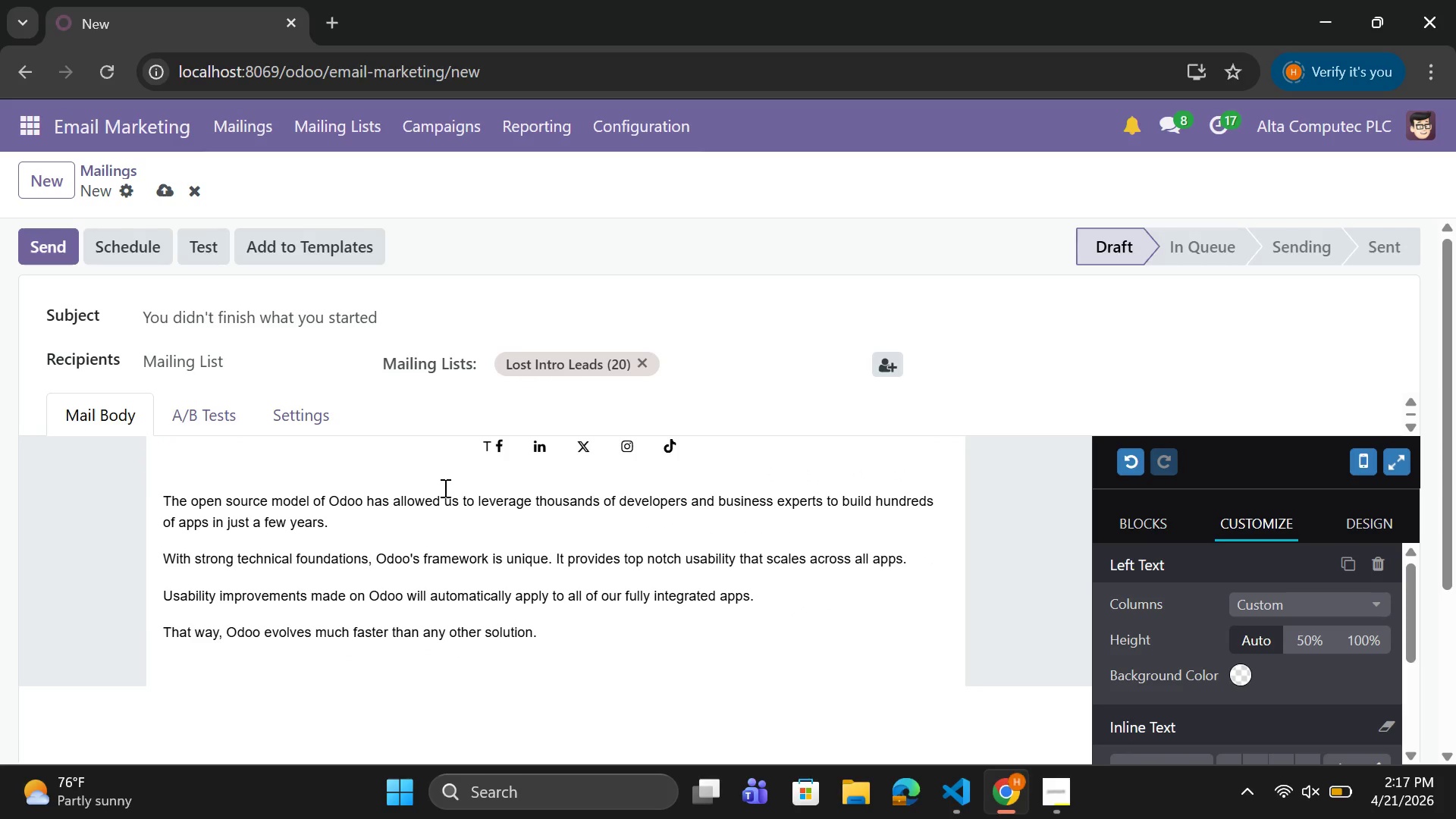 
key(Backspace)
 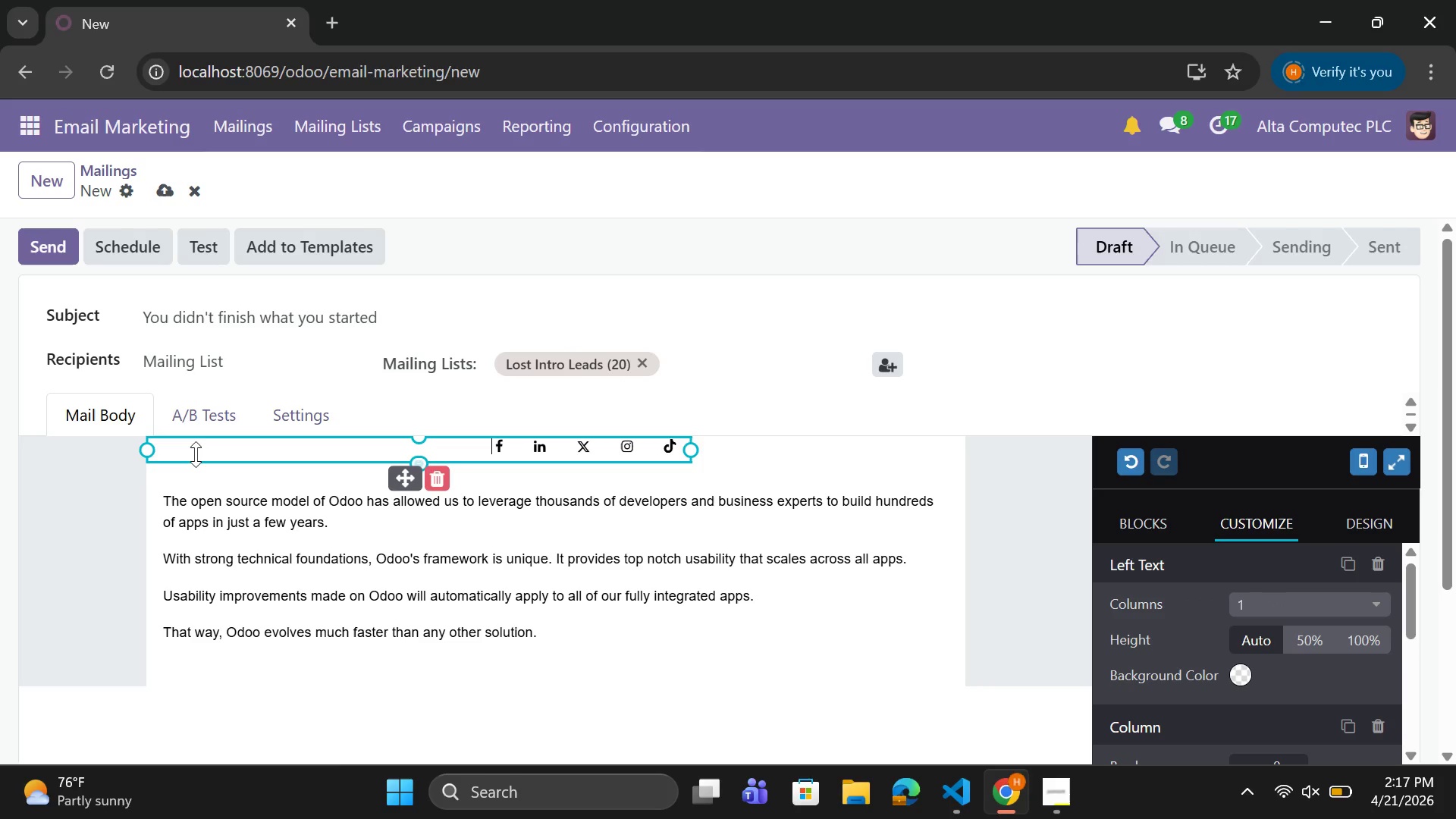 
double_click([199, 447])
 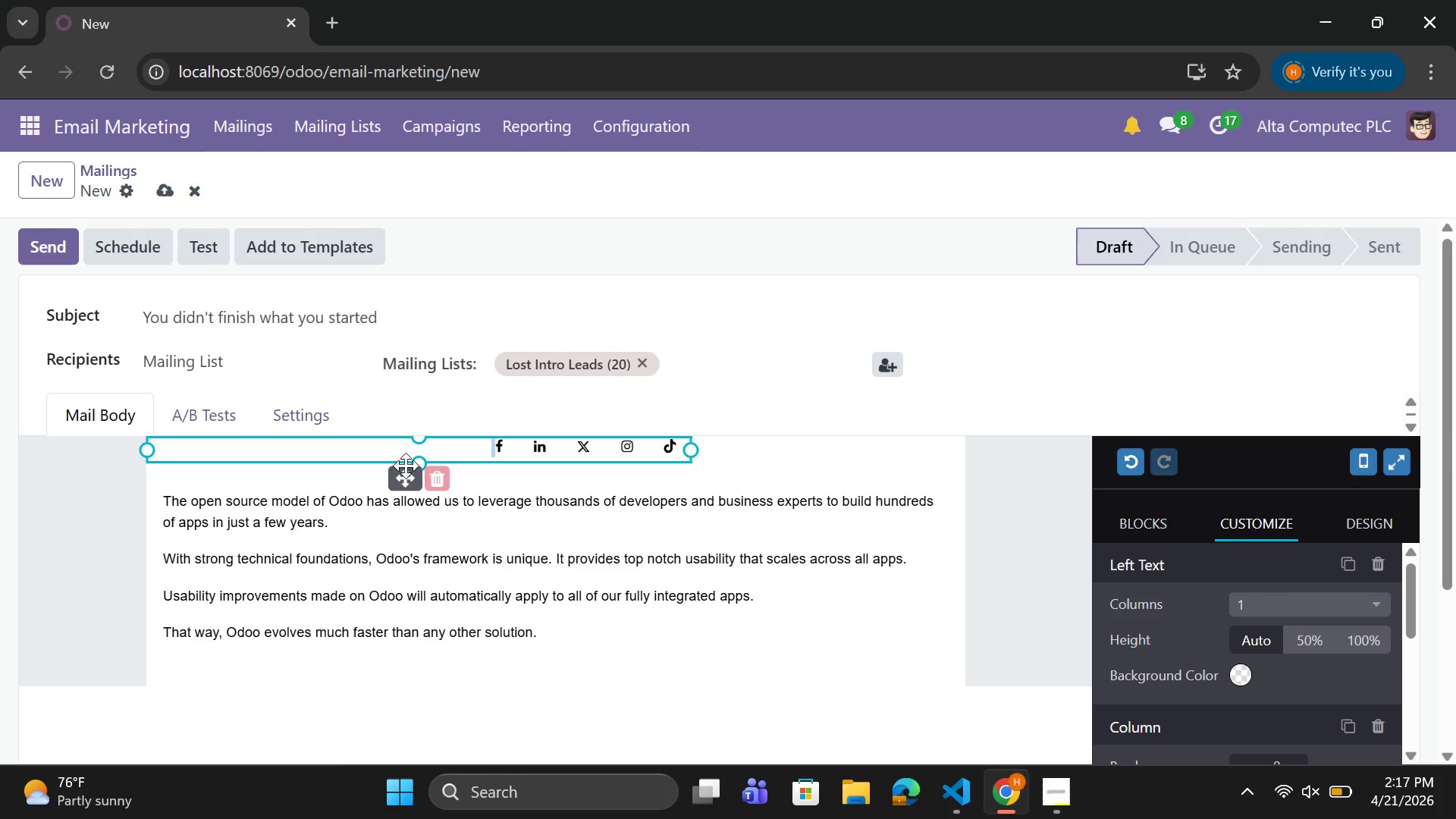 
left_click([433, 474])
 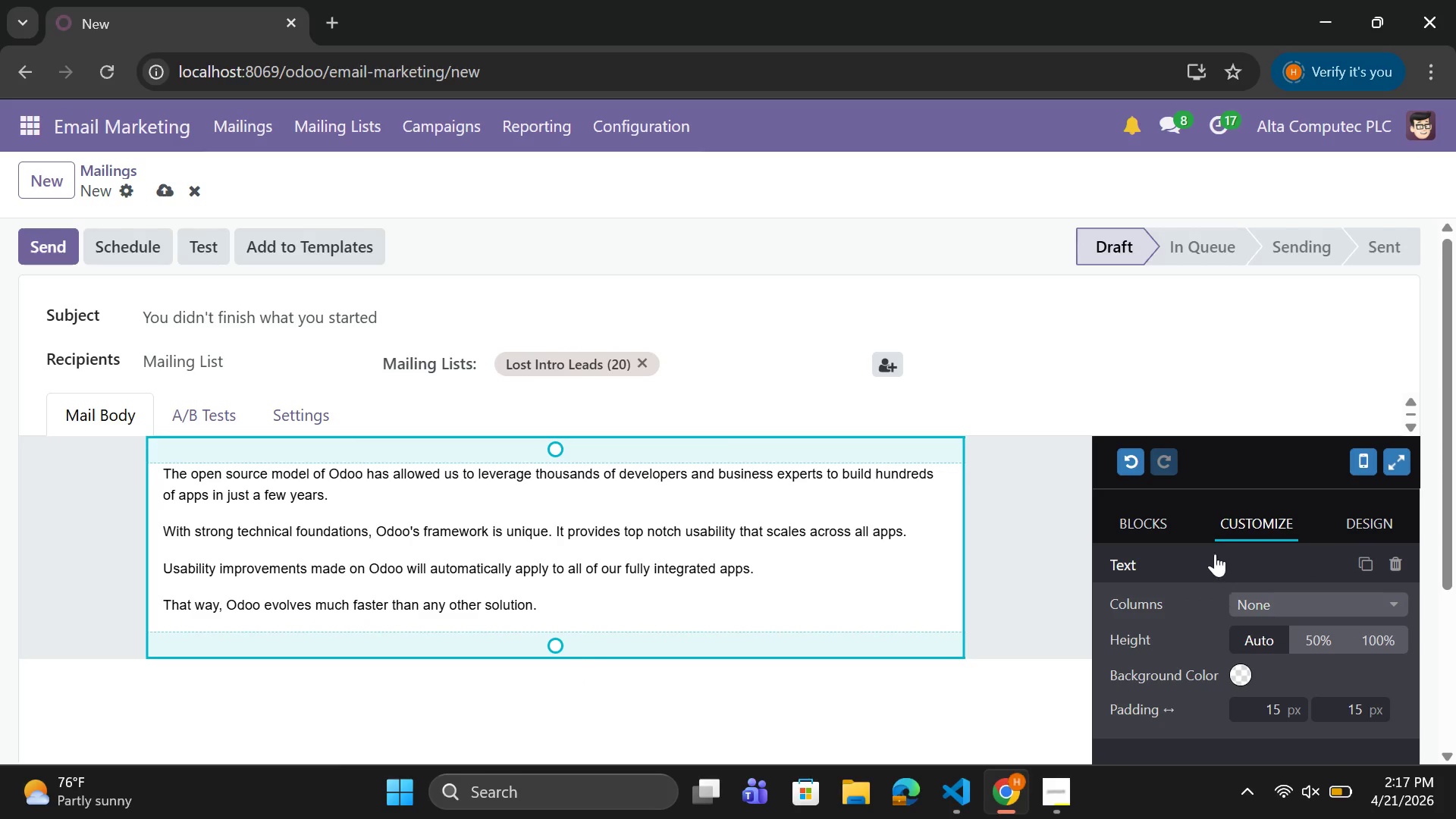 
left_click_drag(start_coordinate=[1167, 522], to_coordinate=[1167, 518])
 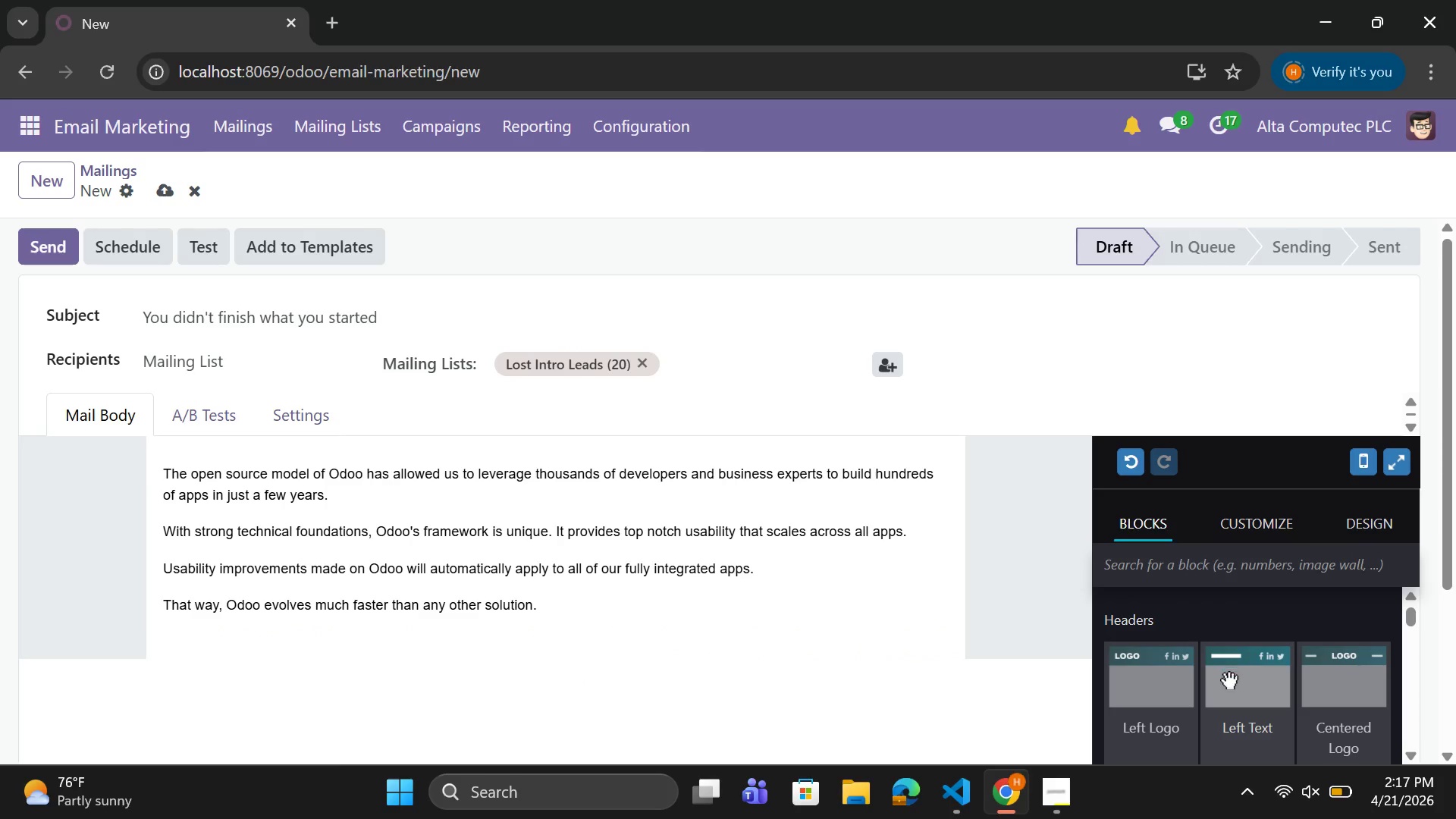 
left_click_drag(start_coordinate=[1232, 678], to_coordinate=[511, 469])
 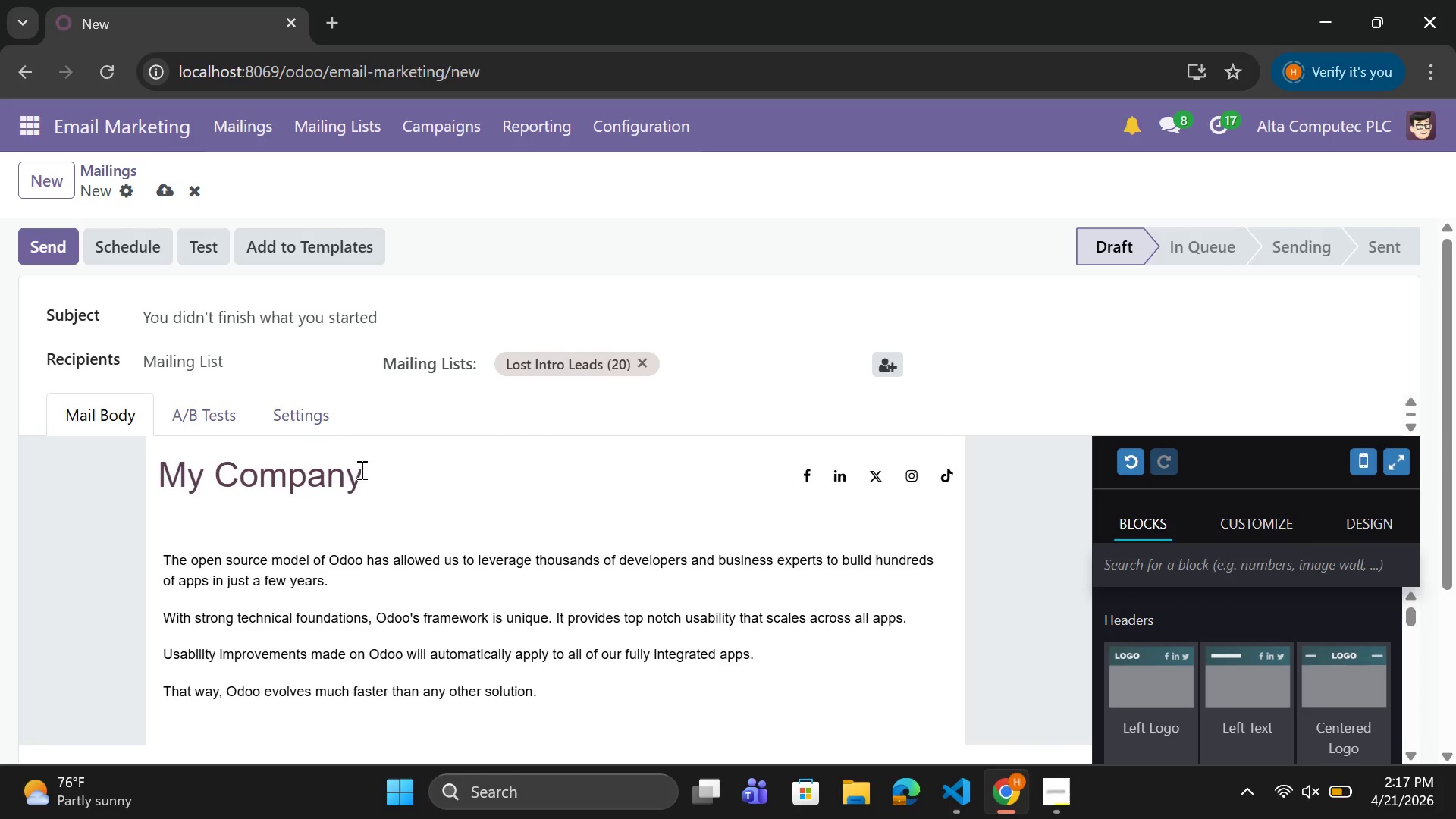 
left_click([358, 469])
 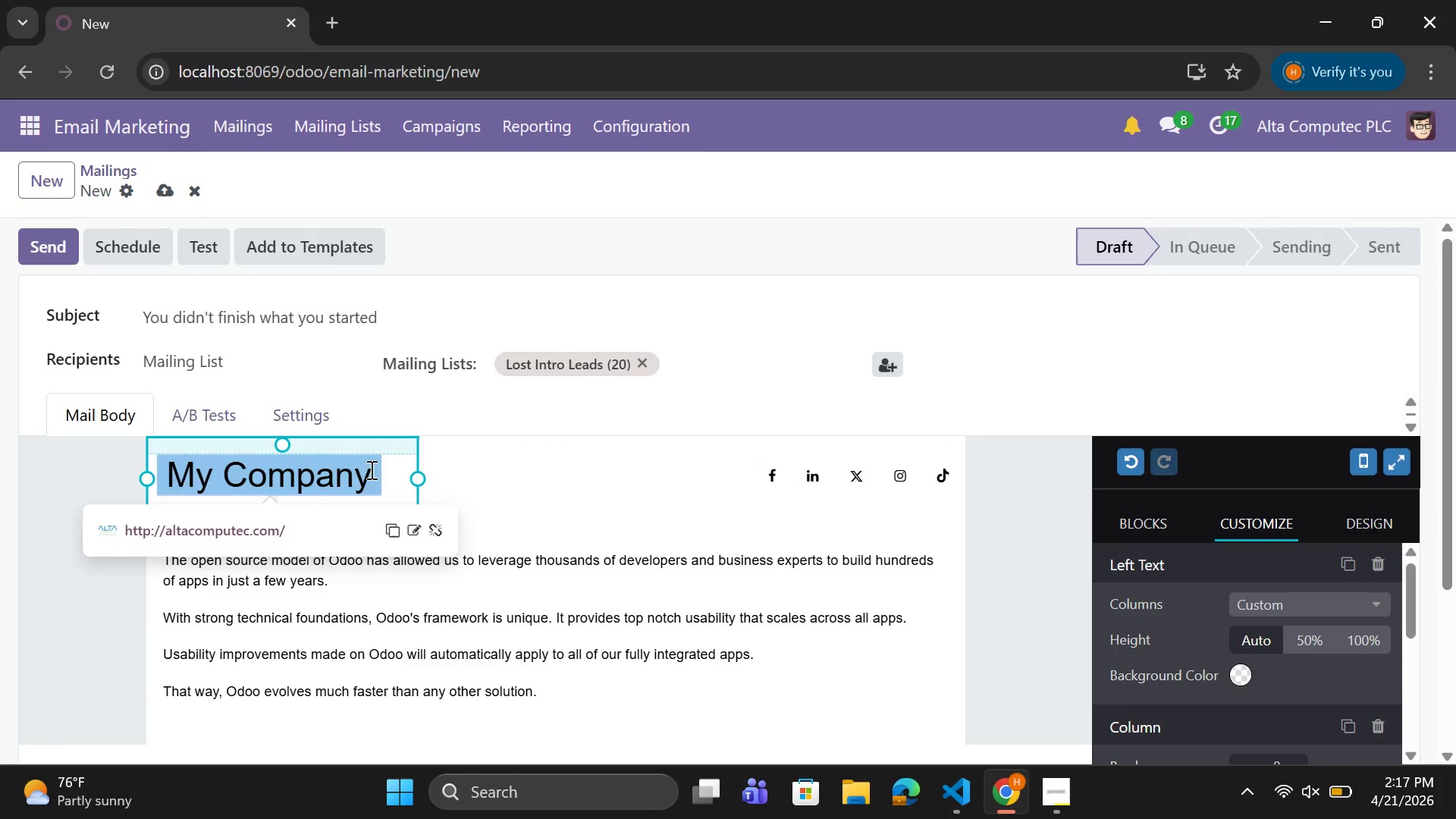 
left_click([372, 469])
 